 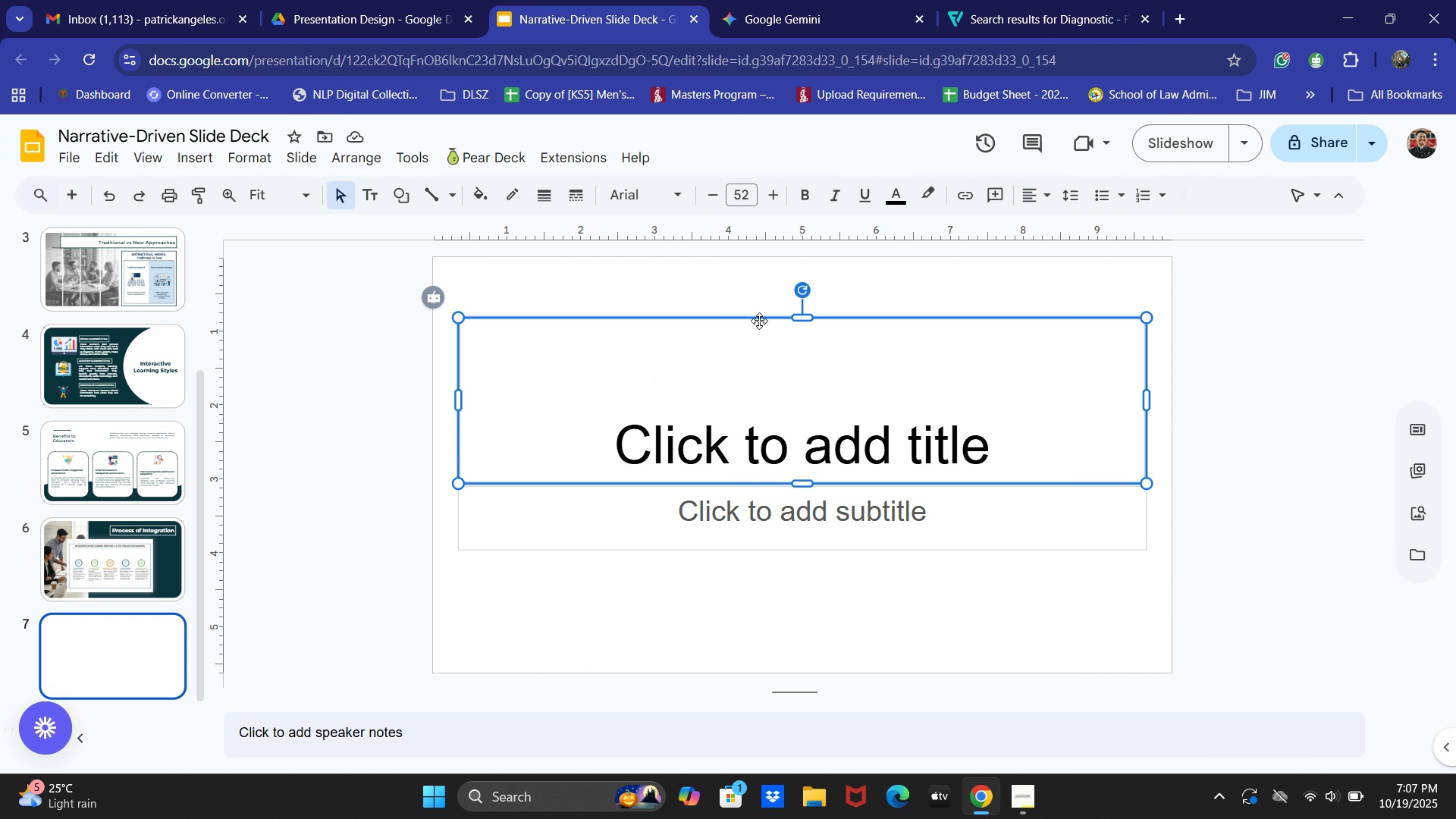 
key(Backspace)
 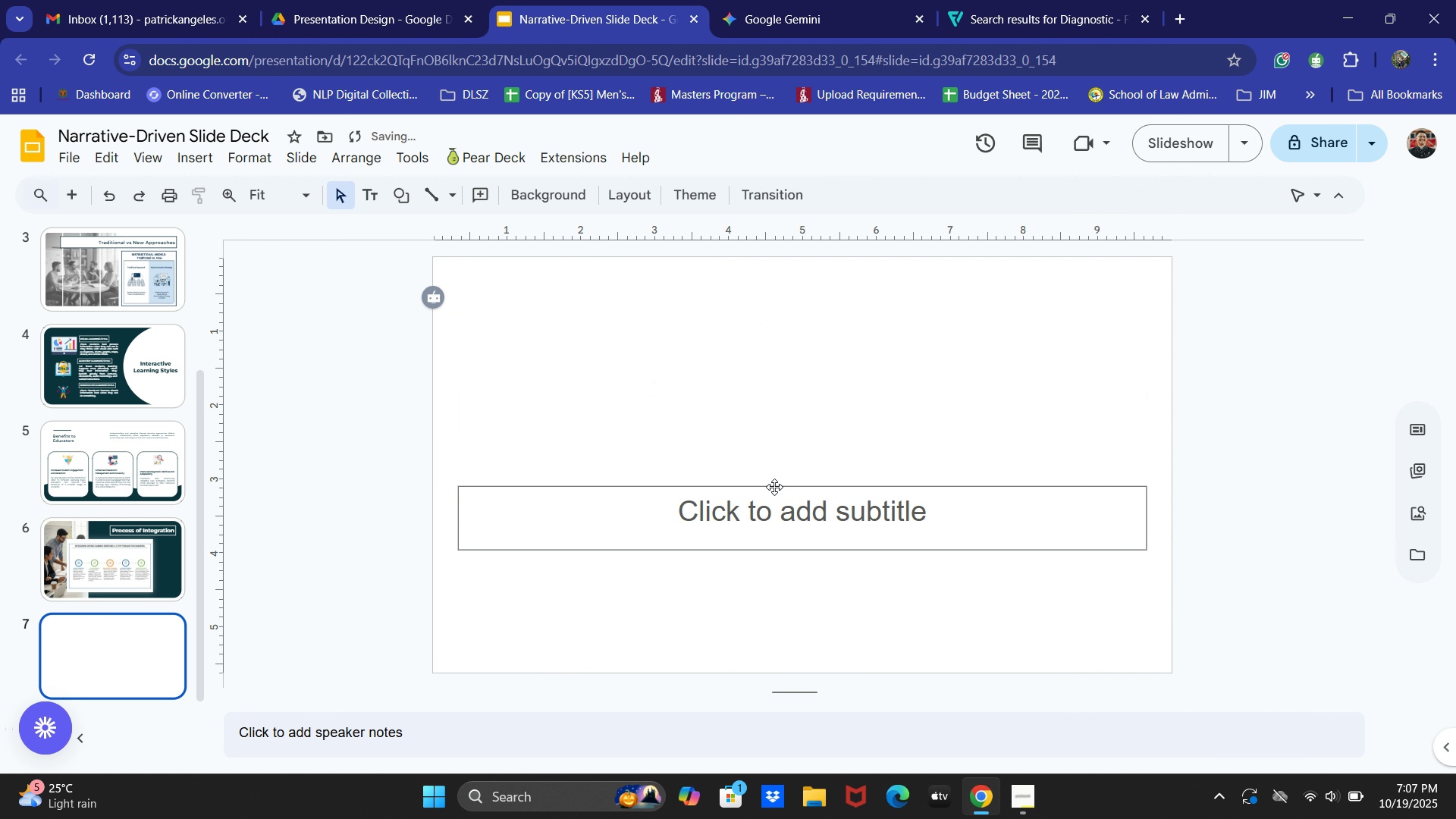 
left_click([774, 487])
 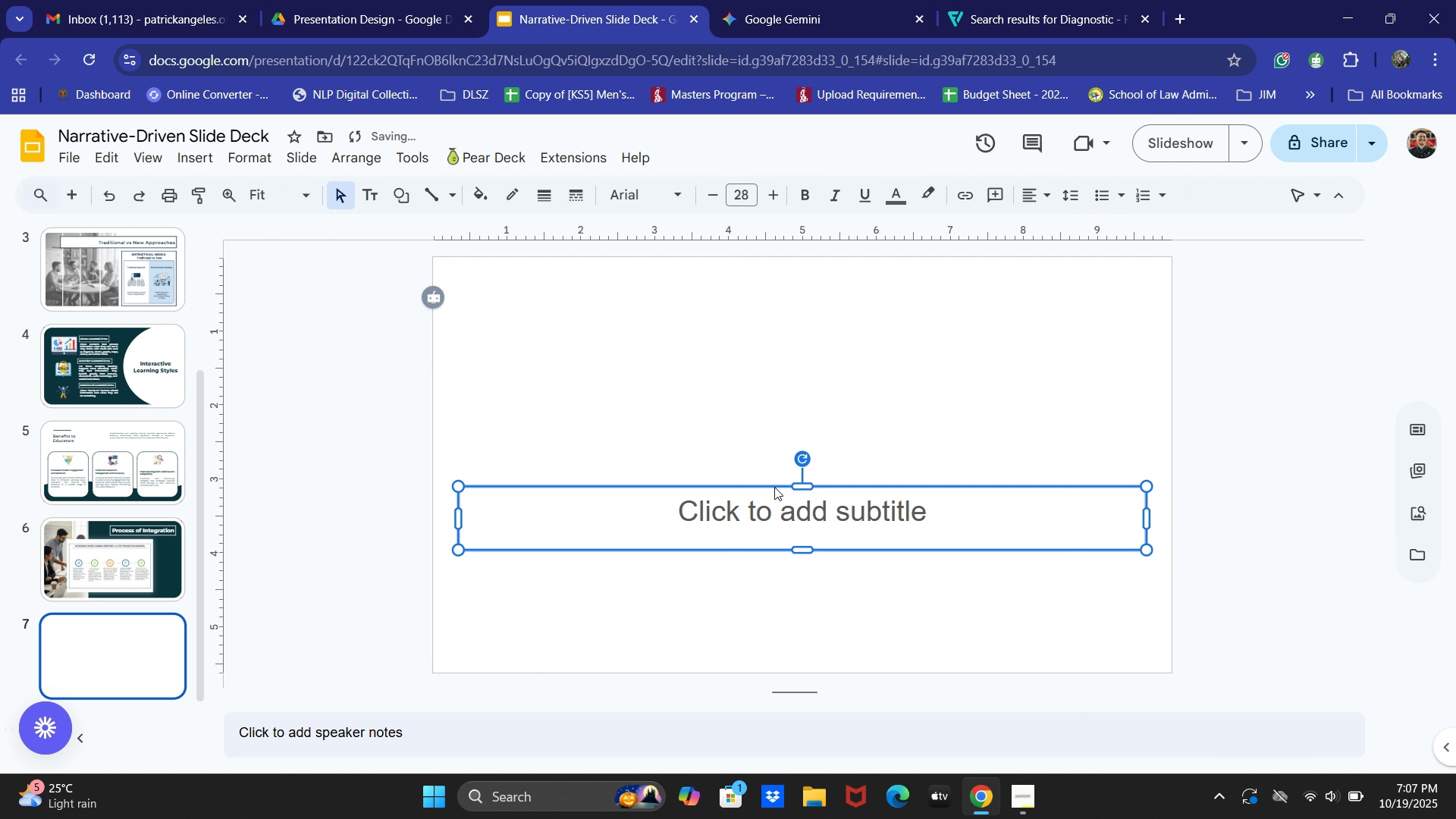 
key(Backspace)
 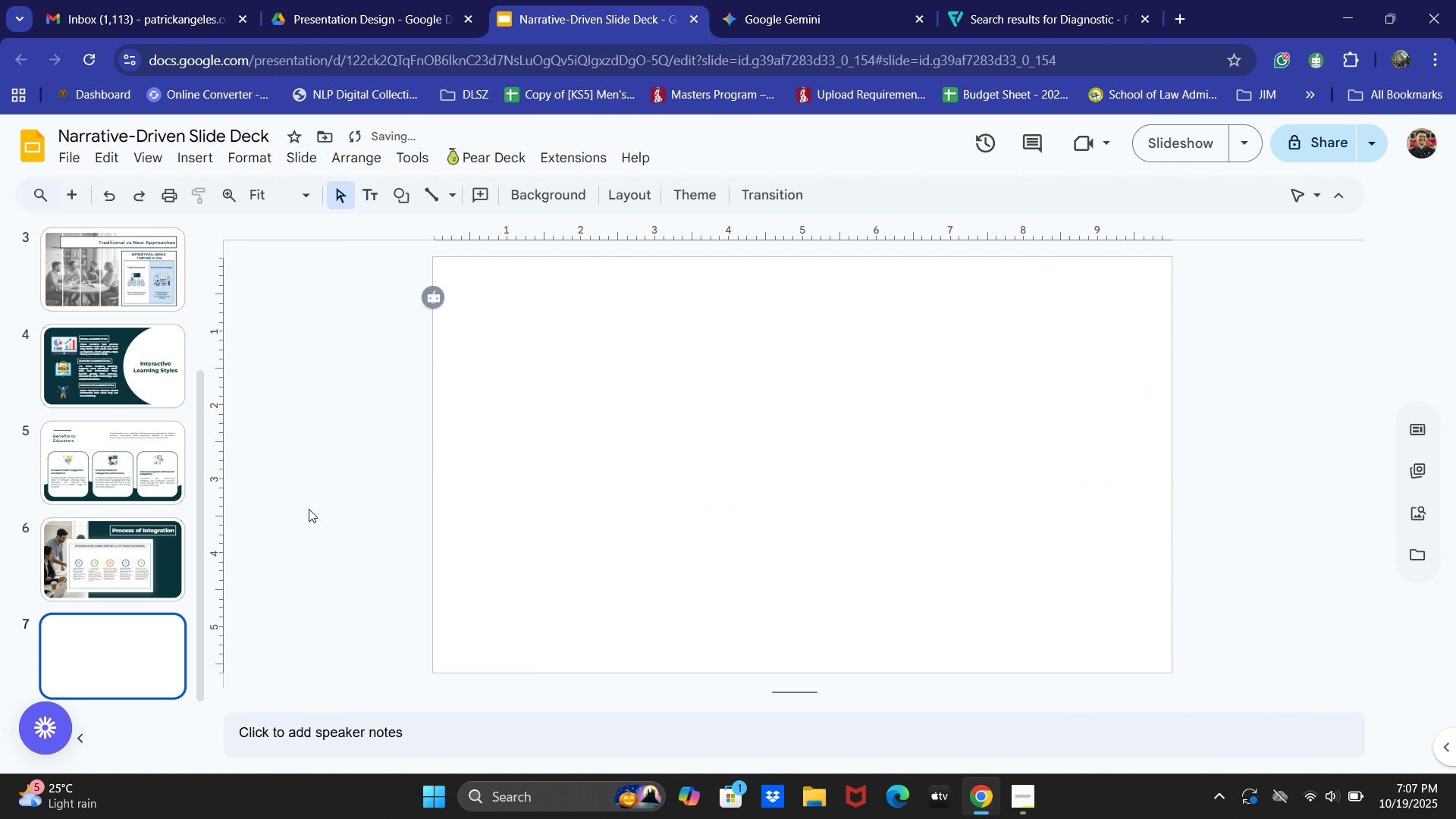 
left_click([168, 371])
 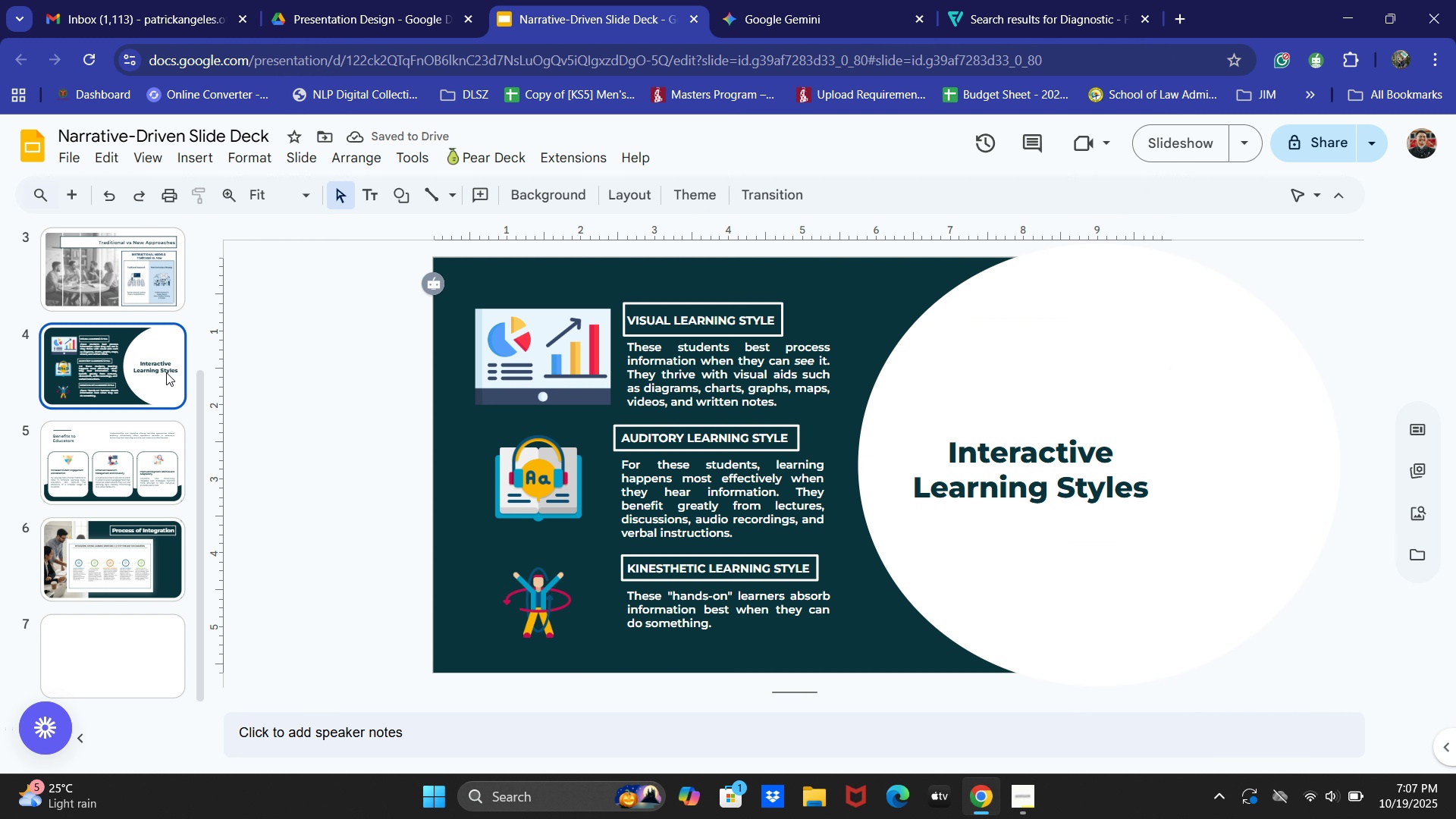 
hold_key(key=ControlLeft, duration=2.96)
 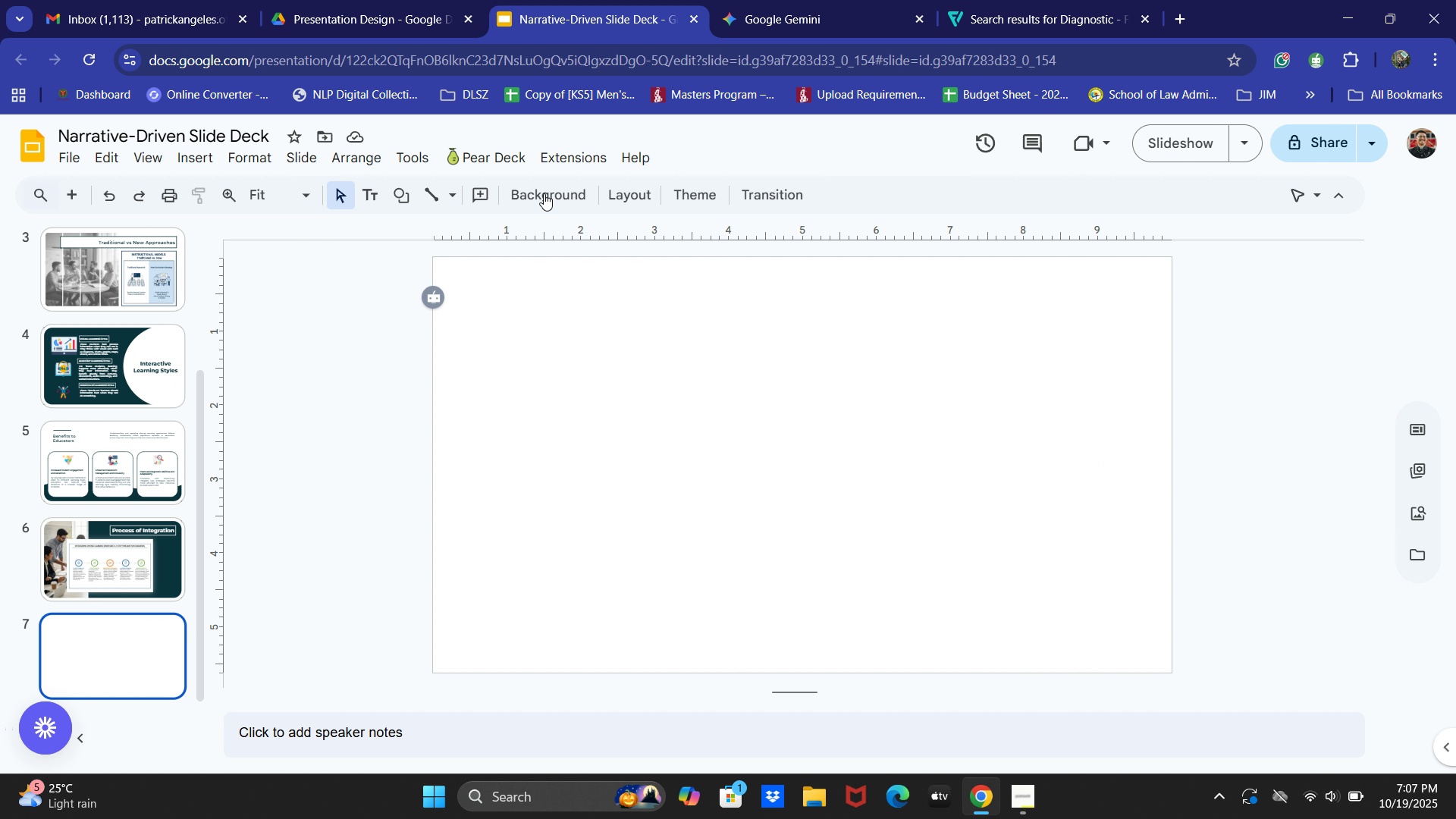 
double_click([401, 189])
 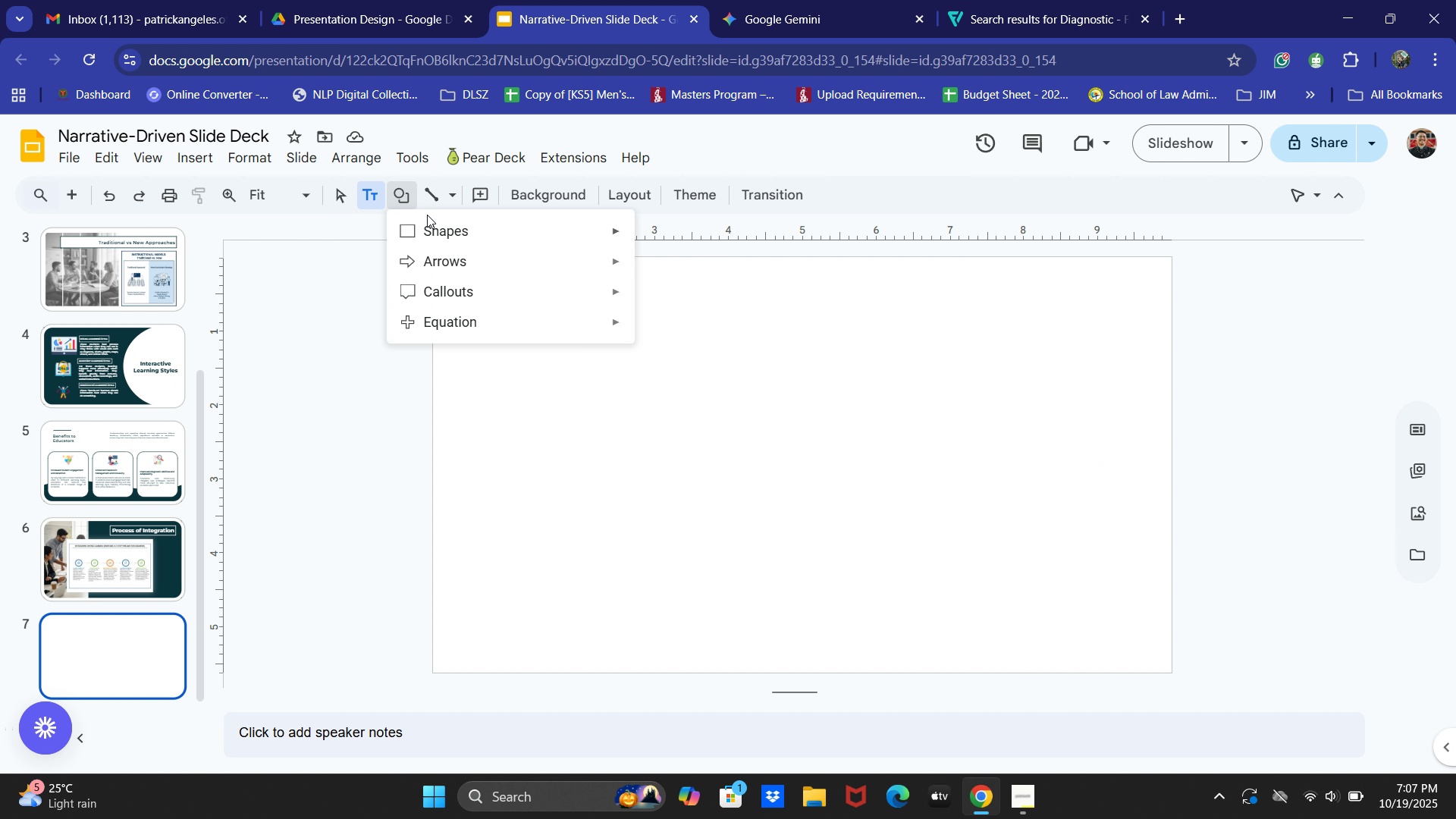 
left_click([427, 227])
 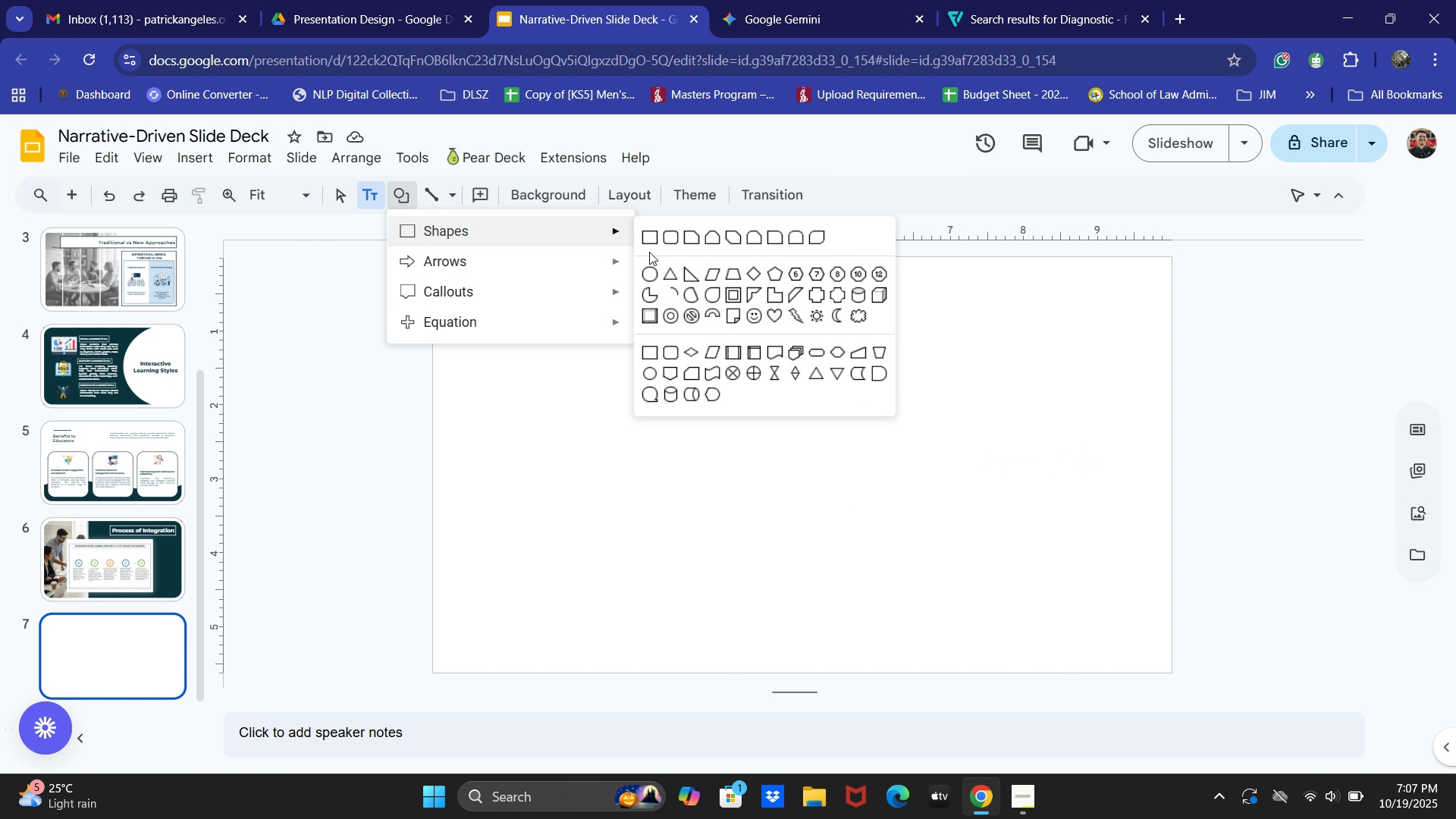 
left_click([649, 234])
 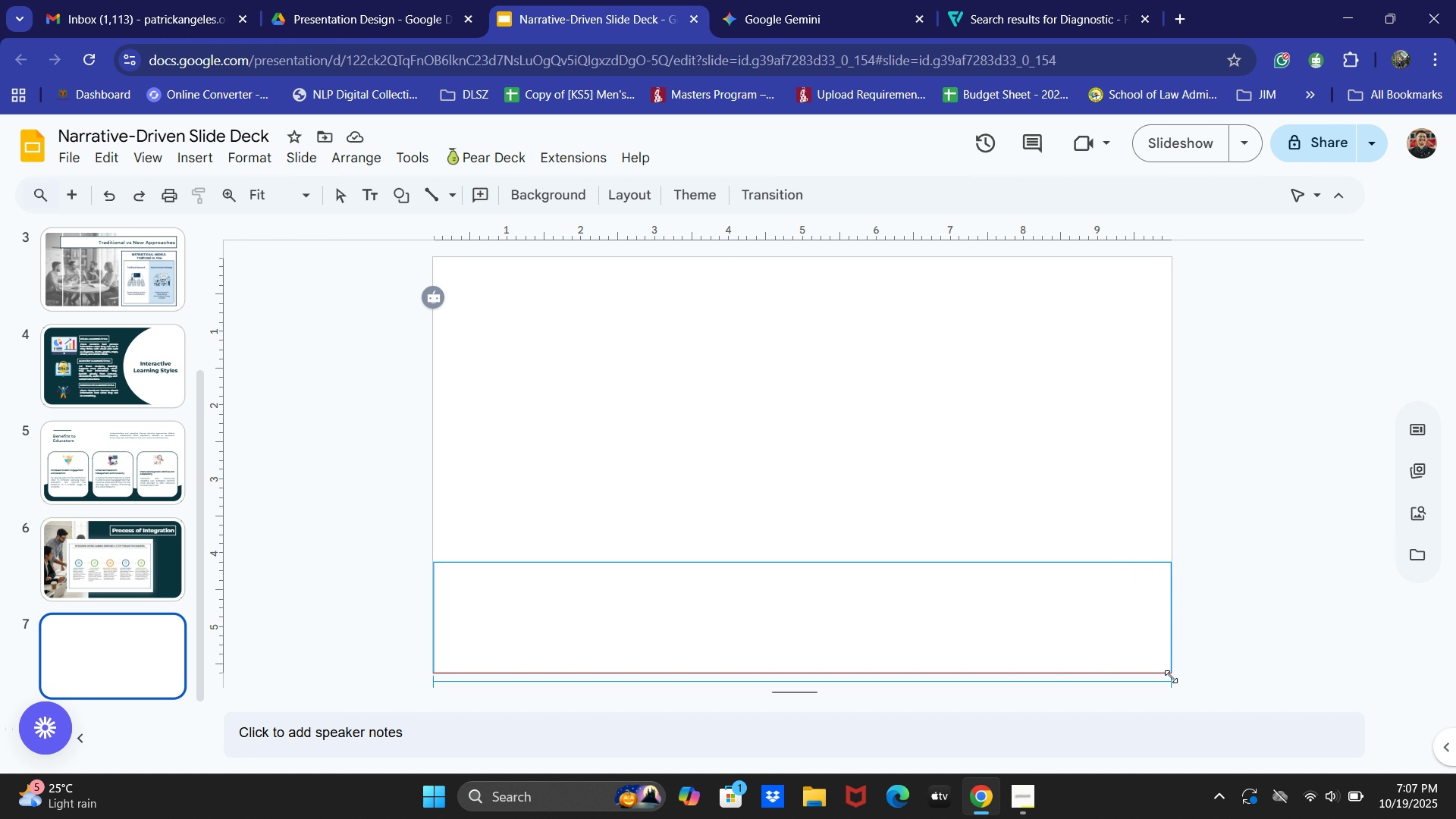 
wait(8.76)
 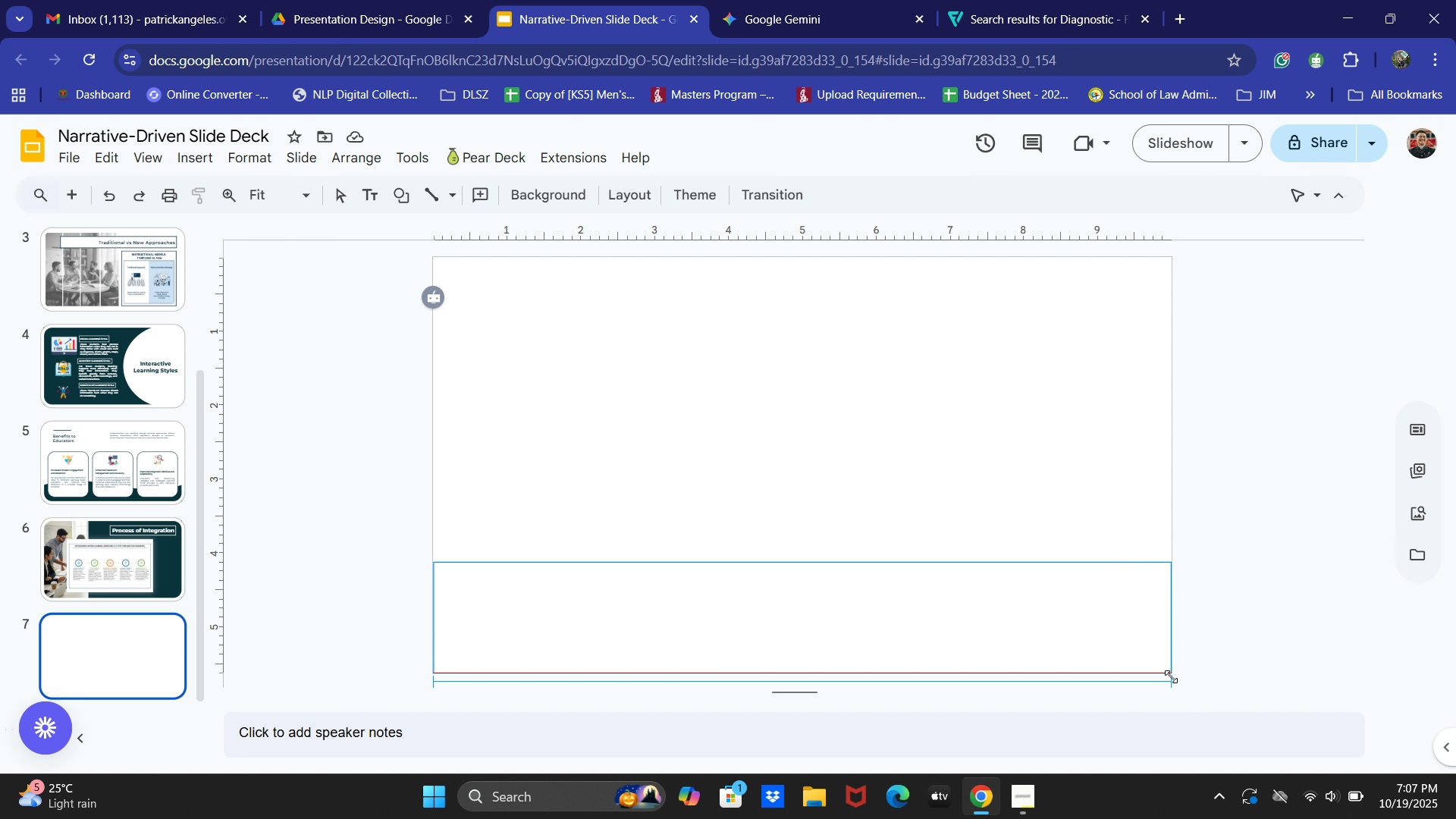 
left_click([372, 575])
 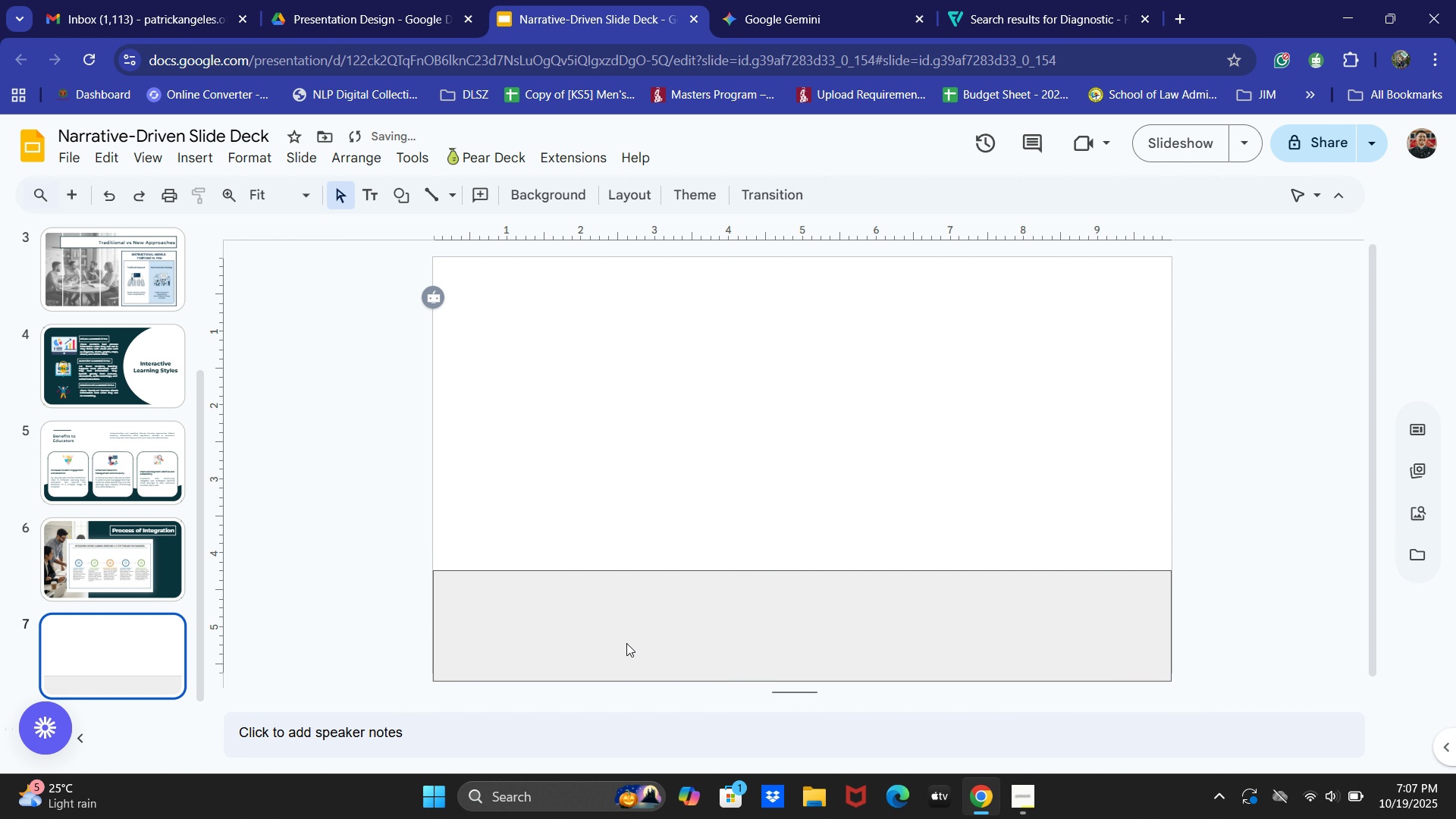 
left_click([666, 654])
 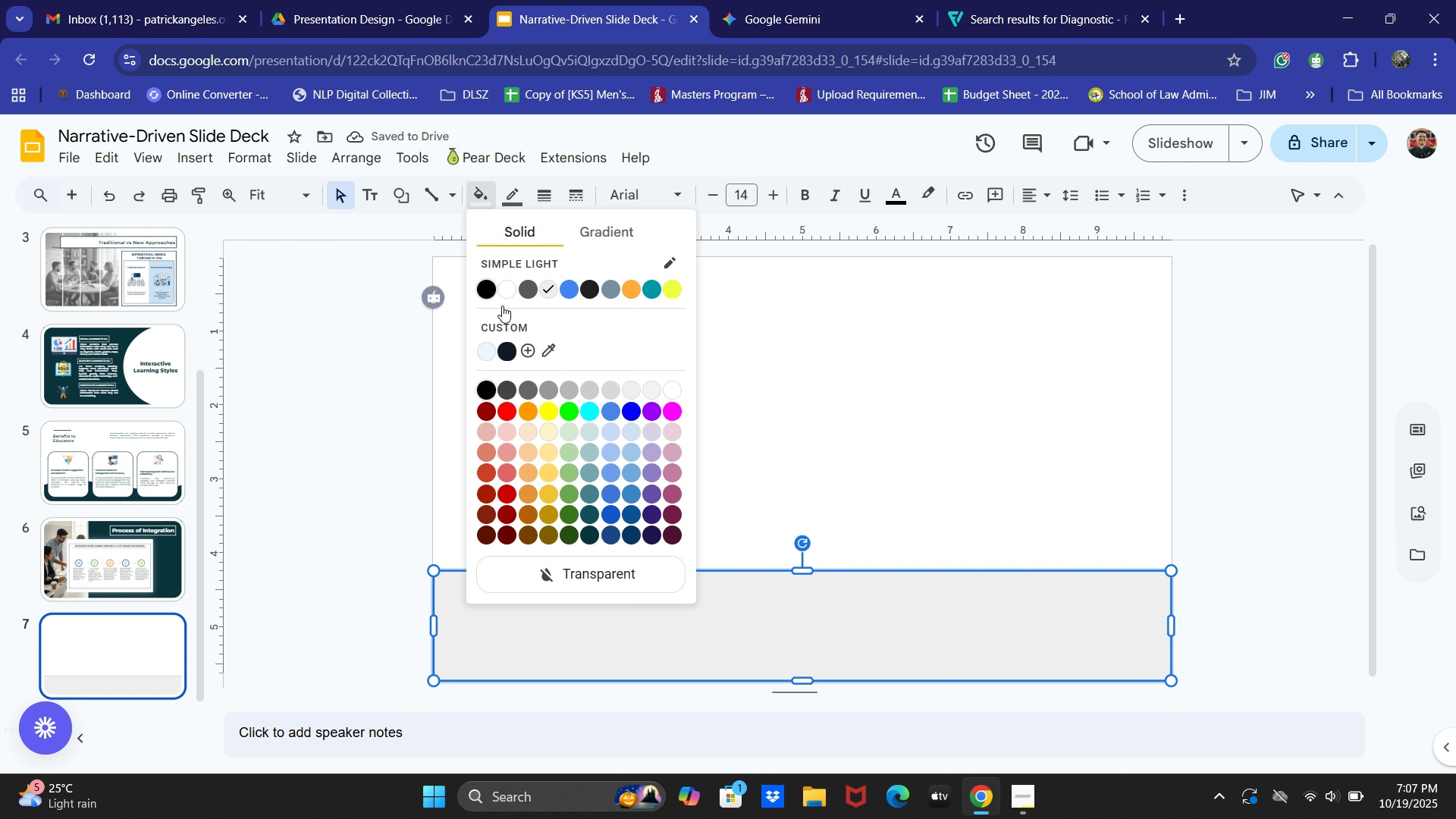 
left_click([589, 536])
 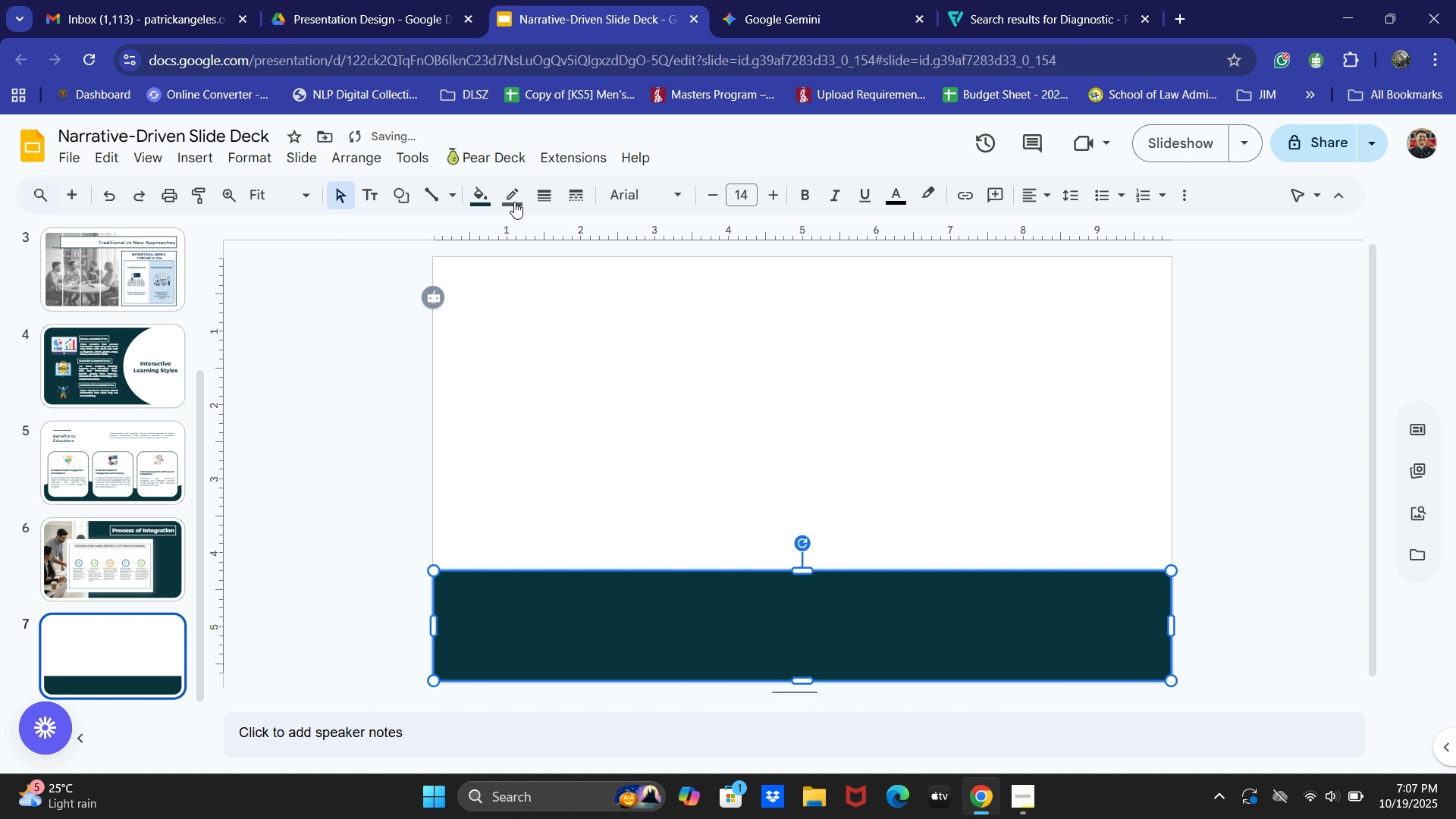 
left_click([512, 192])
 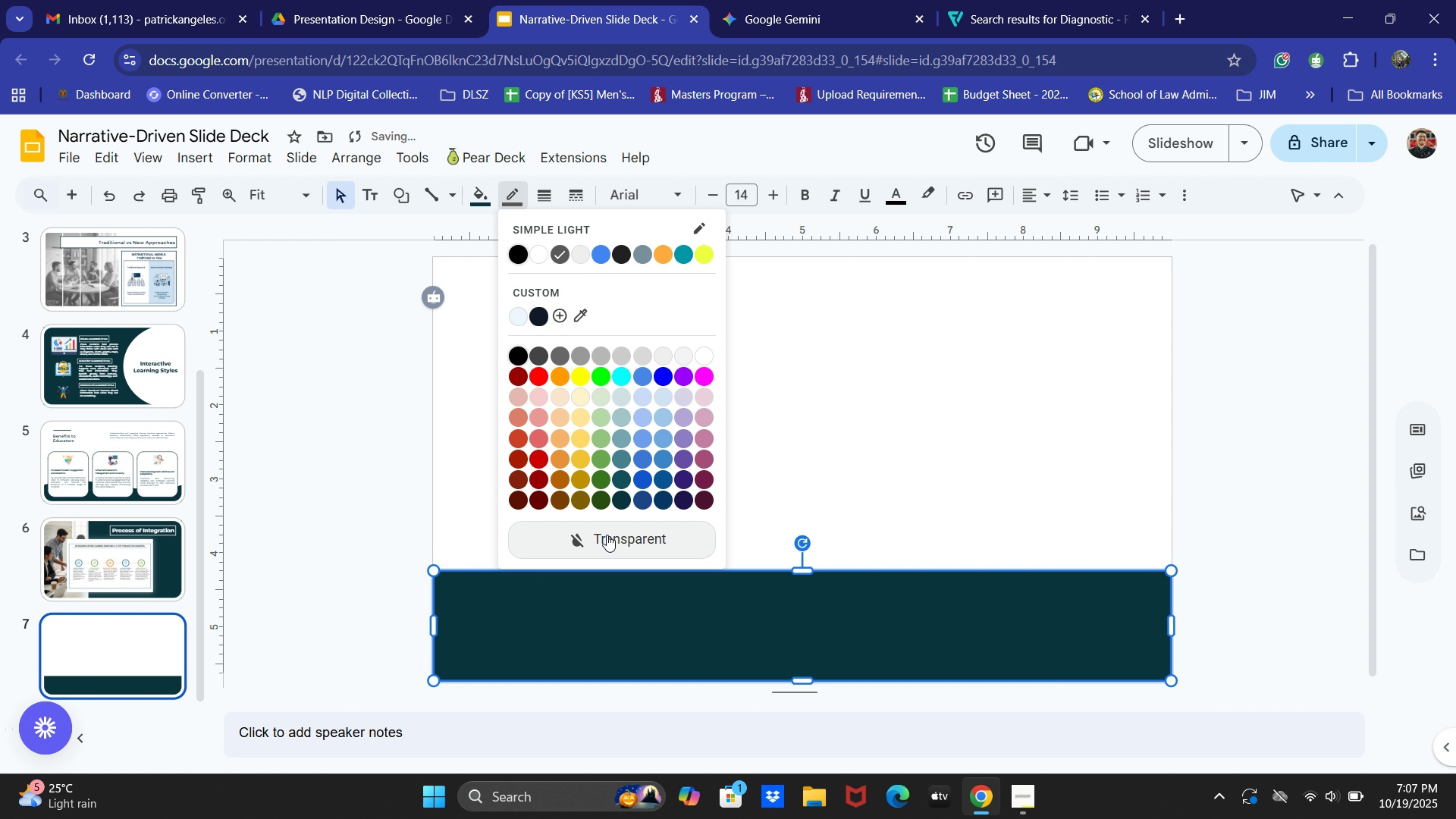 
left_click([607, 553])
 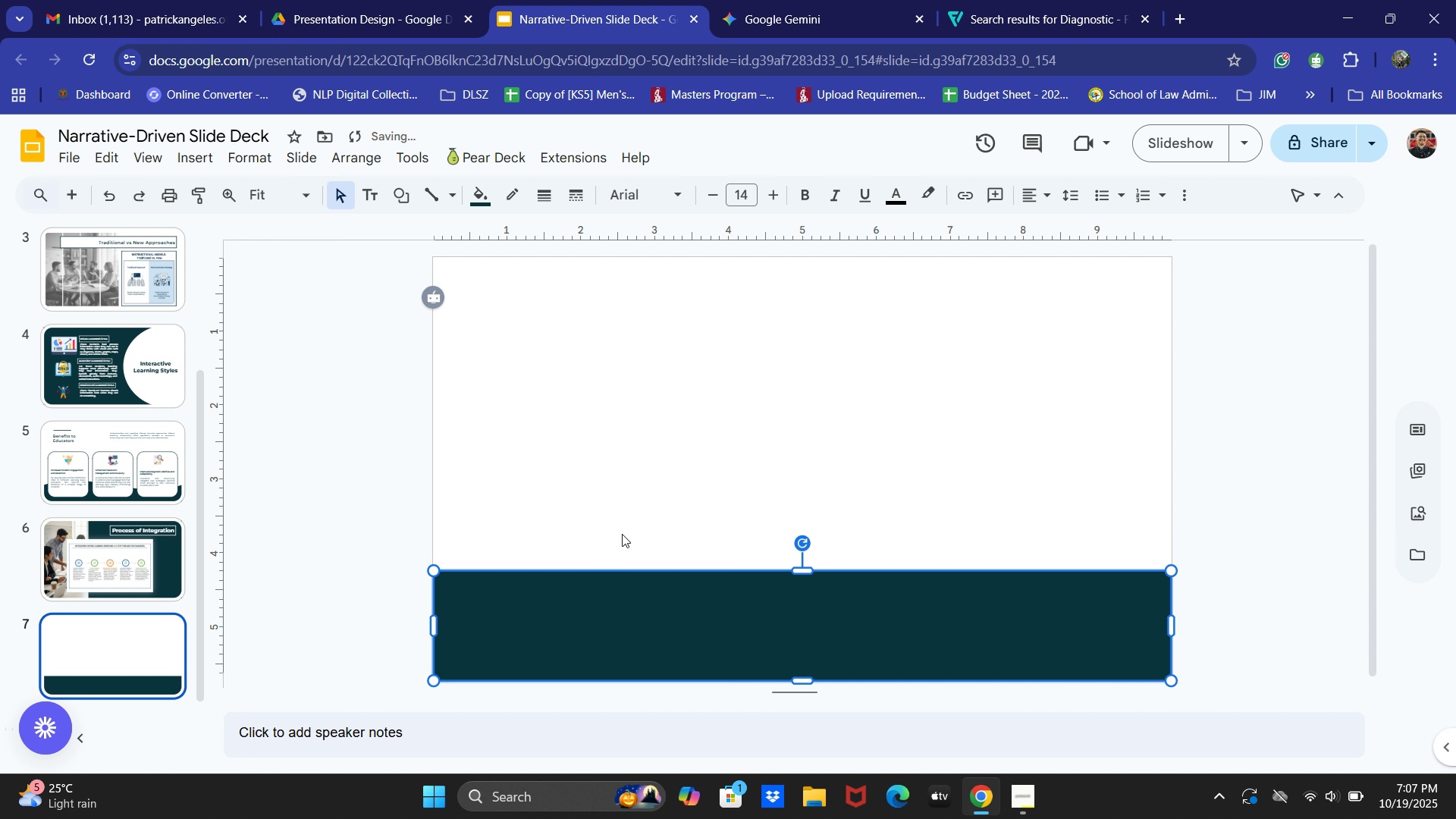 
left_click([257, 495])
 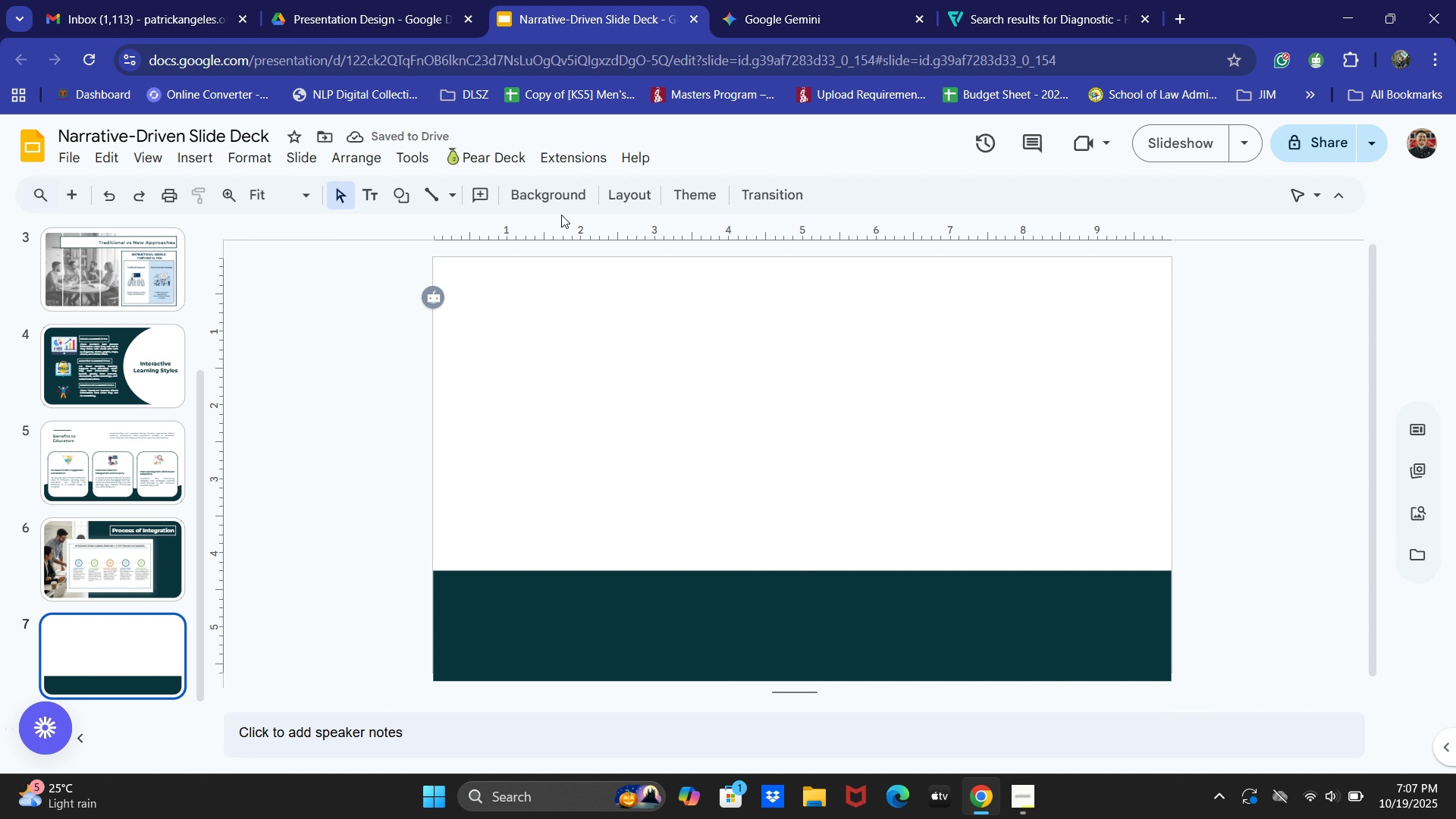 
scroll: coordinate [855, 466], scroll_direction: up, amount: 2.0
 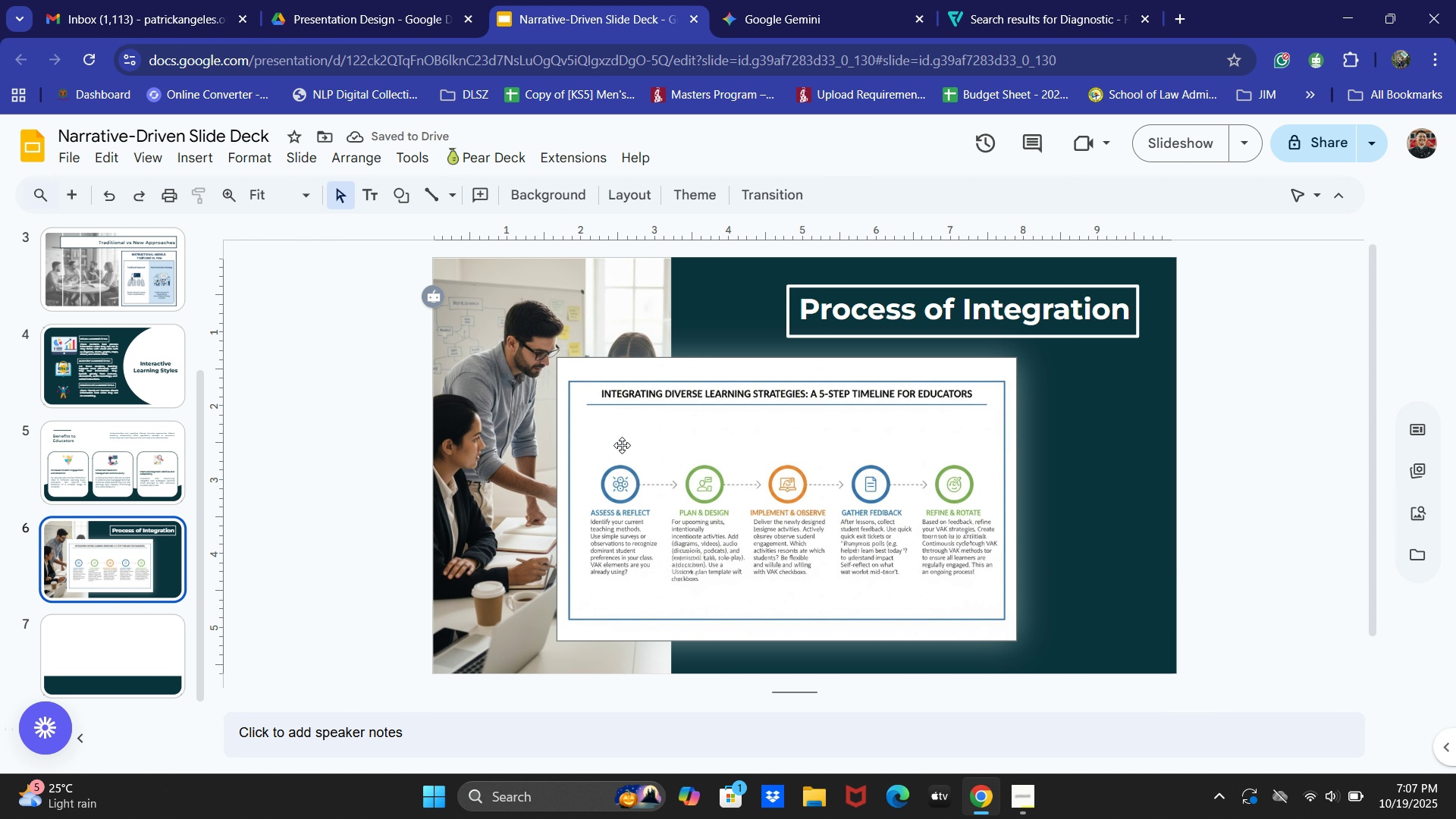 
scroll: coordinate [621, 448], scroll_direction: down, amount: 1.0
 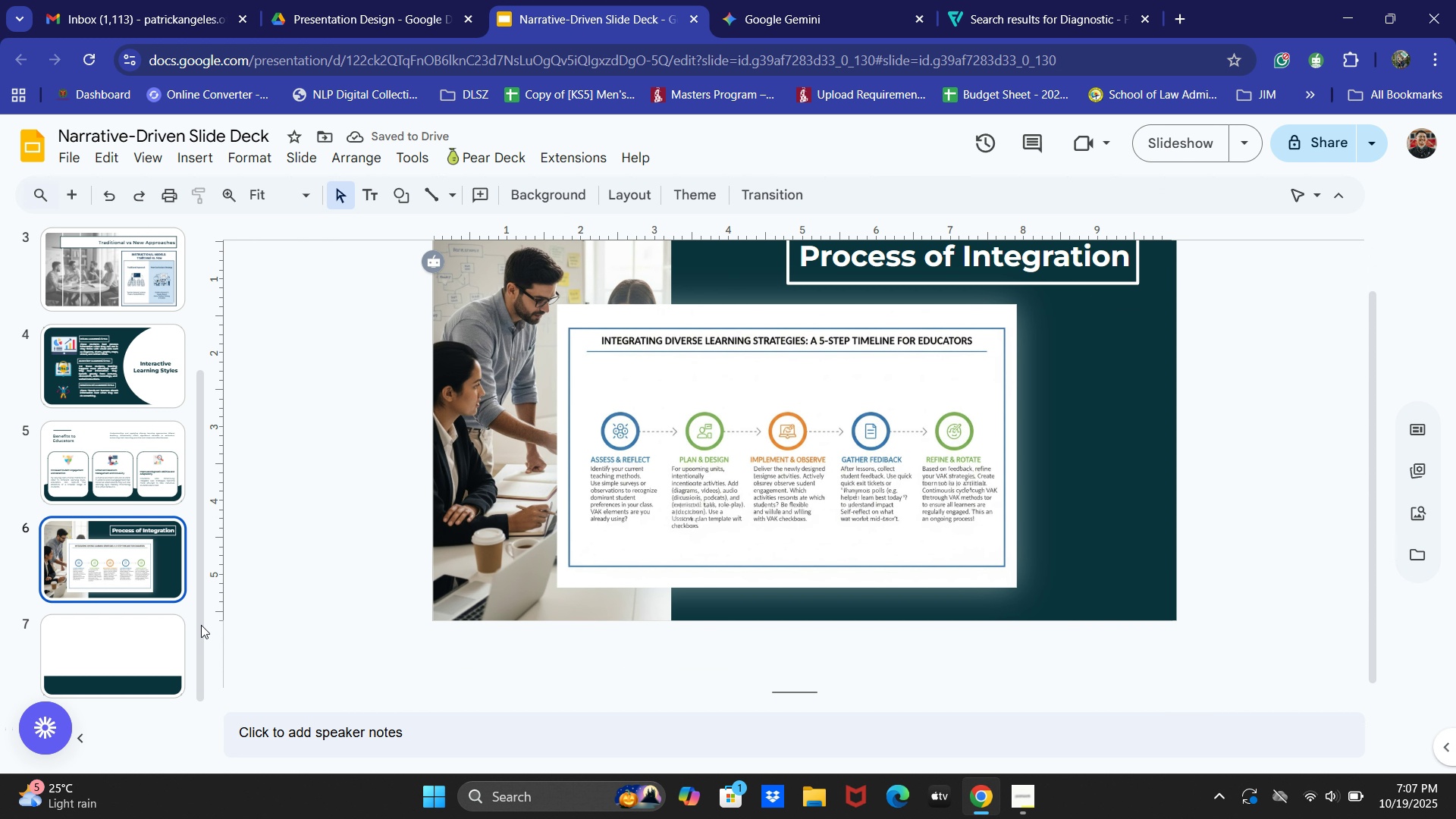 
left_click([177, 637])
 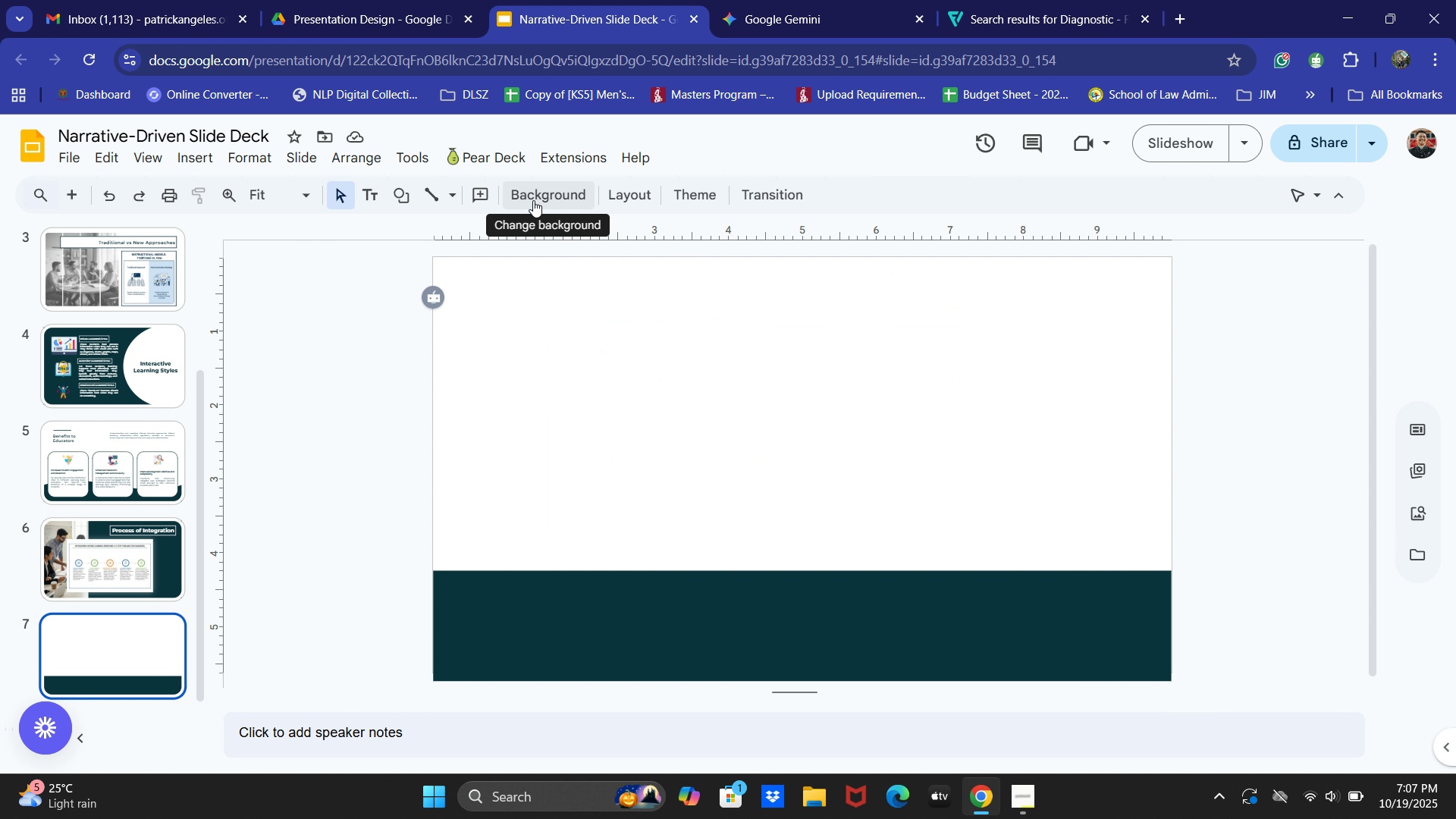 
left_click([436, 191])
 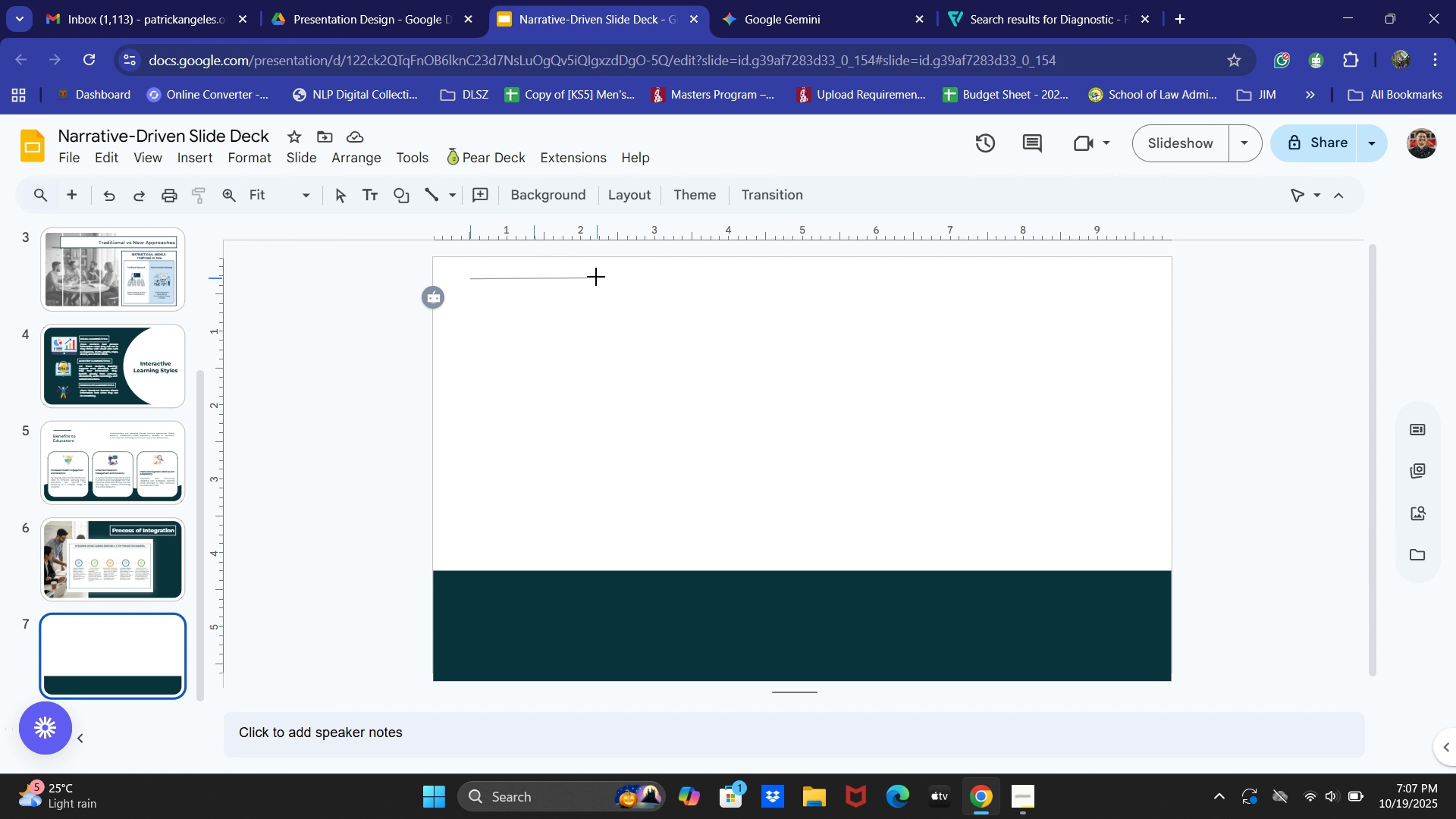 
wait(10.98)
 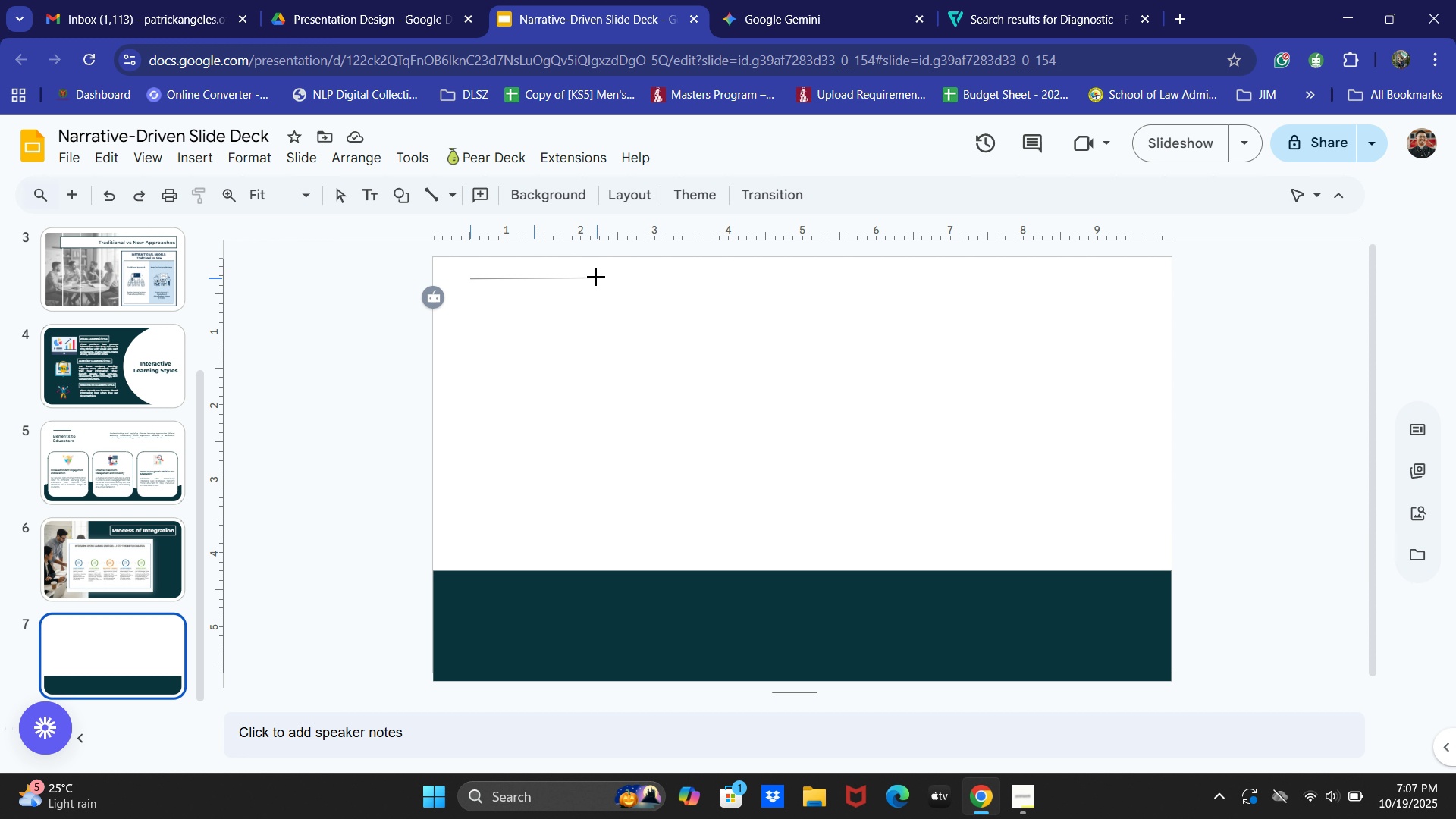 
left_click([517, 193])
 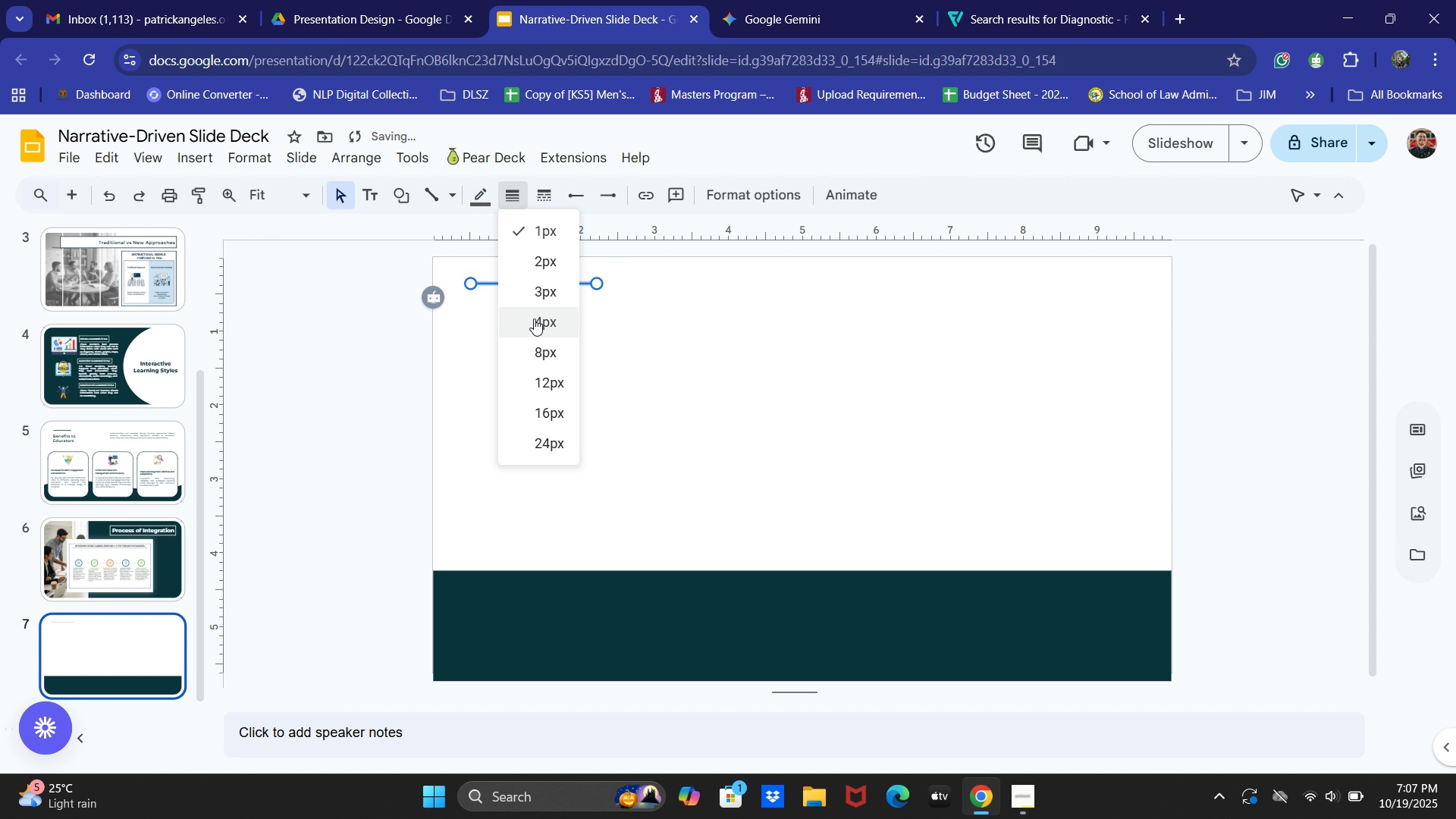 
left_click([534, 318])
 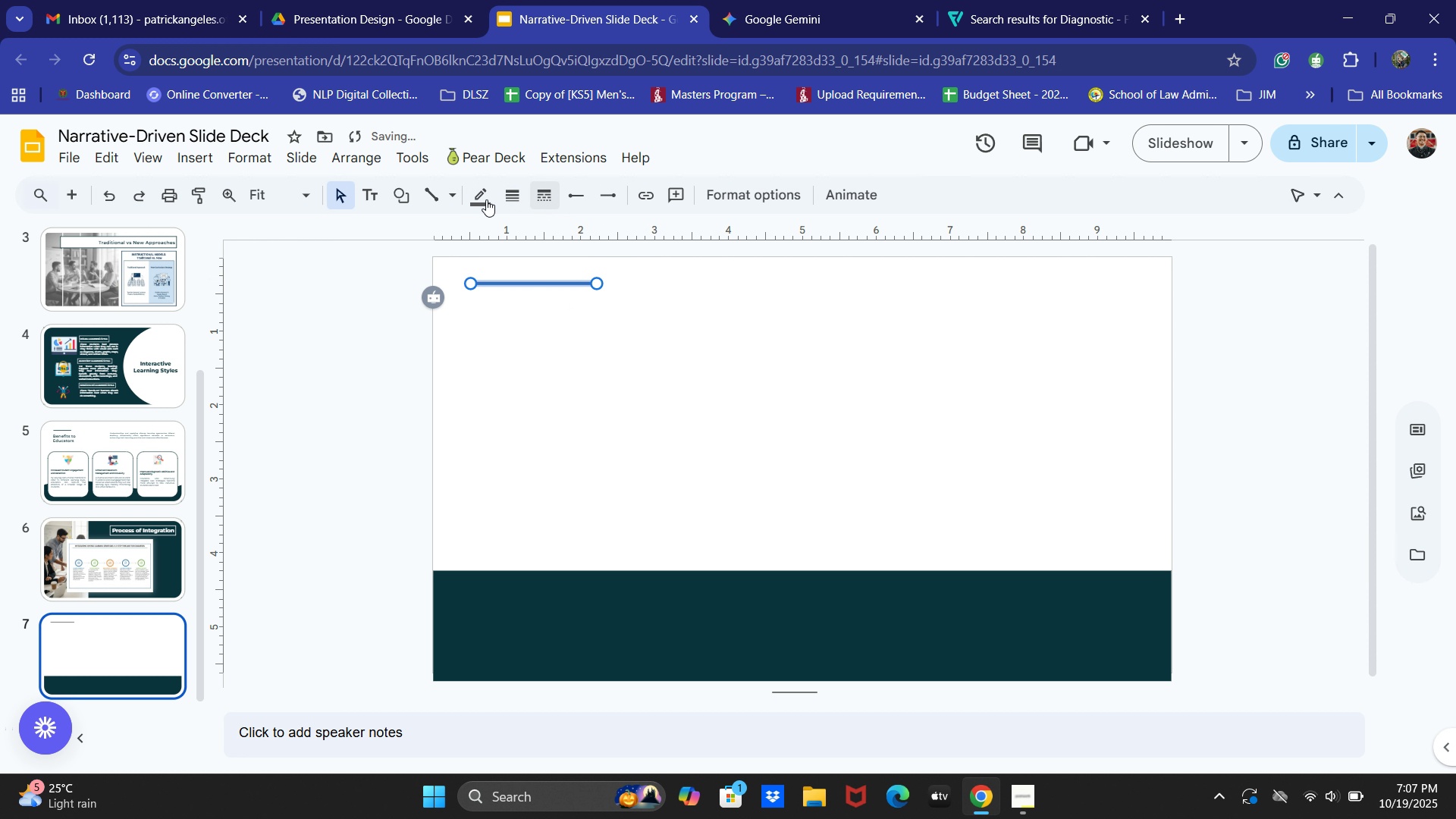 
left_click([486, 199])
 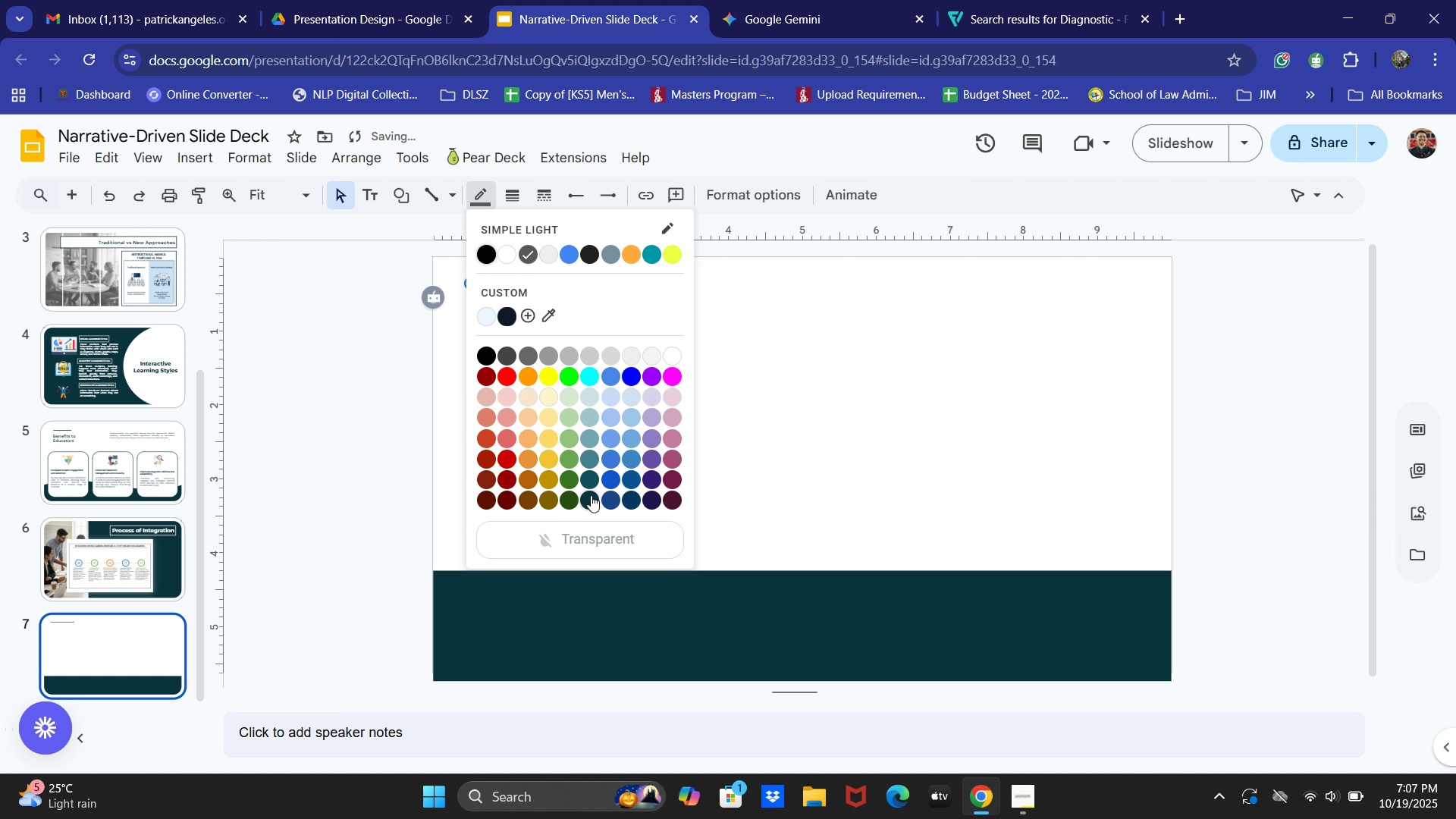 
double_click([323, 450])
 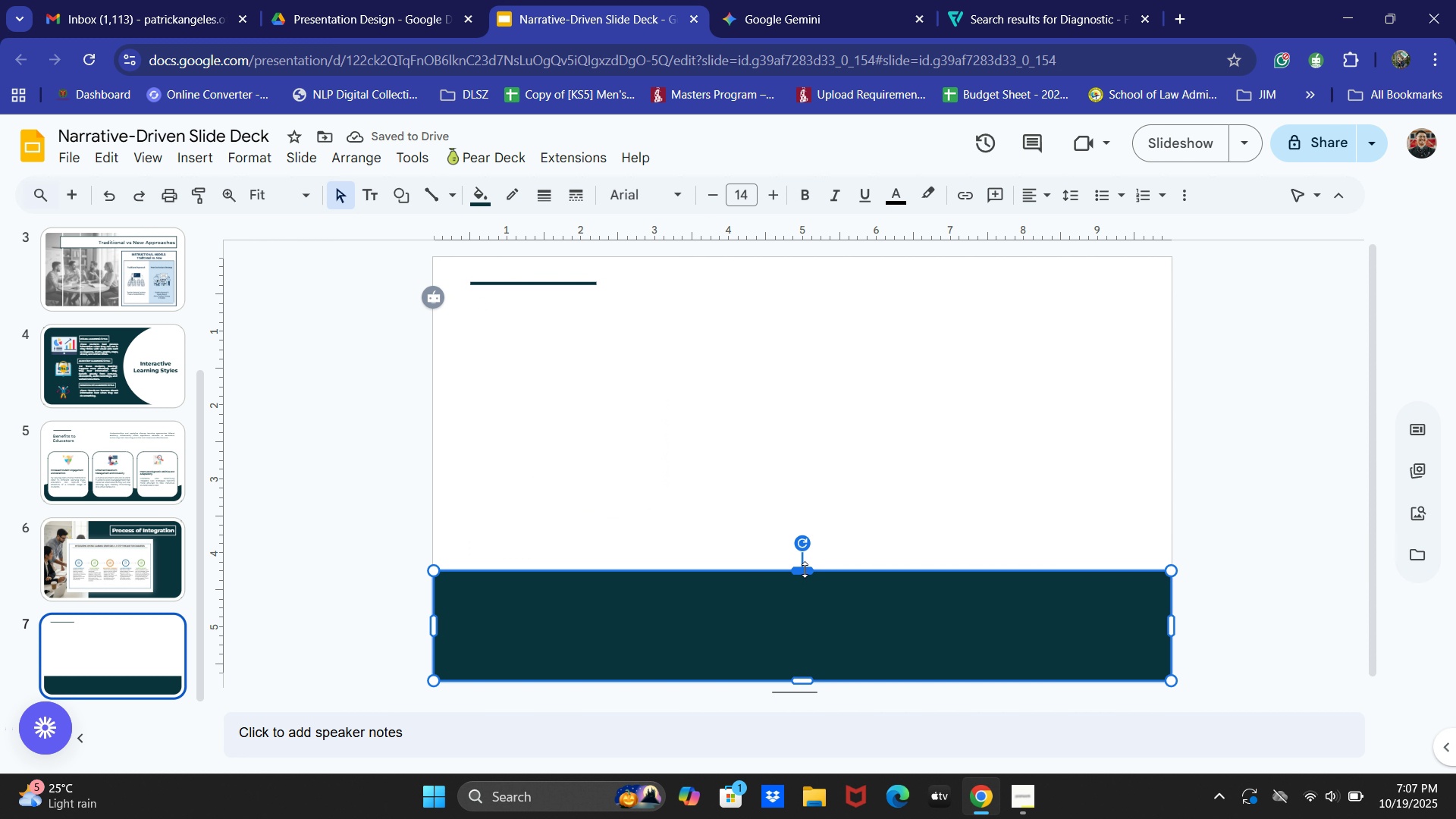 
left_click([424, 556])
 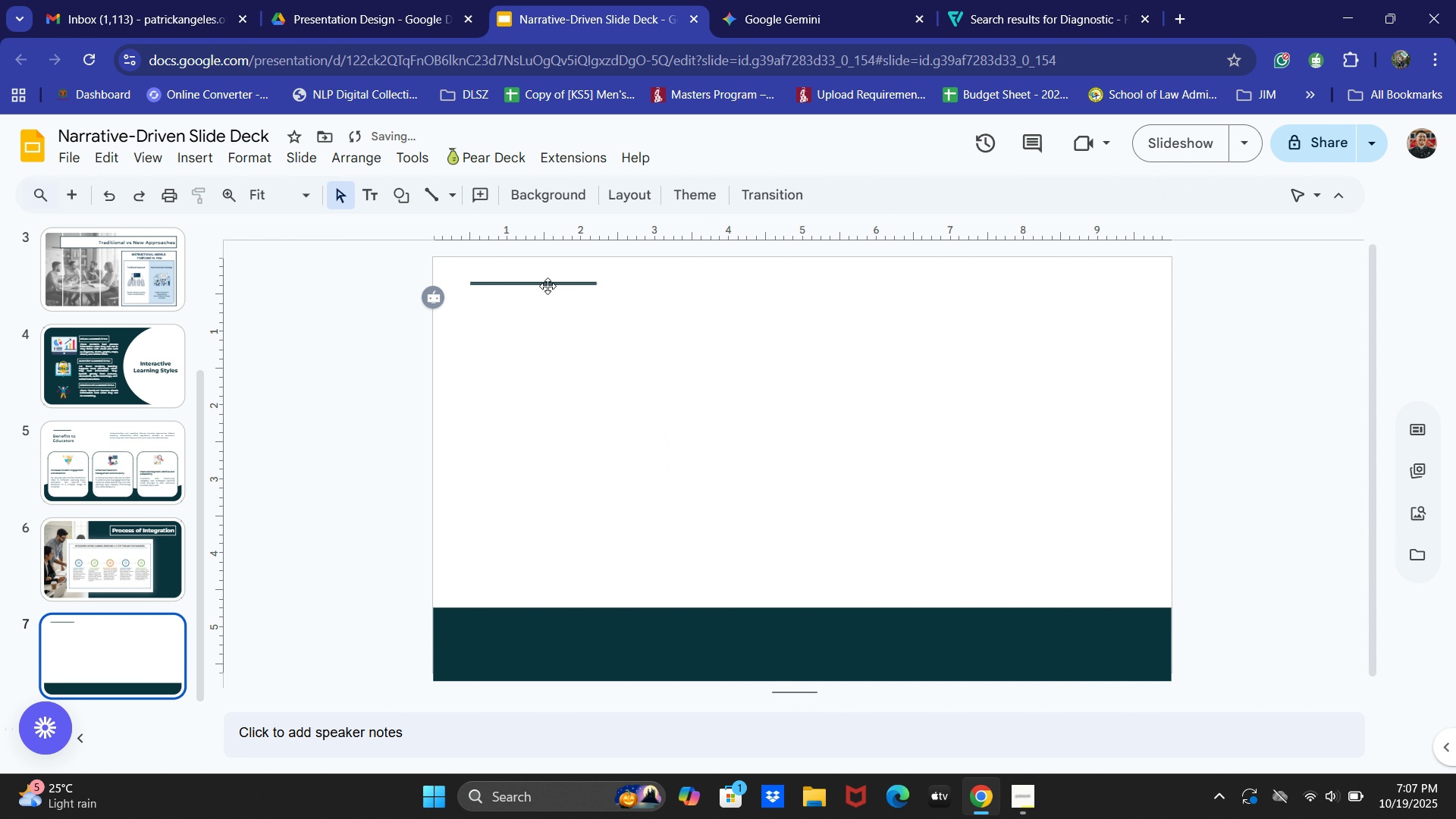 
left_click([548, 286])
 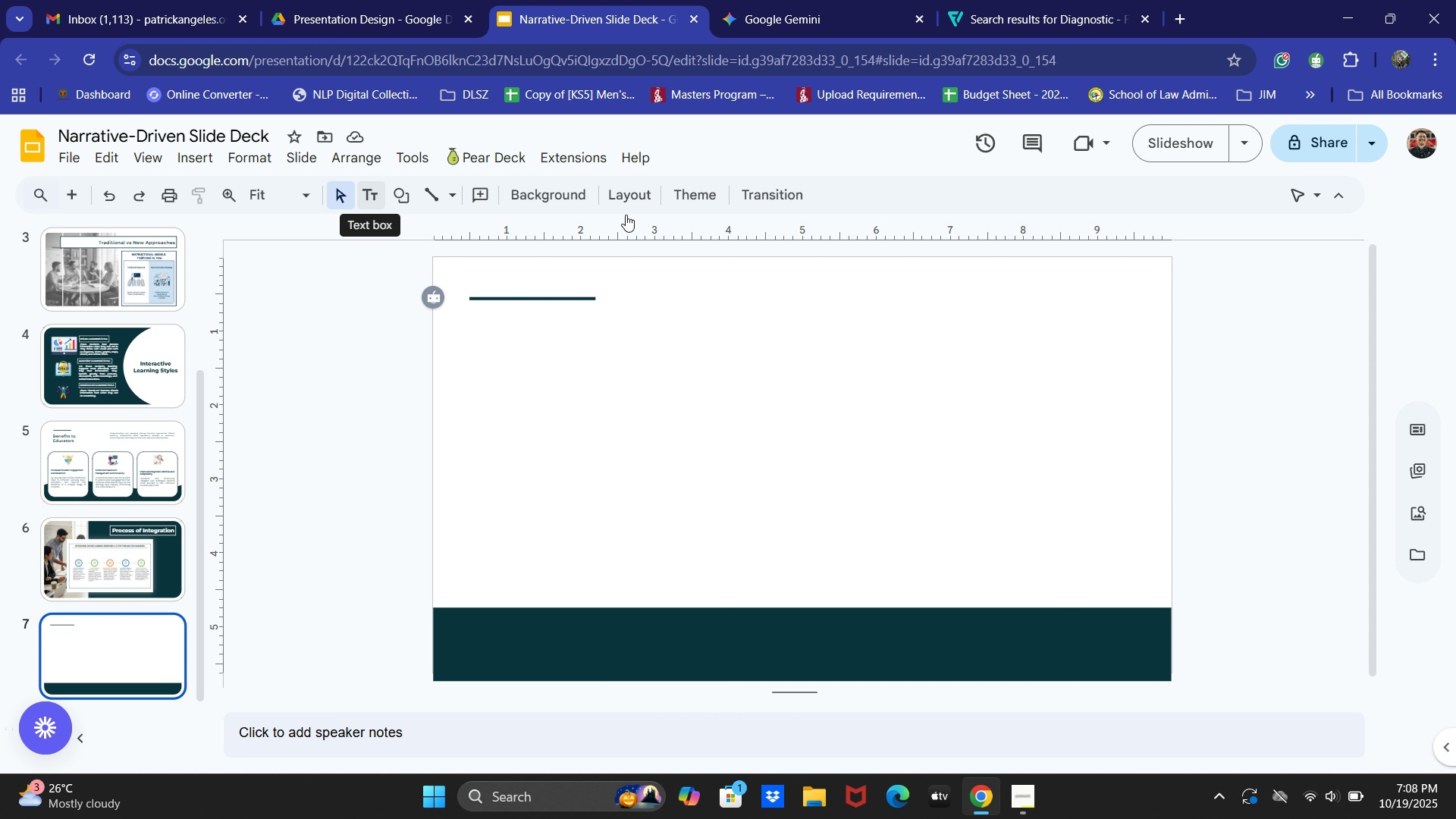 
wait(28.6)
 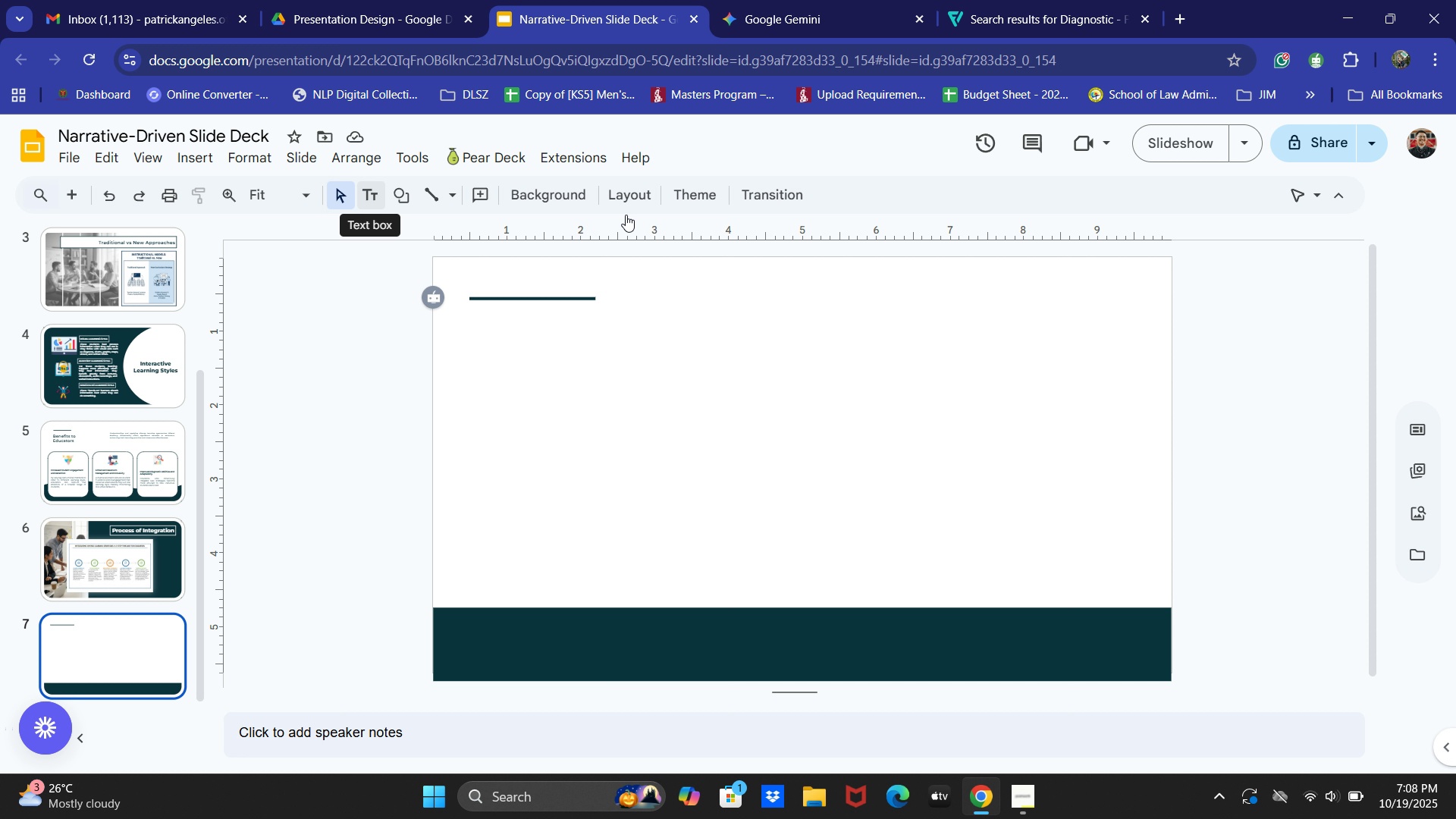 
left_click([367, 187])
 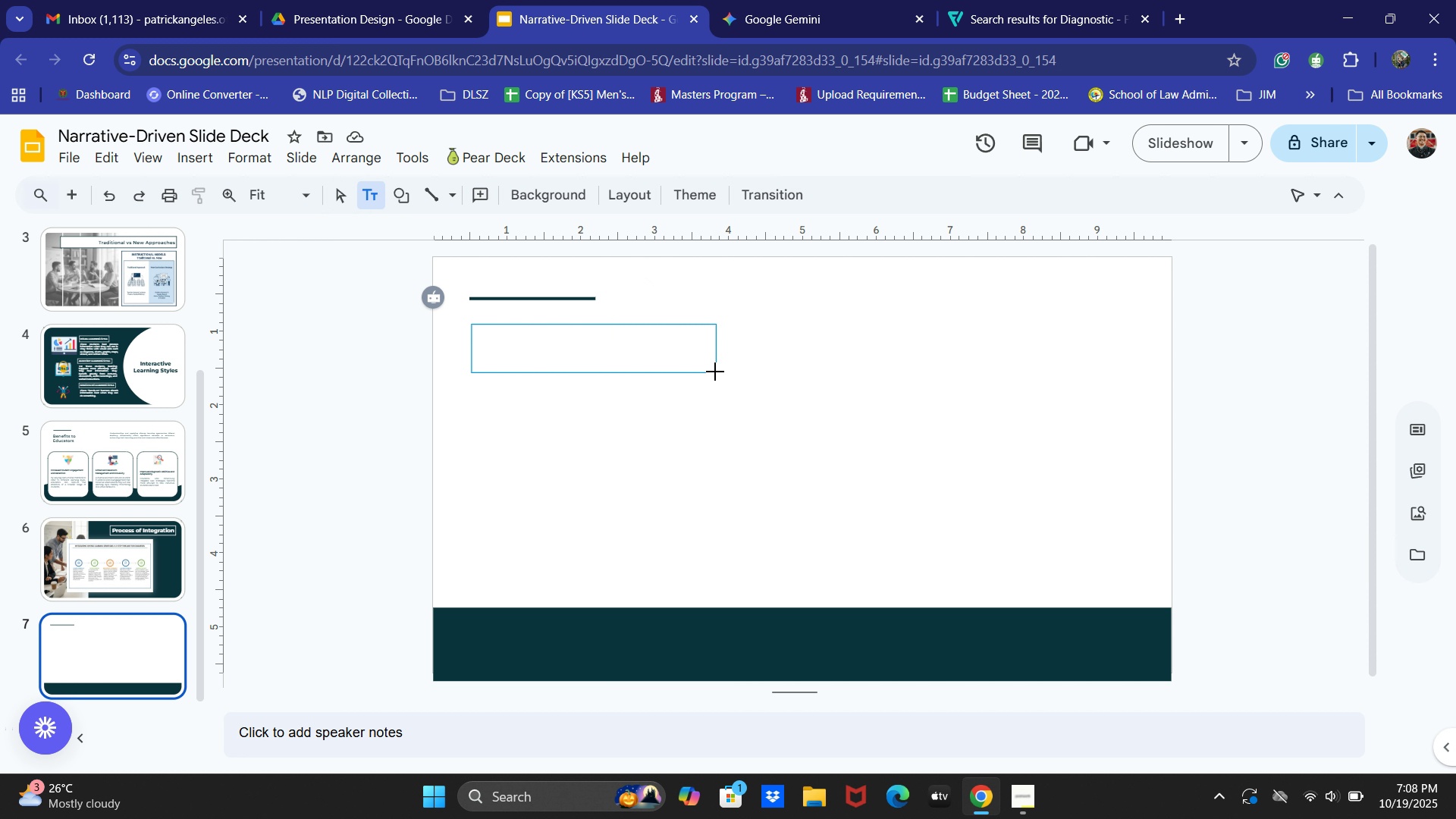 
left_click([570, 352])
 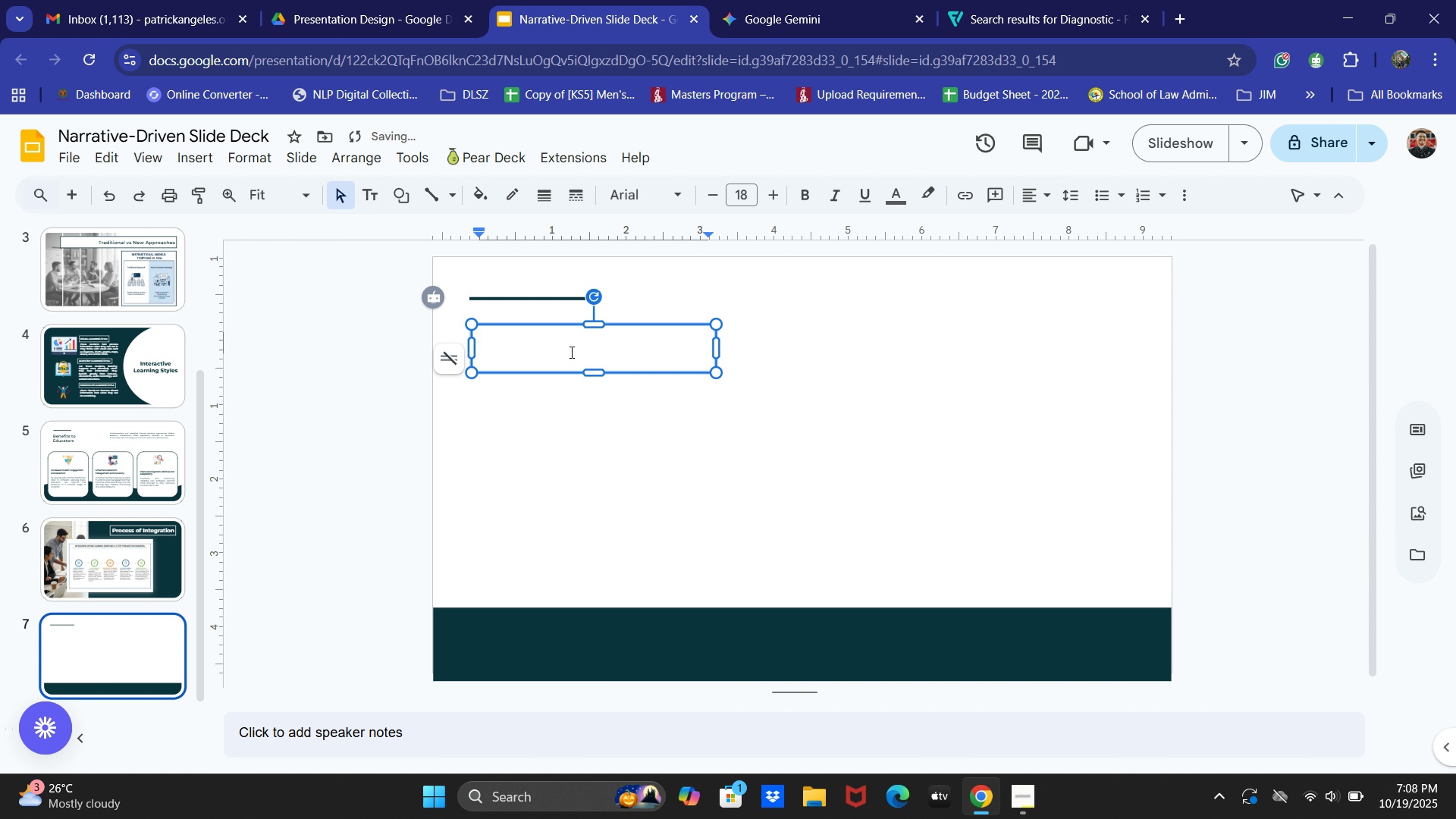 
type(Share with s)
key(Backspace)
type(us your thougjts)
key(Backspace)
key(Backspace)
key(Backspace)
type(s)
key(Backspace)
type(ts )
key(Backspace)
type(:)
 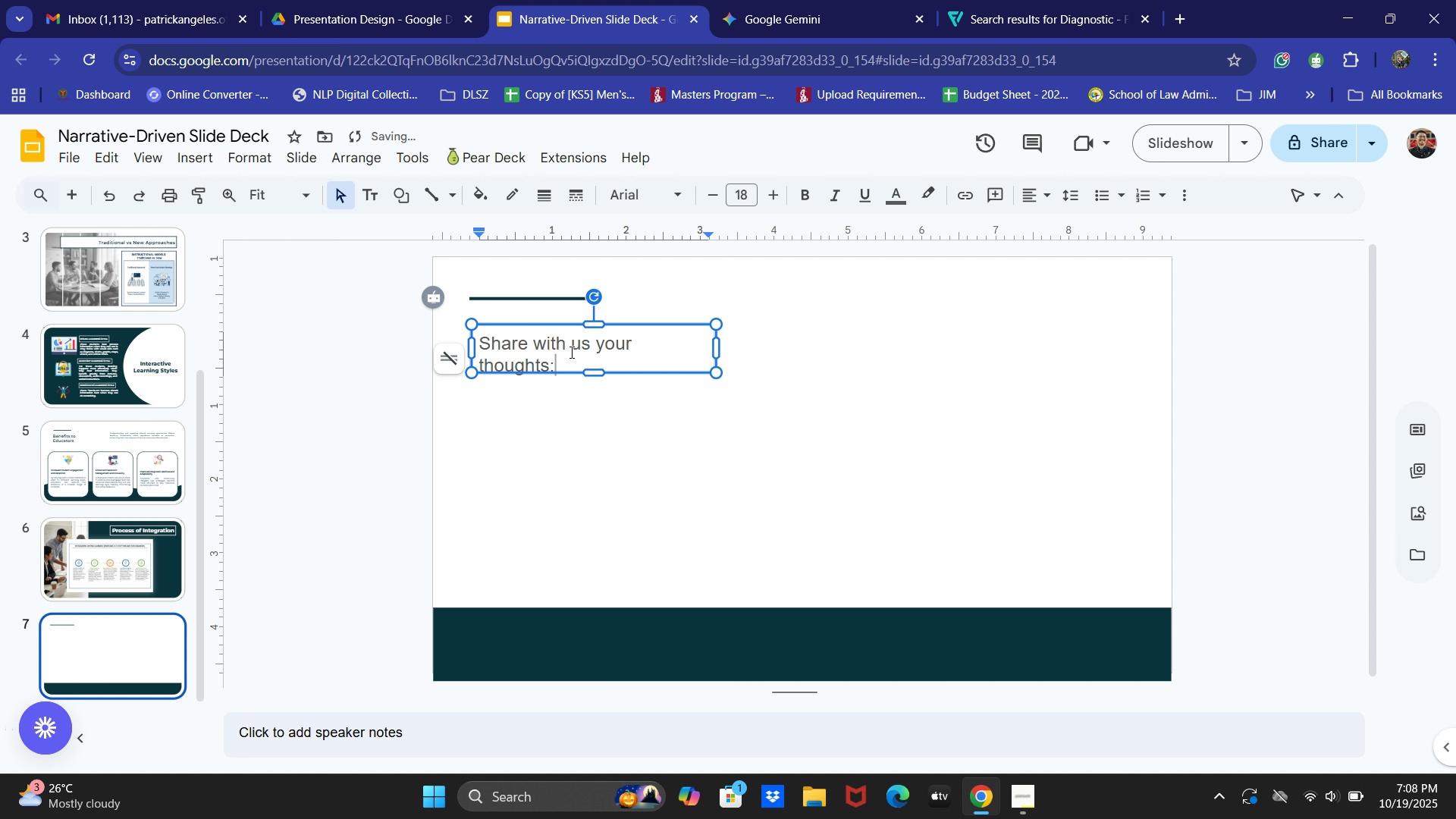 
 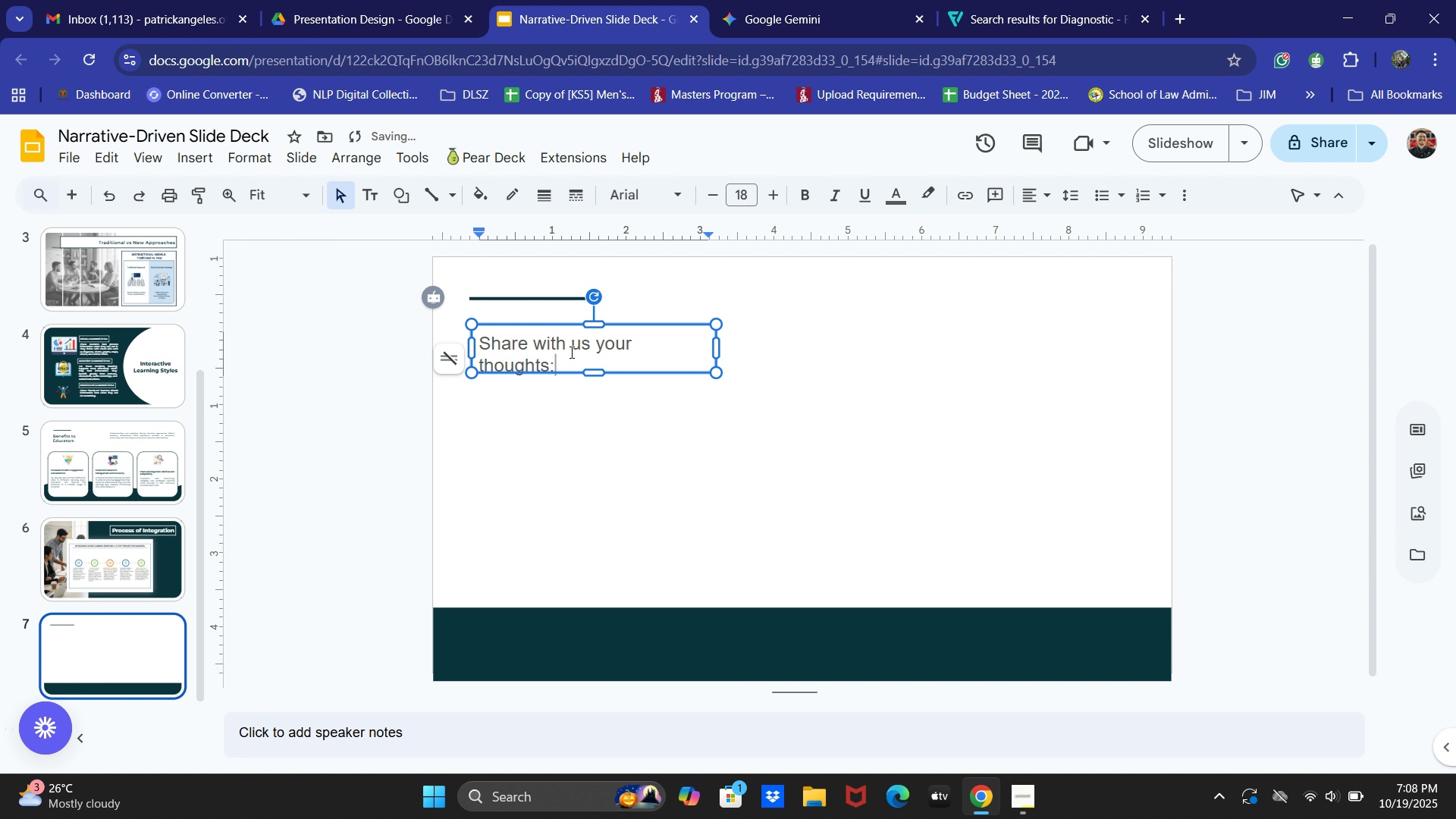 
key(Control+ControlLeft)
 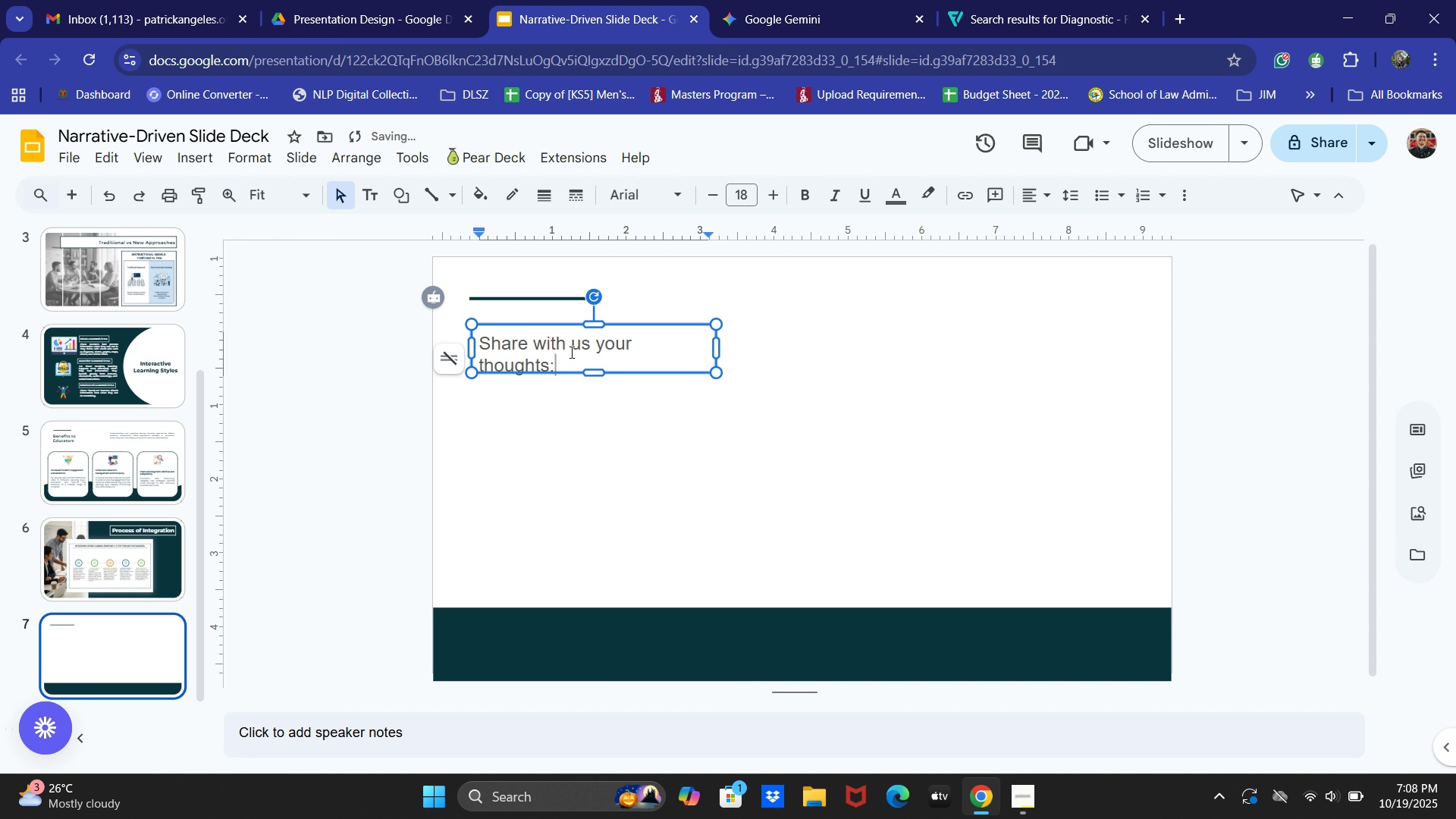 
key(Control+A)
 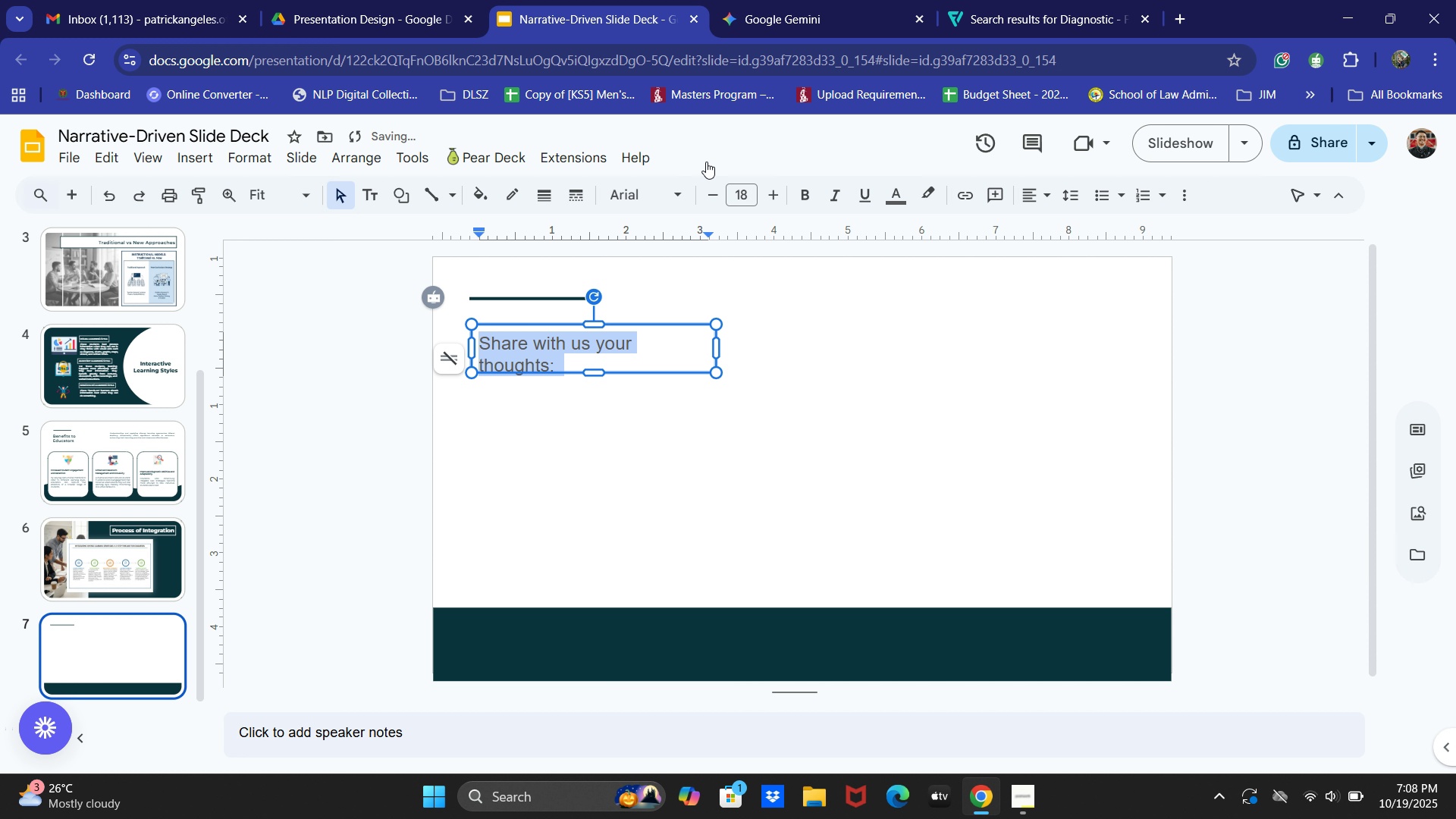 
left_click([627, 202])
 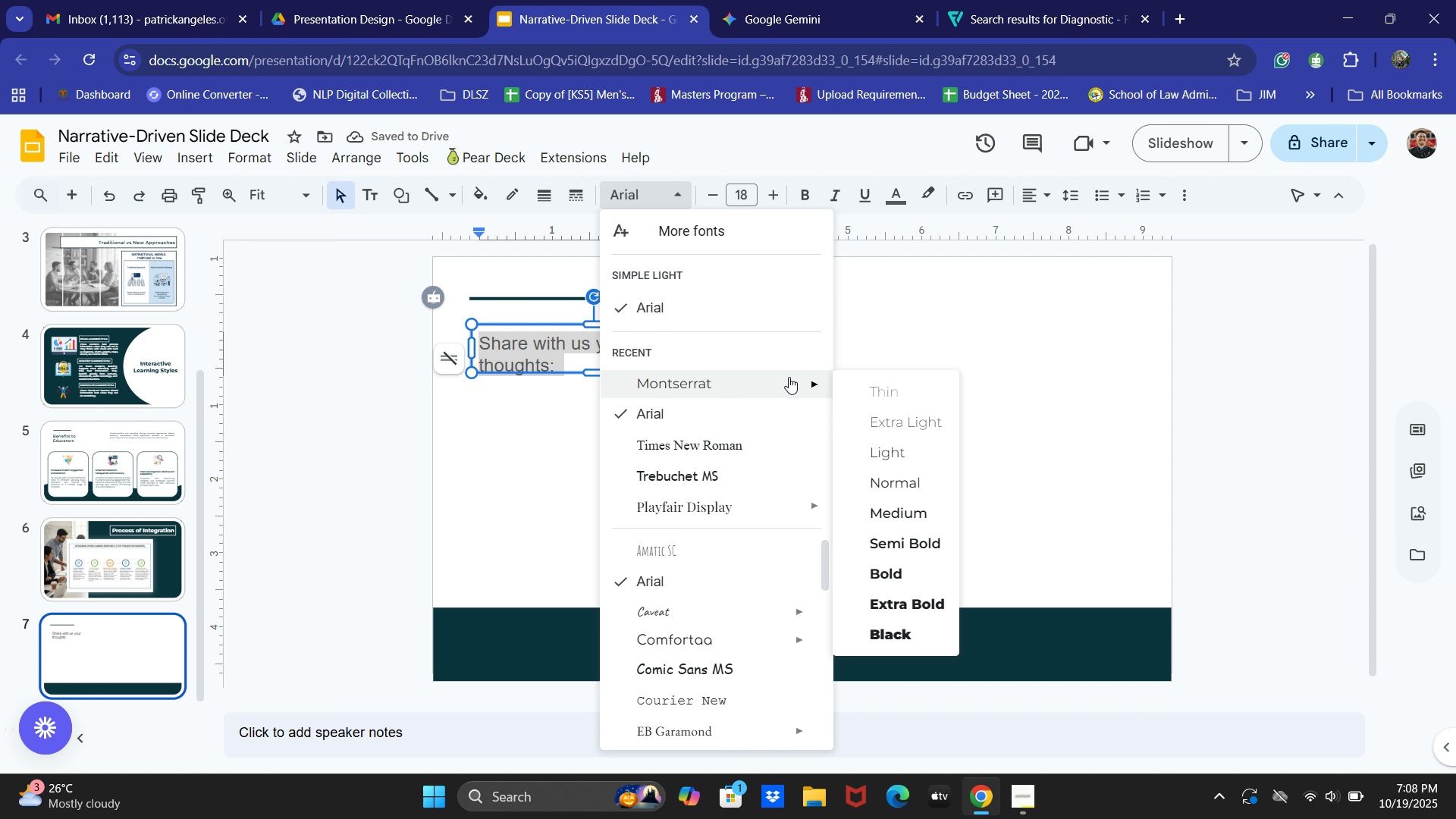 
left_click([902, 544])
 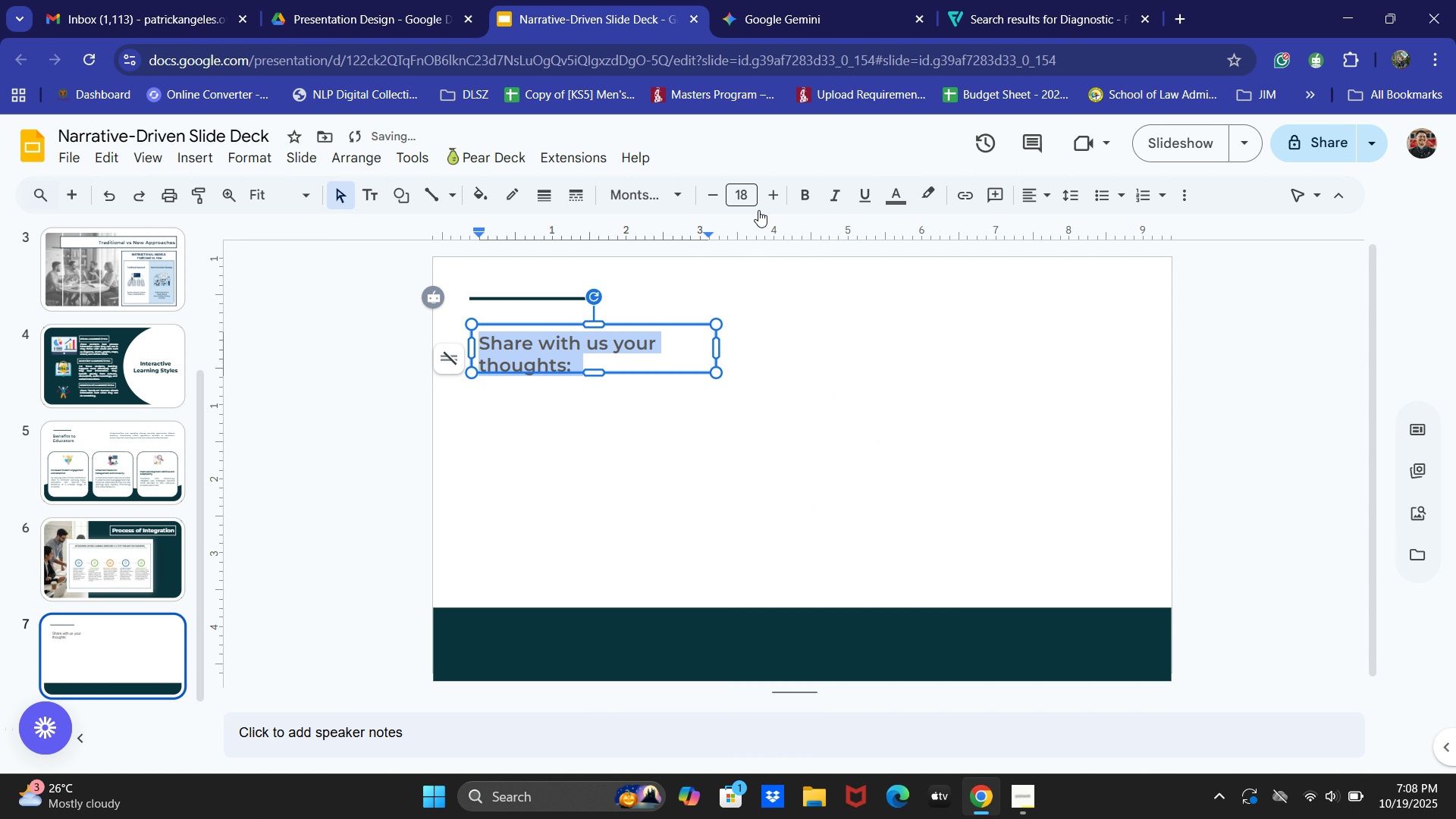 
left_click([905, 193])
 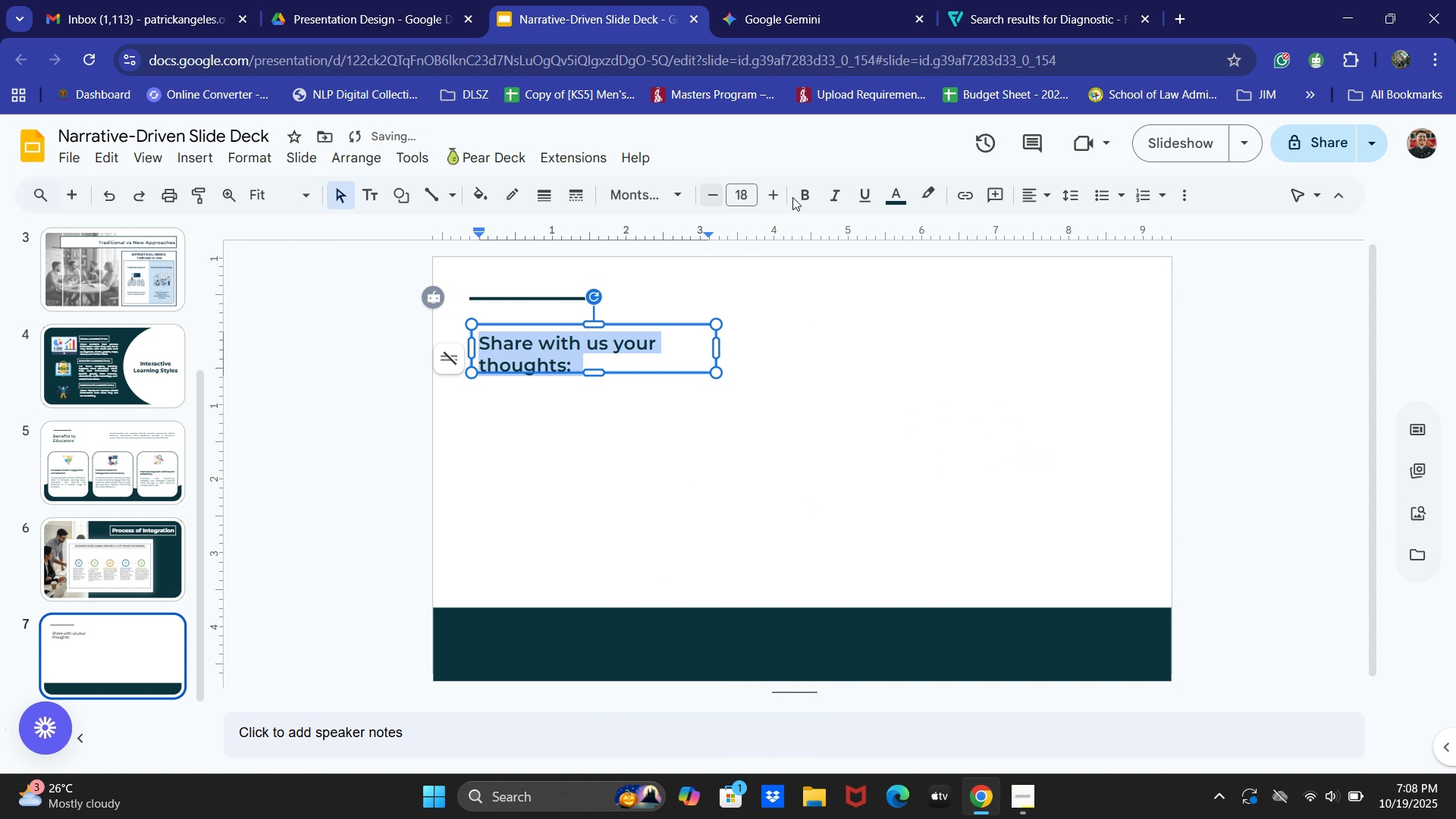 
double_click([780, 199])
 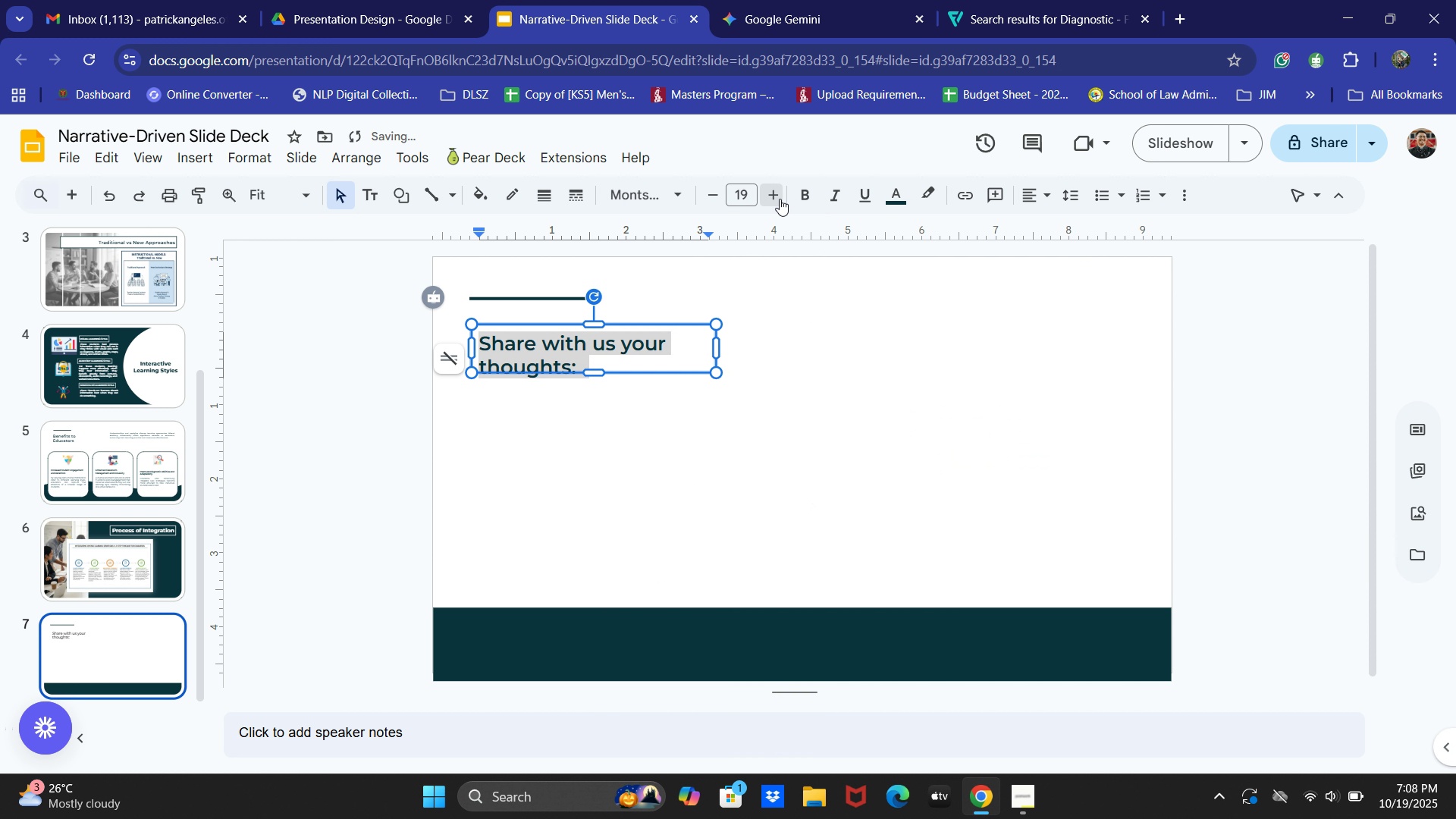 
triple_click([780, 199])
 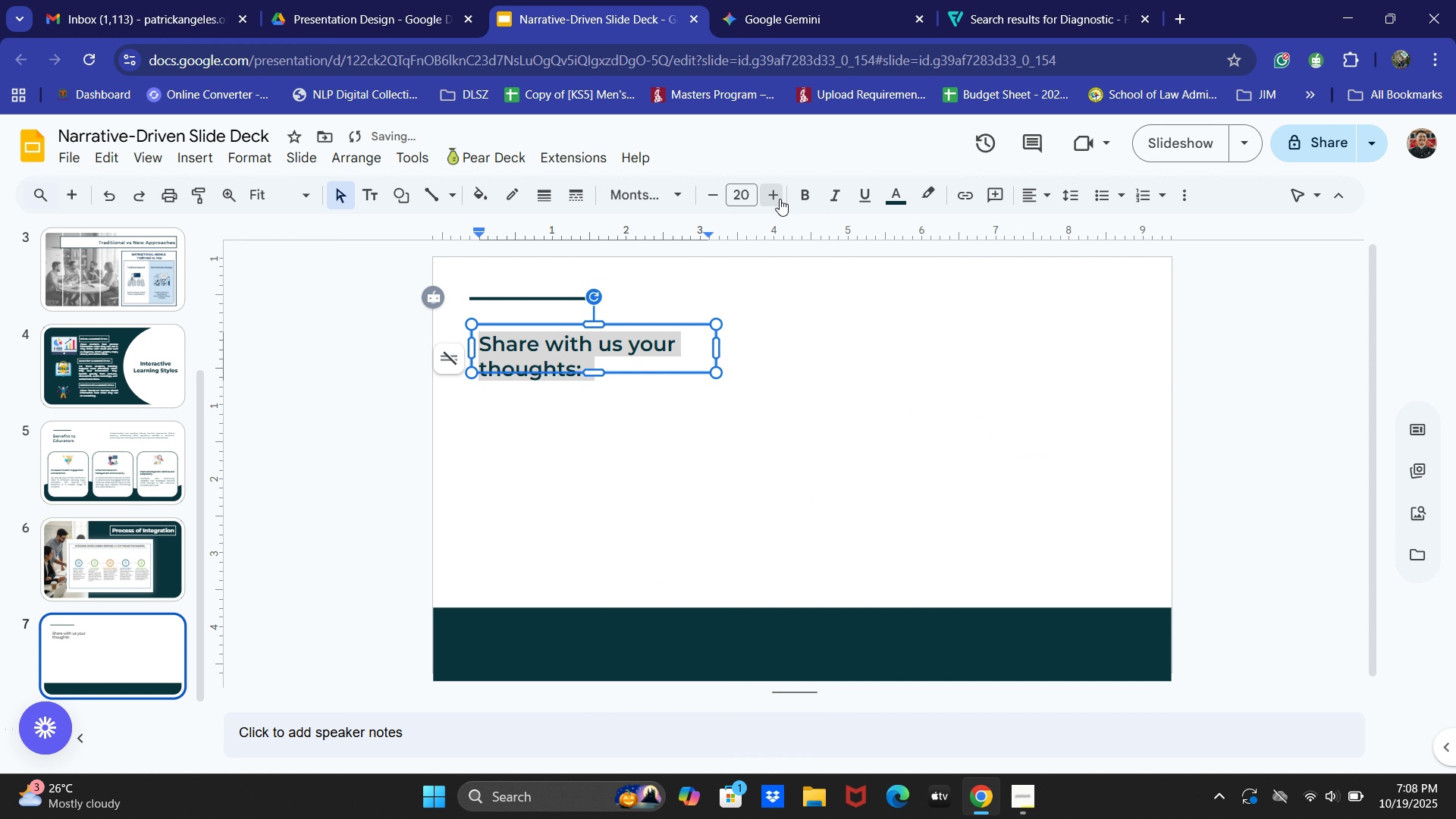 
triple_click([780, 199])
 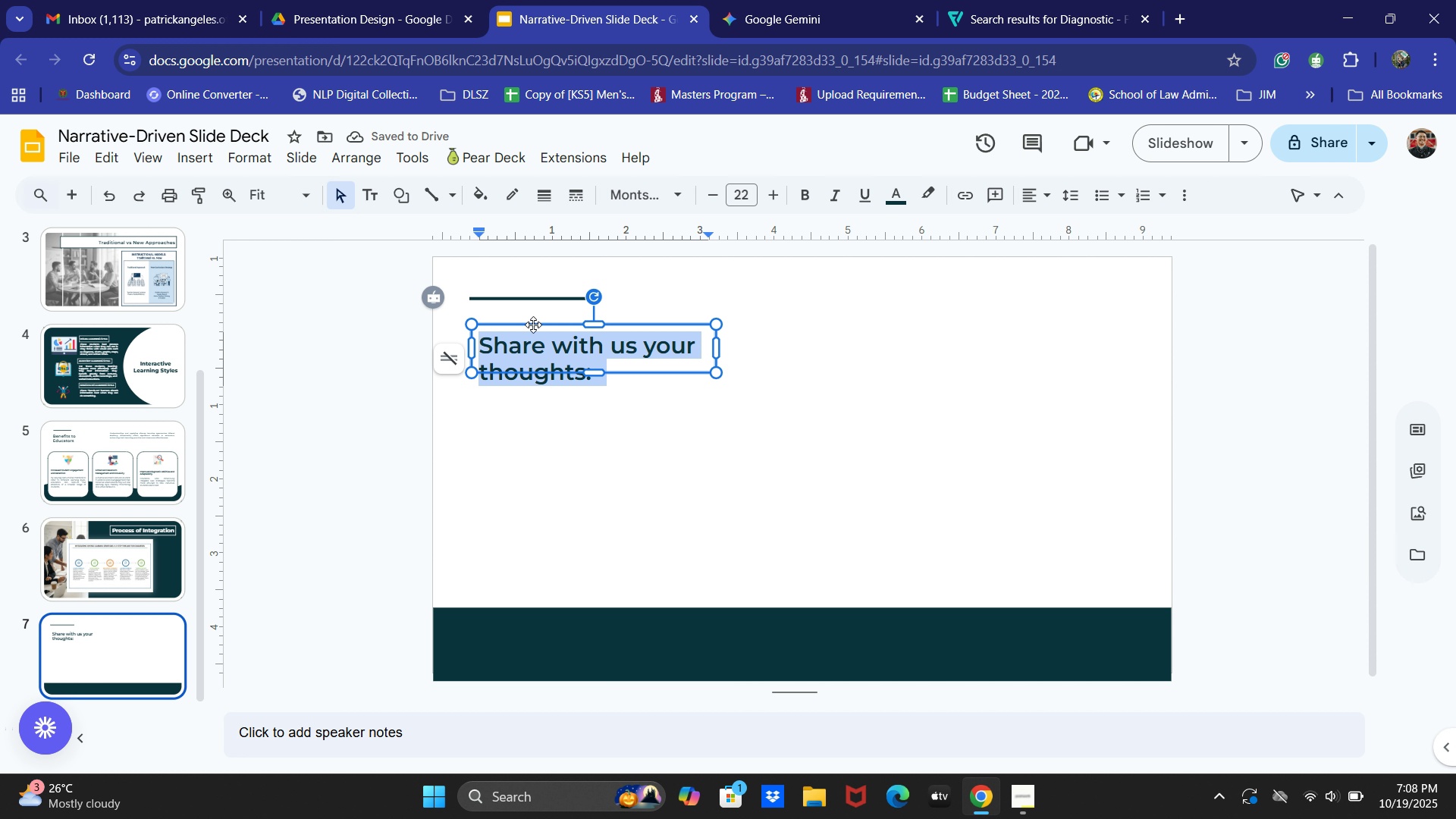 
left_click([350, 475])
 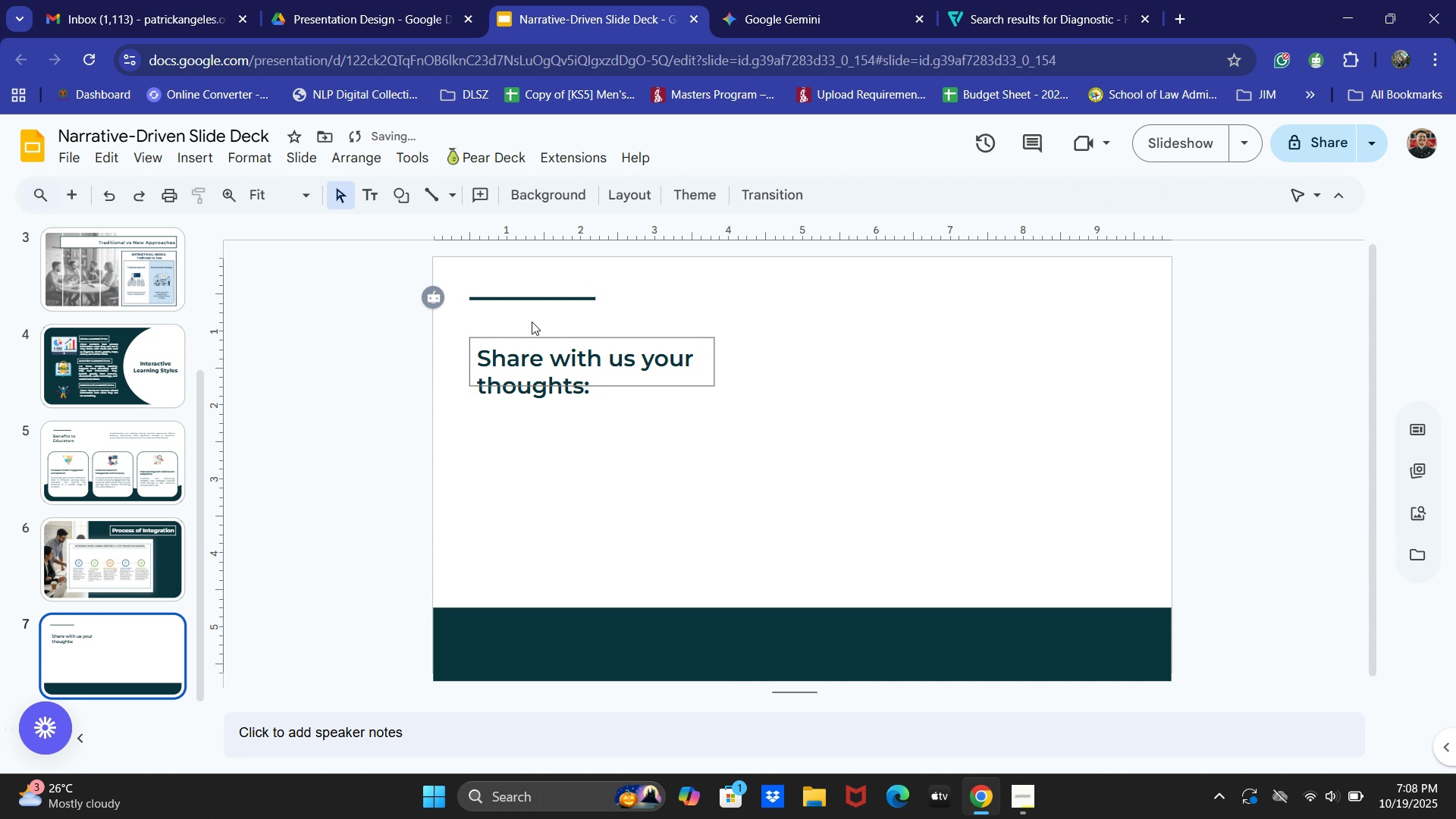 
left_click([523, 347])
 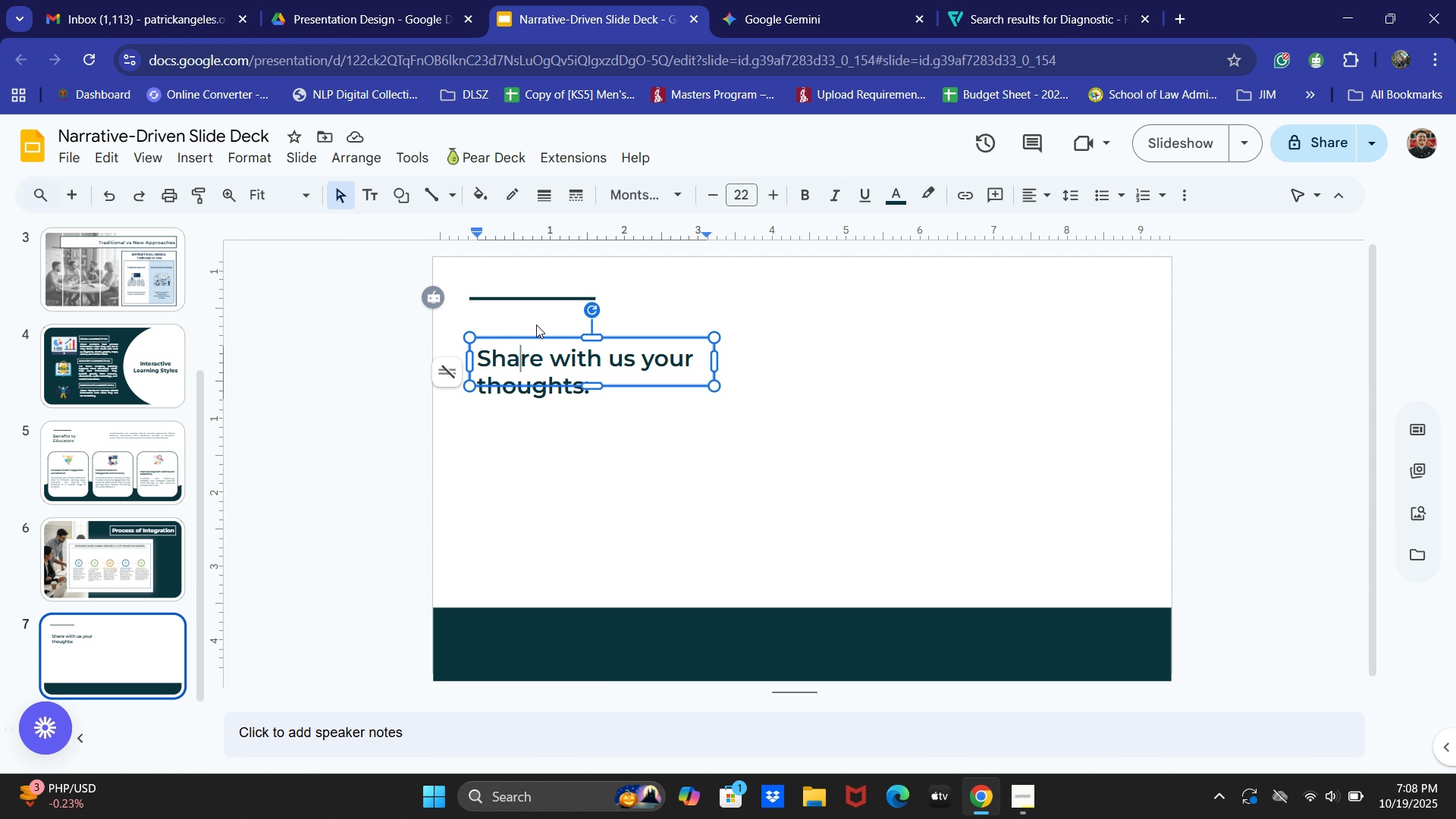 
wait(8.64)
 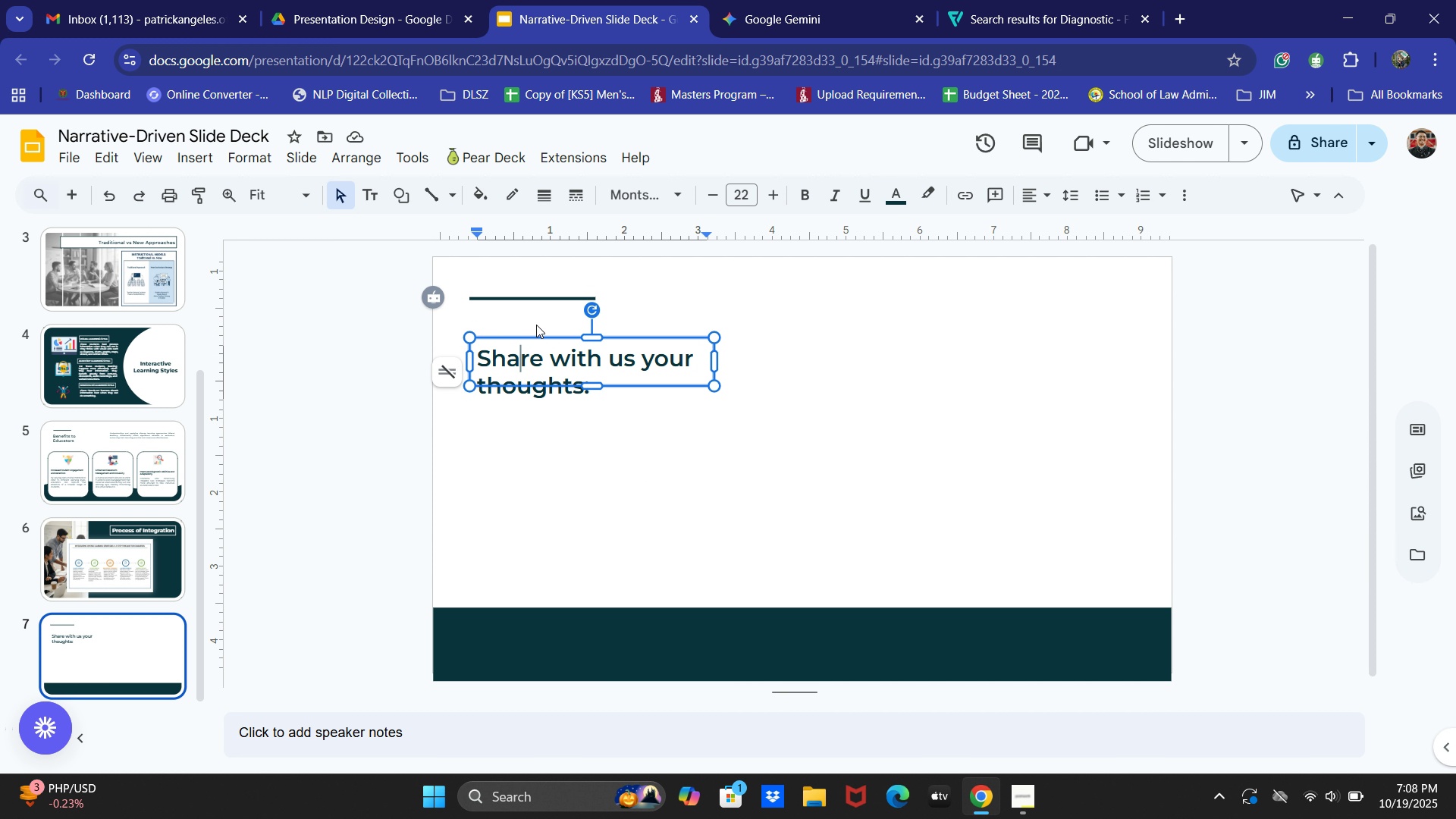 
key(Control+A)
 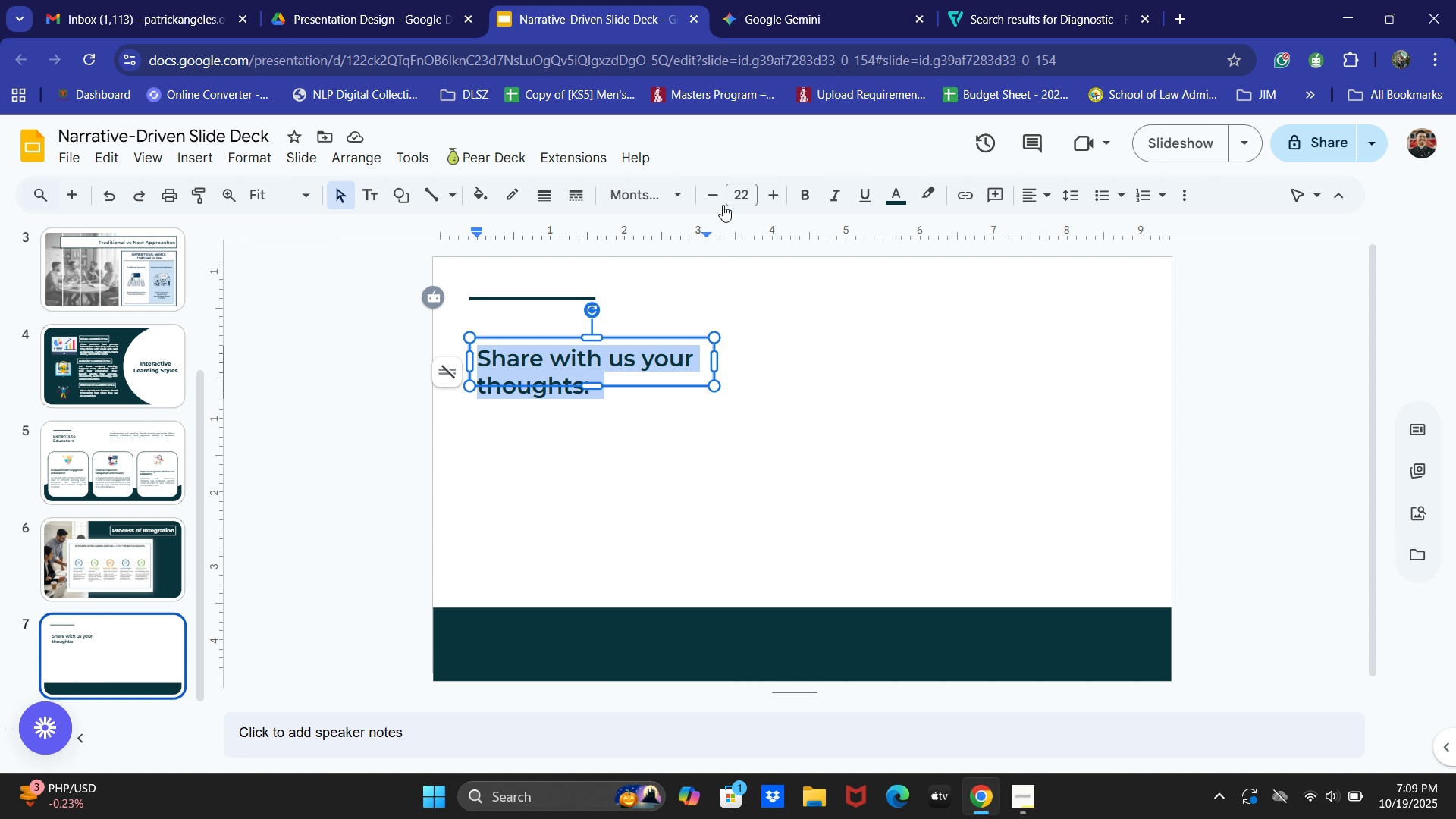 
left_click([721, 194])
 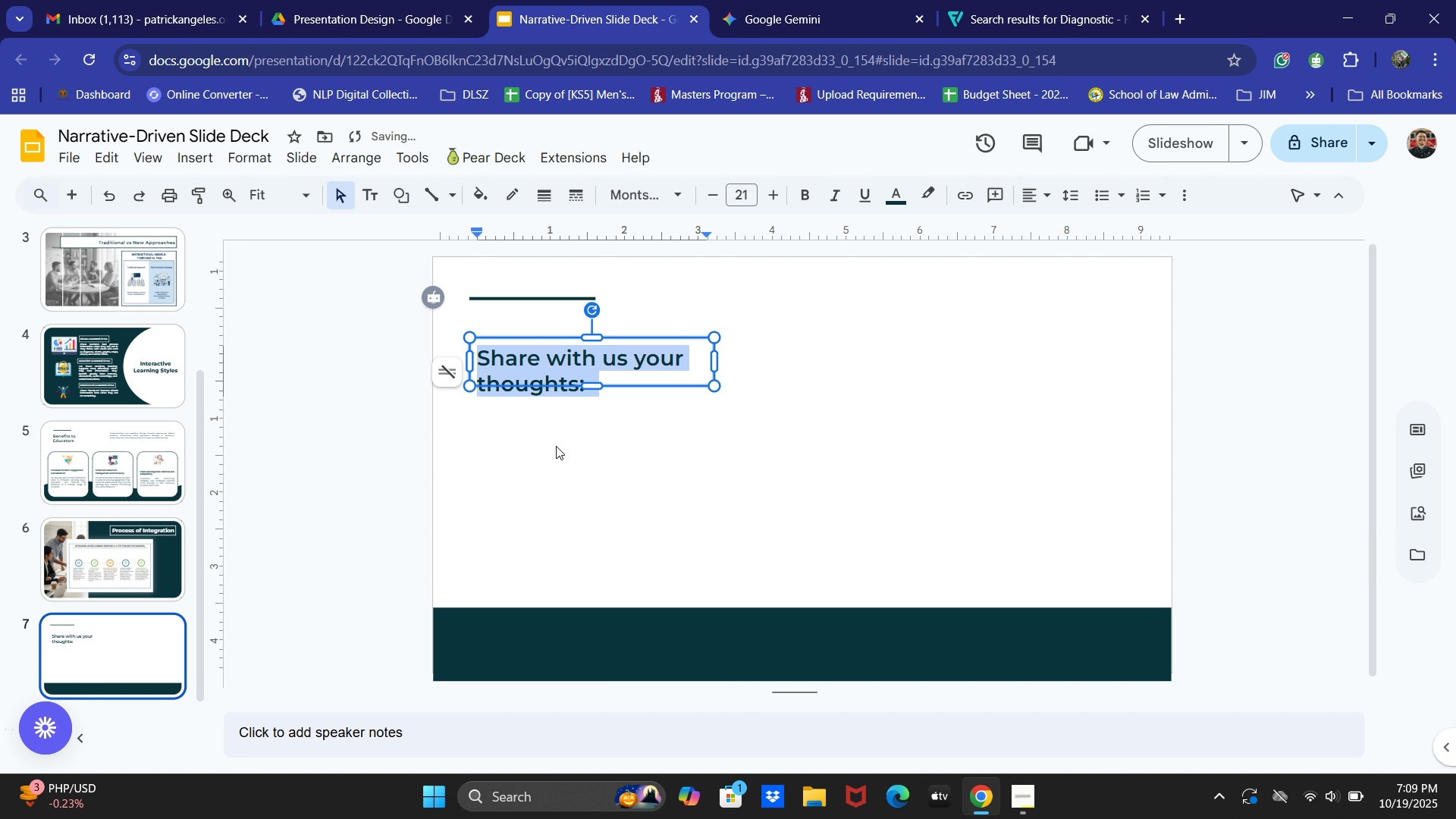 
left_click([377, 465])
 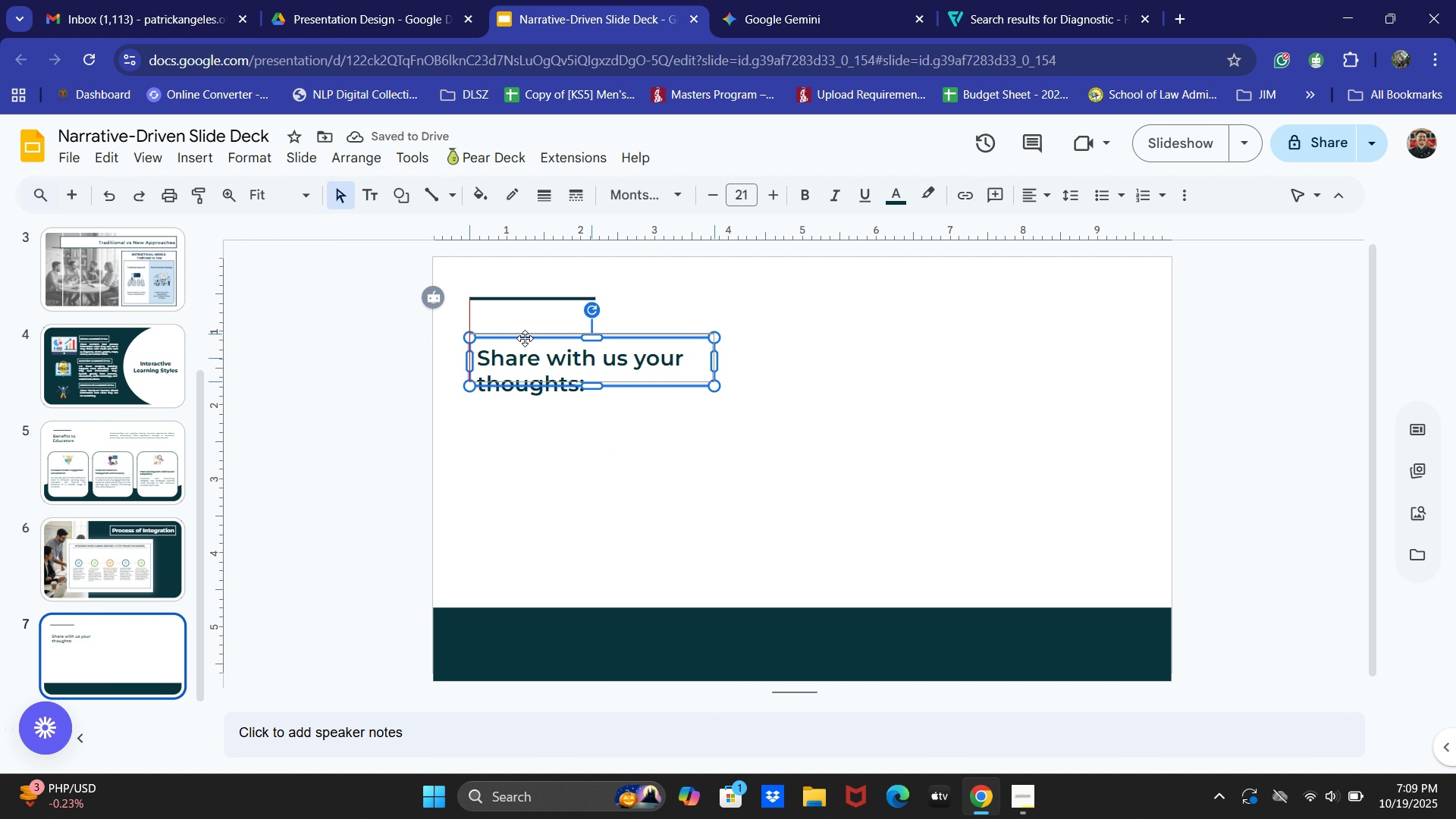 
left_click([406, 444])
 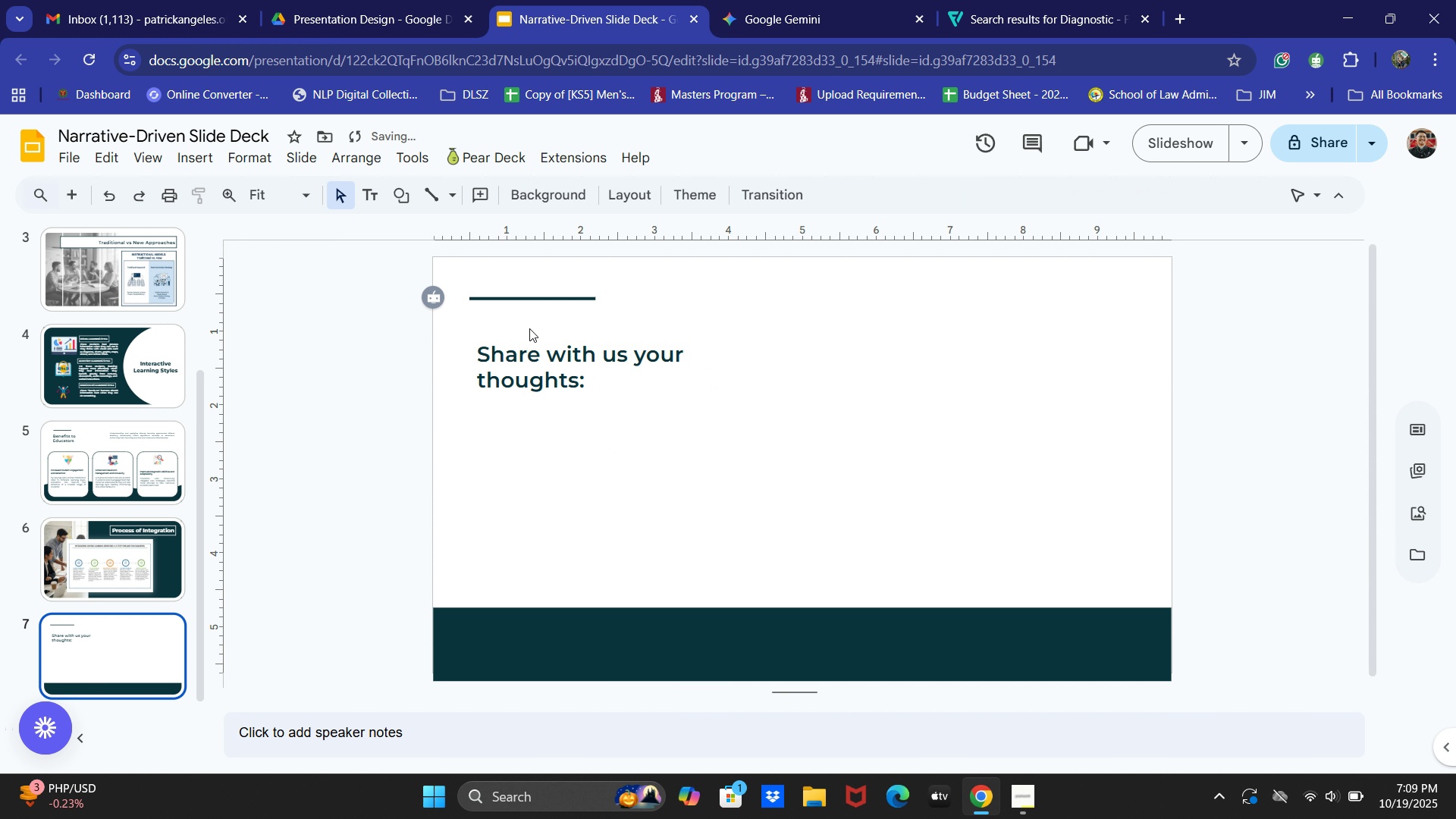 
left_click([516, 351])
 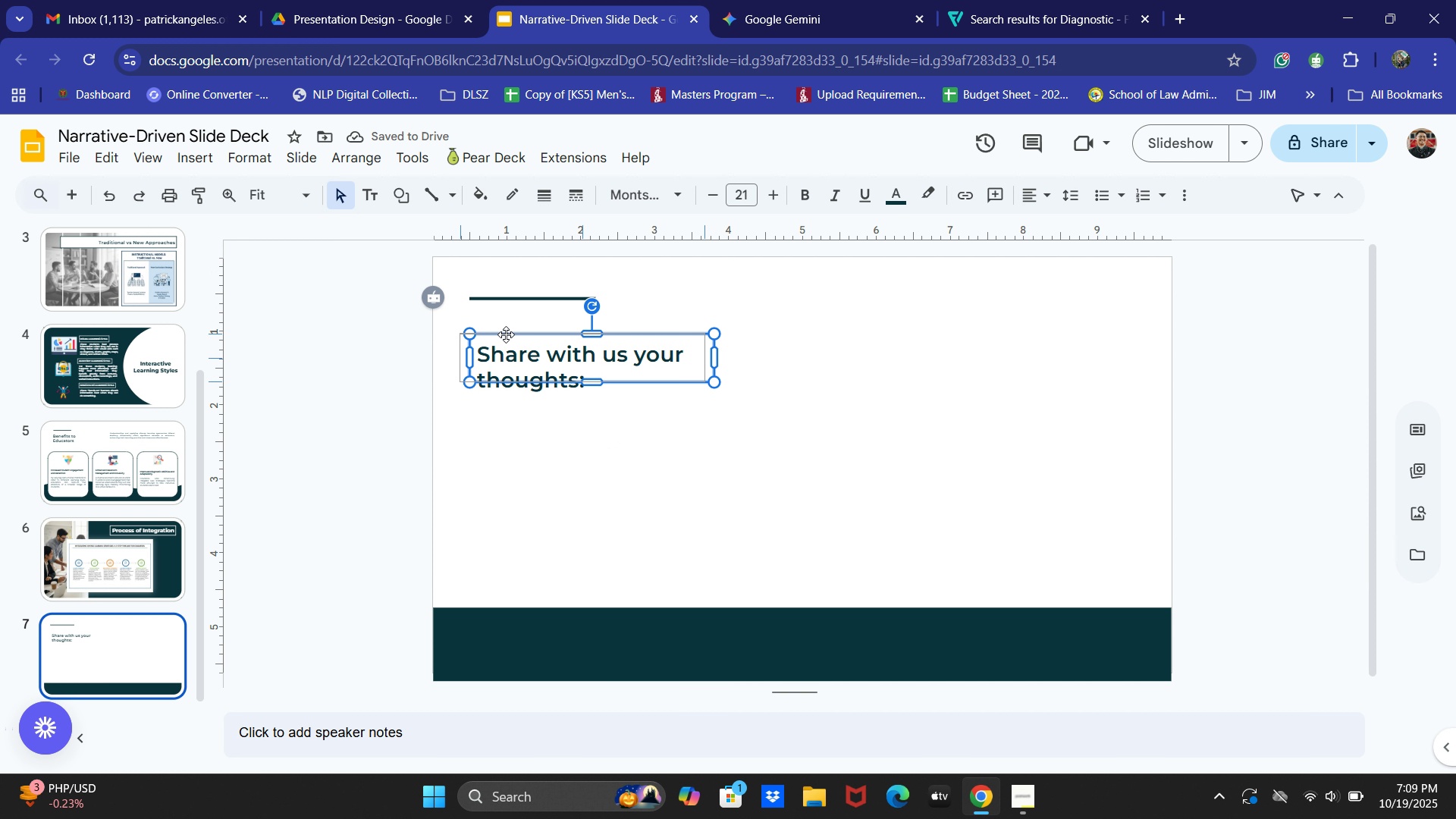 
left_click([405, 372])
 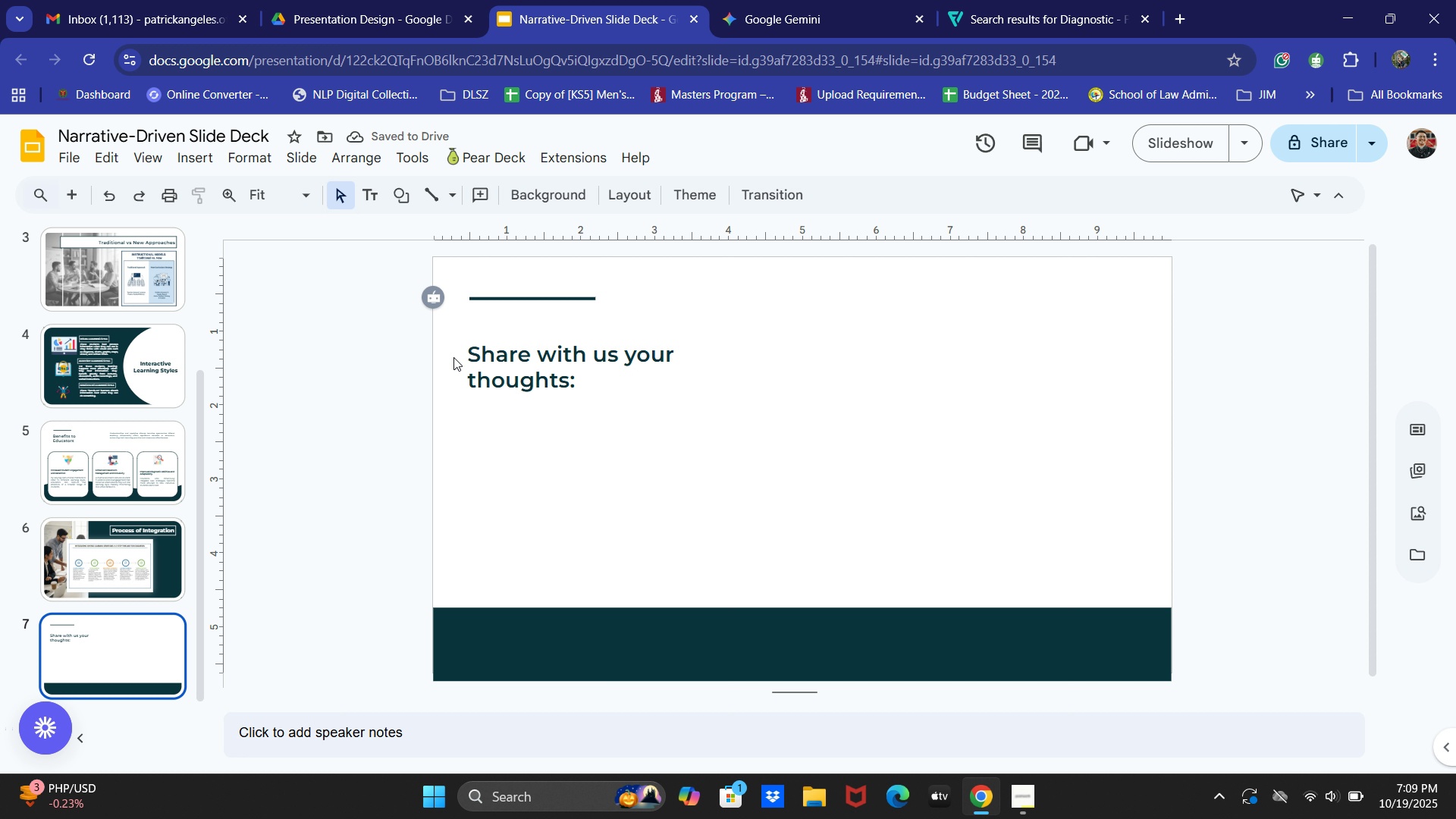 
left_click([488, 353])
 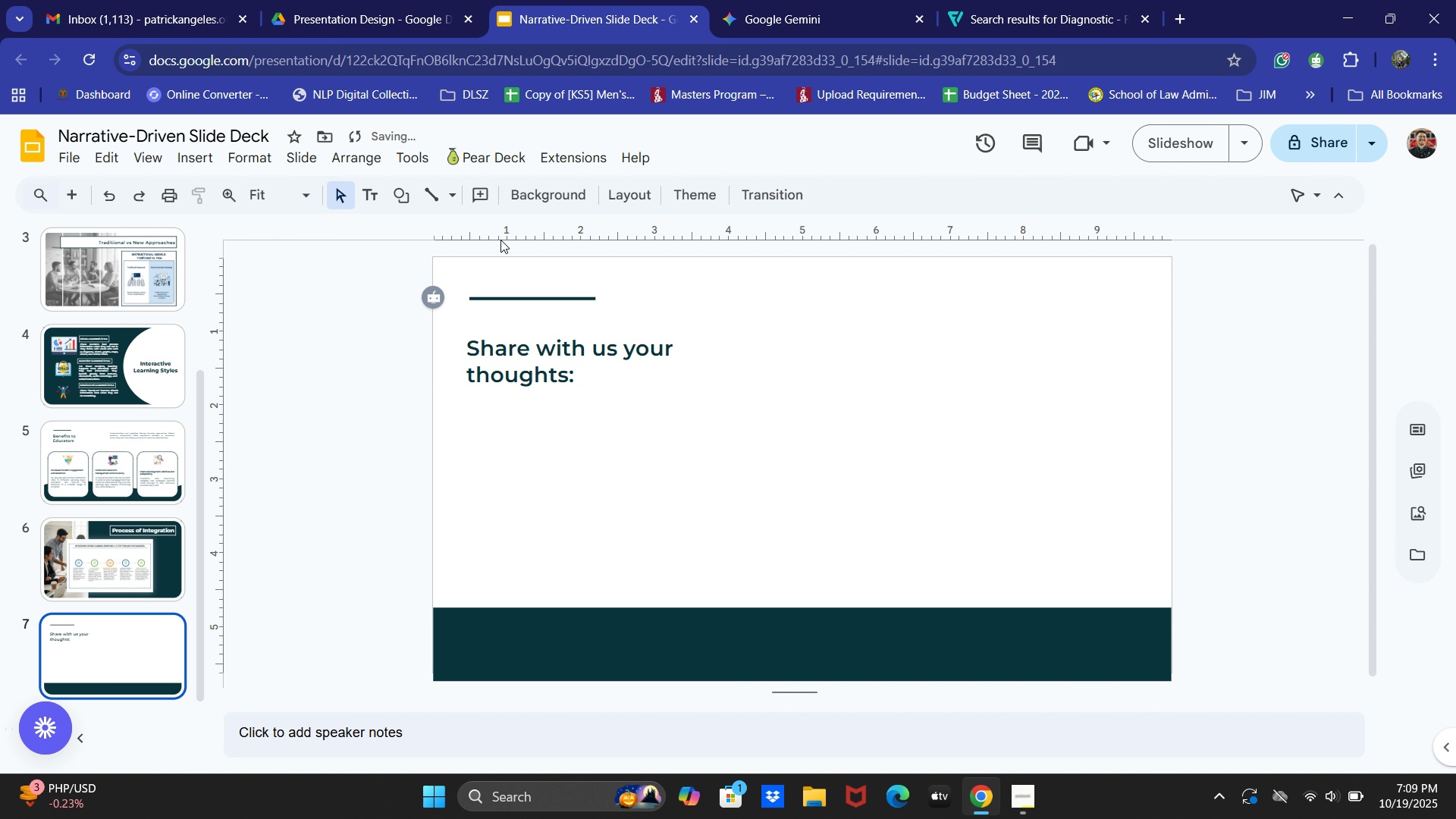 
left_click([376, 206])
 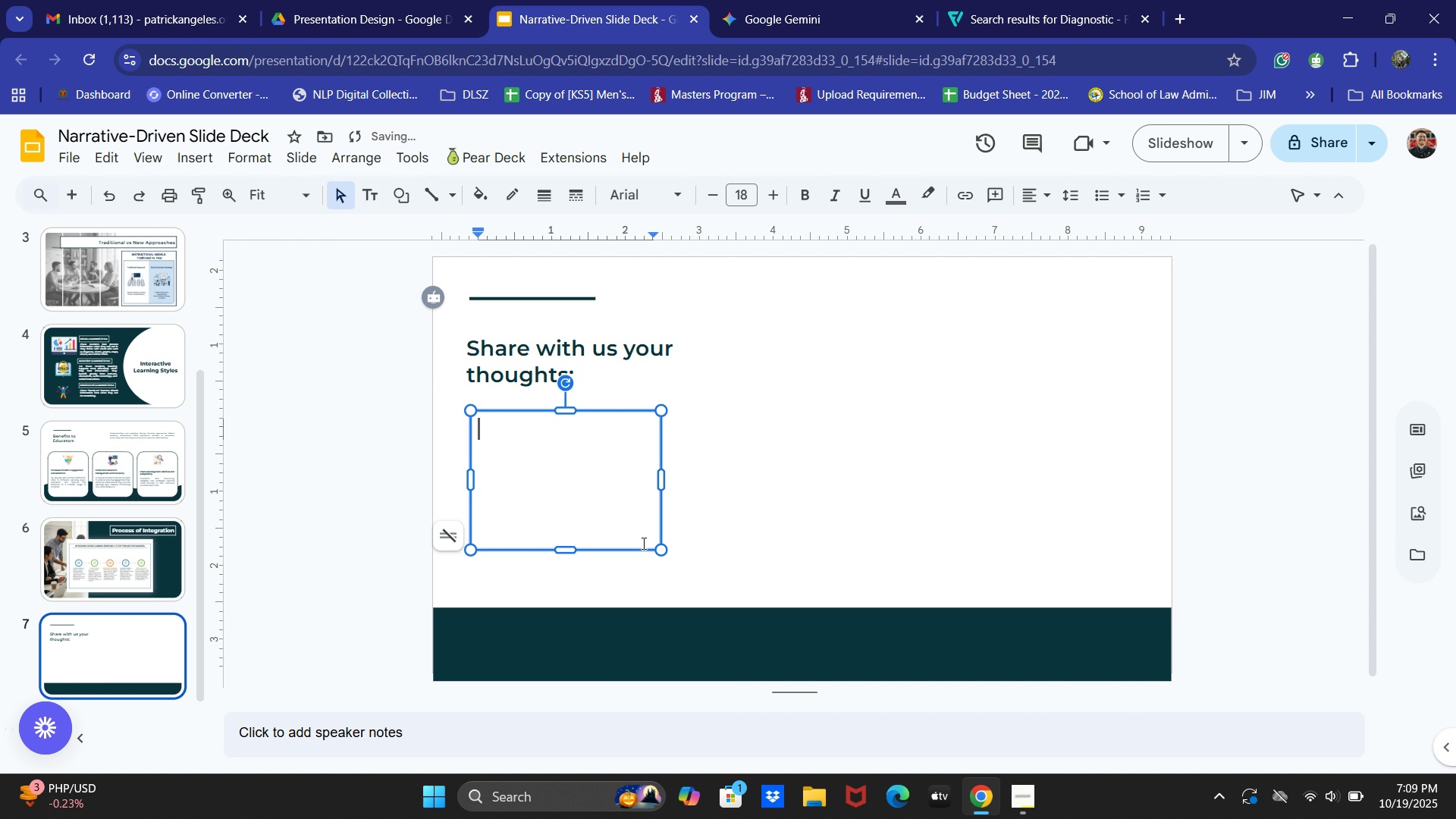 
type(Scan the QR Code on the side to share with us your feedback.)
 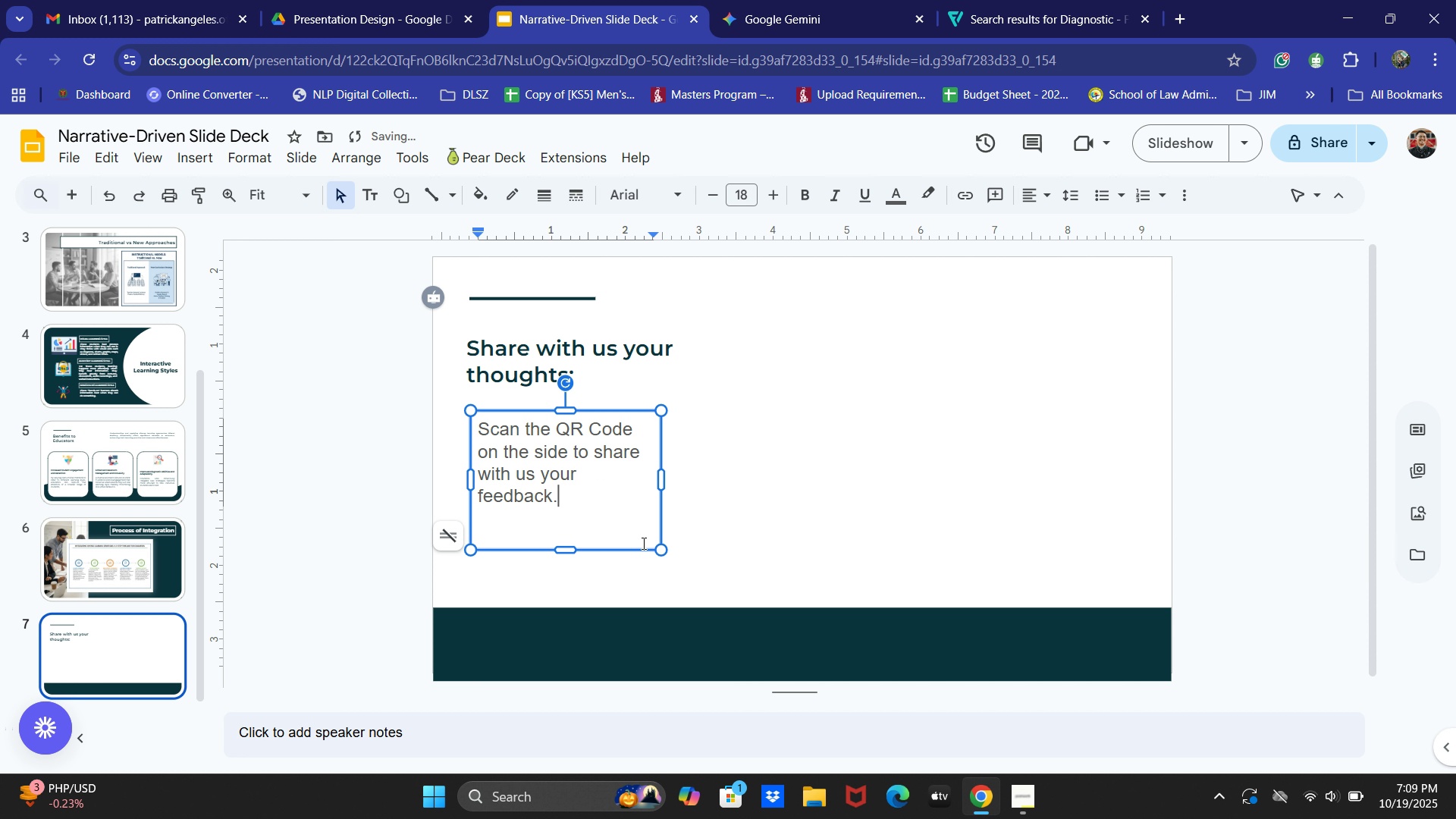 
key(Control+ControlLeft)
 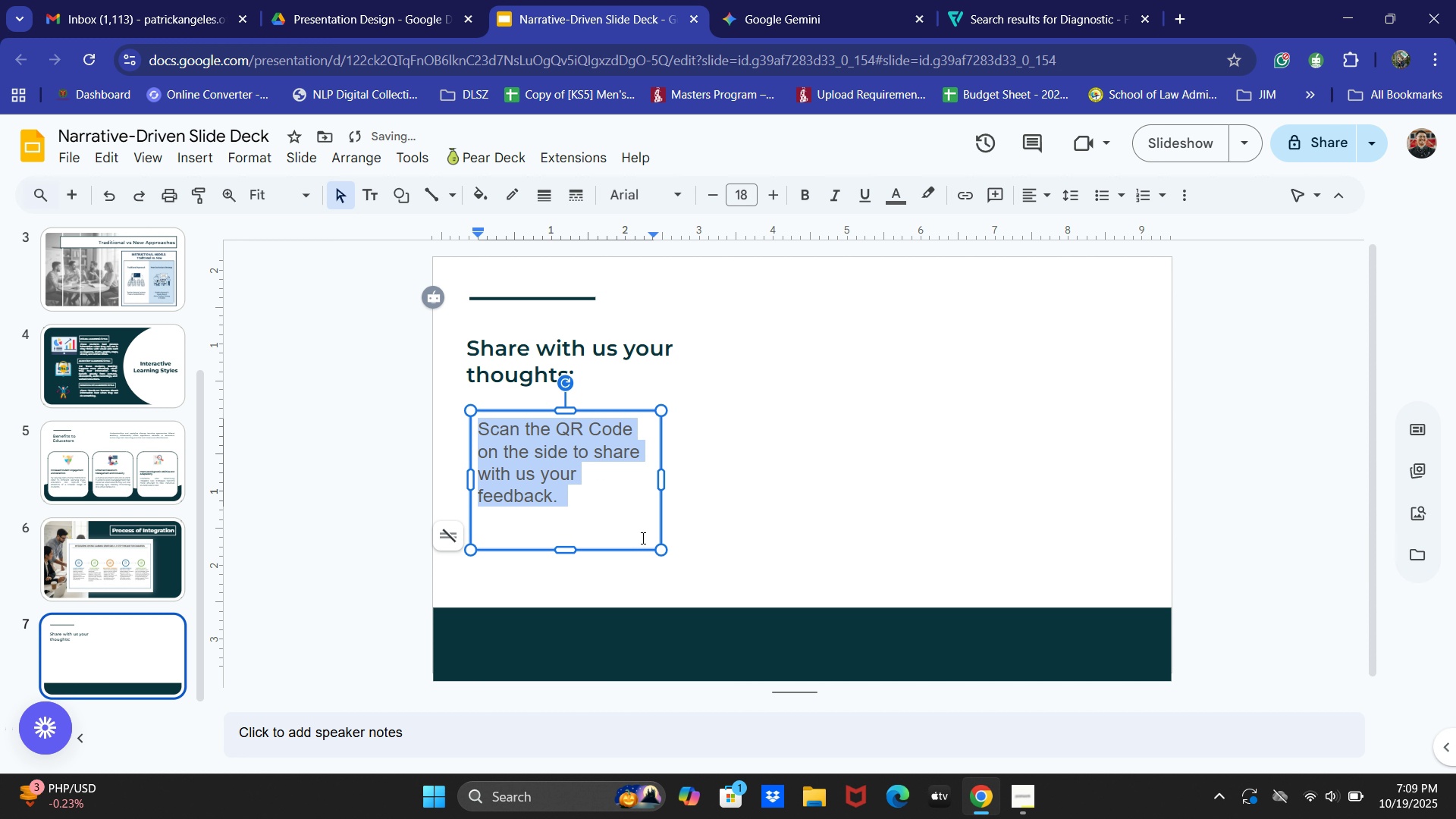 
key(Control+A)
 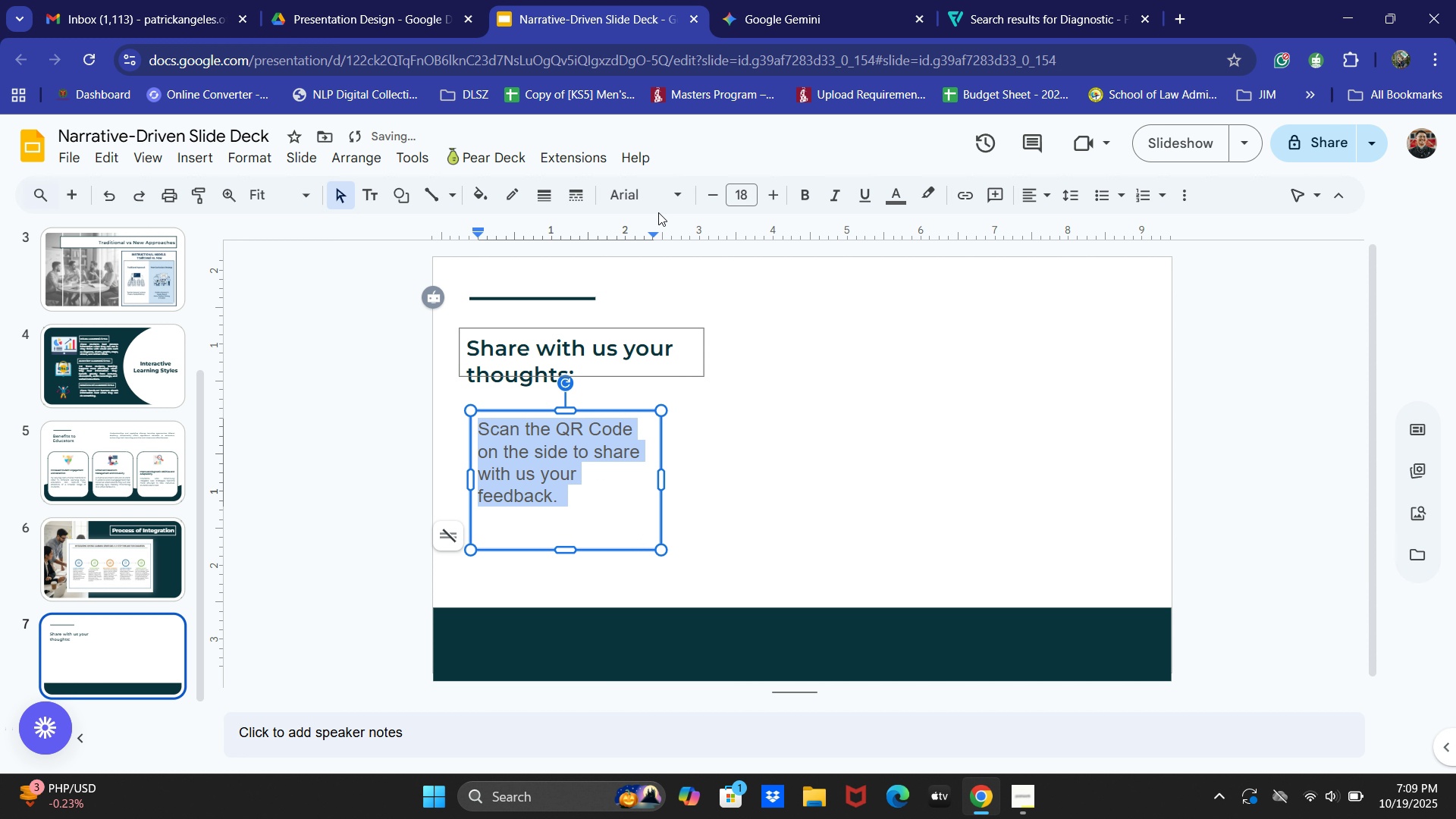 
left_click([659, 206])
 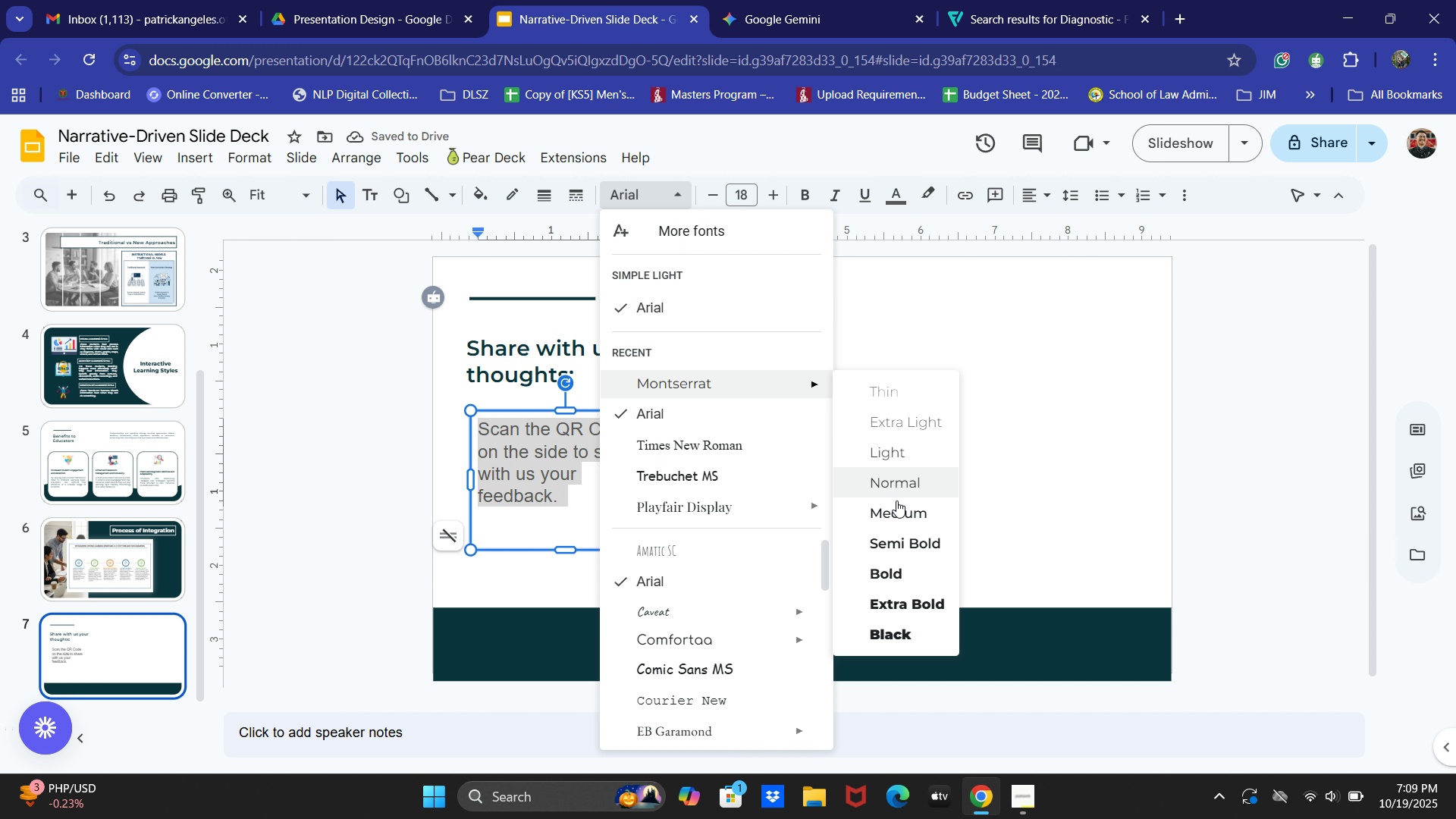 
left_click([896, 482])
 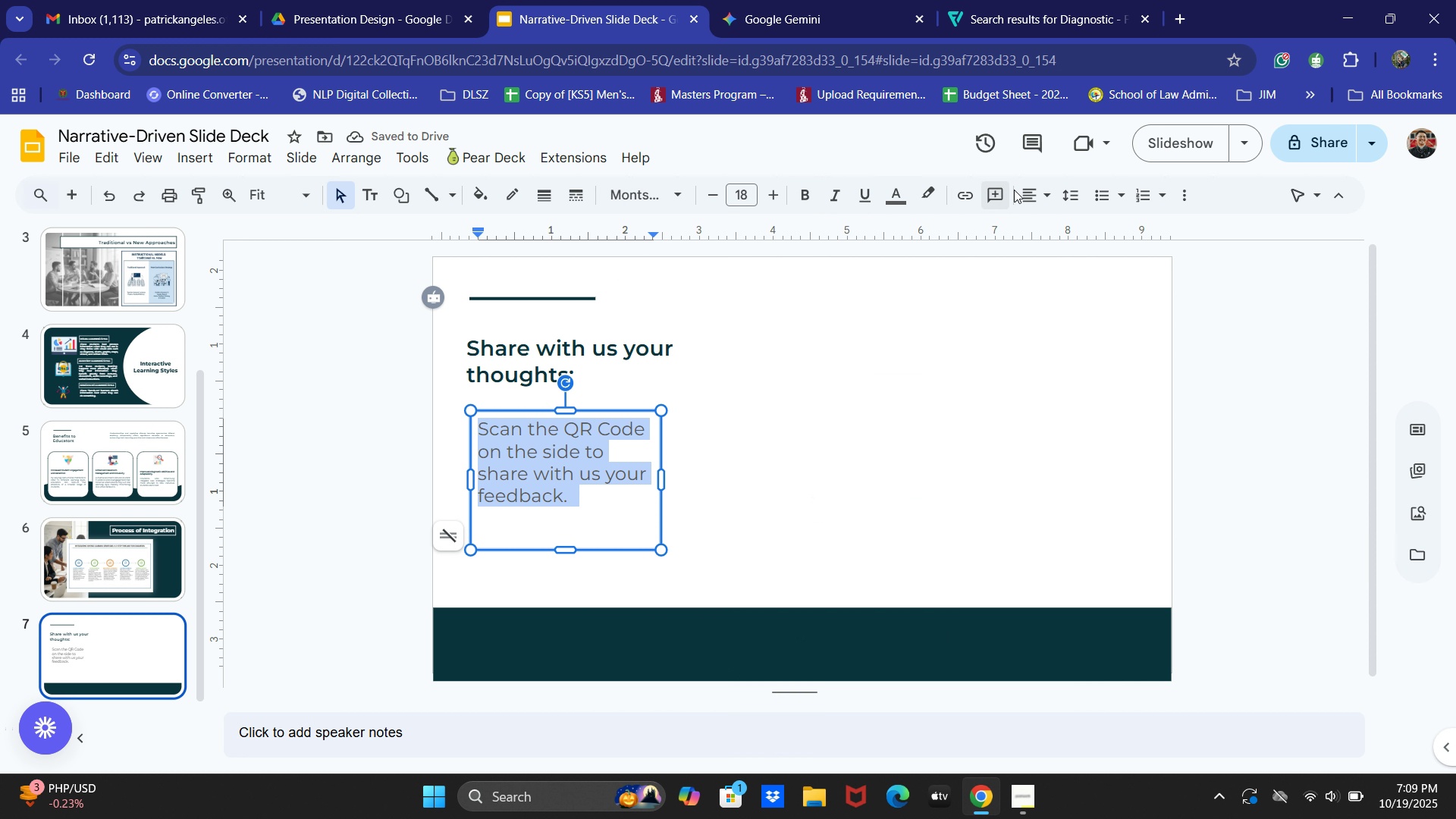 
left_click([1116, 229])
 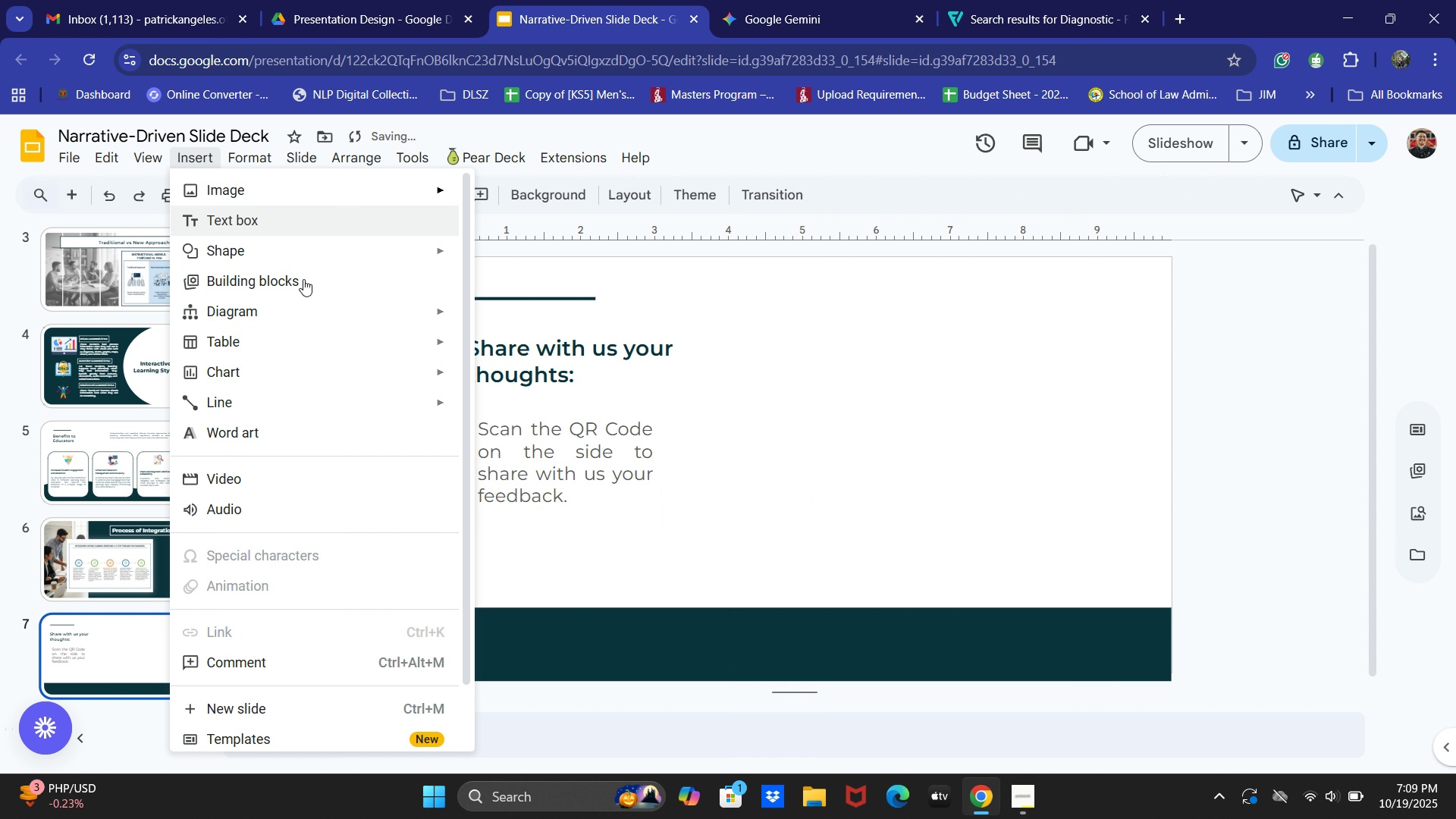 
left_click([290, 199])
 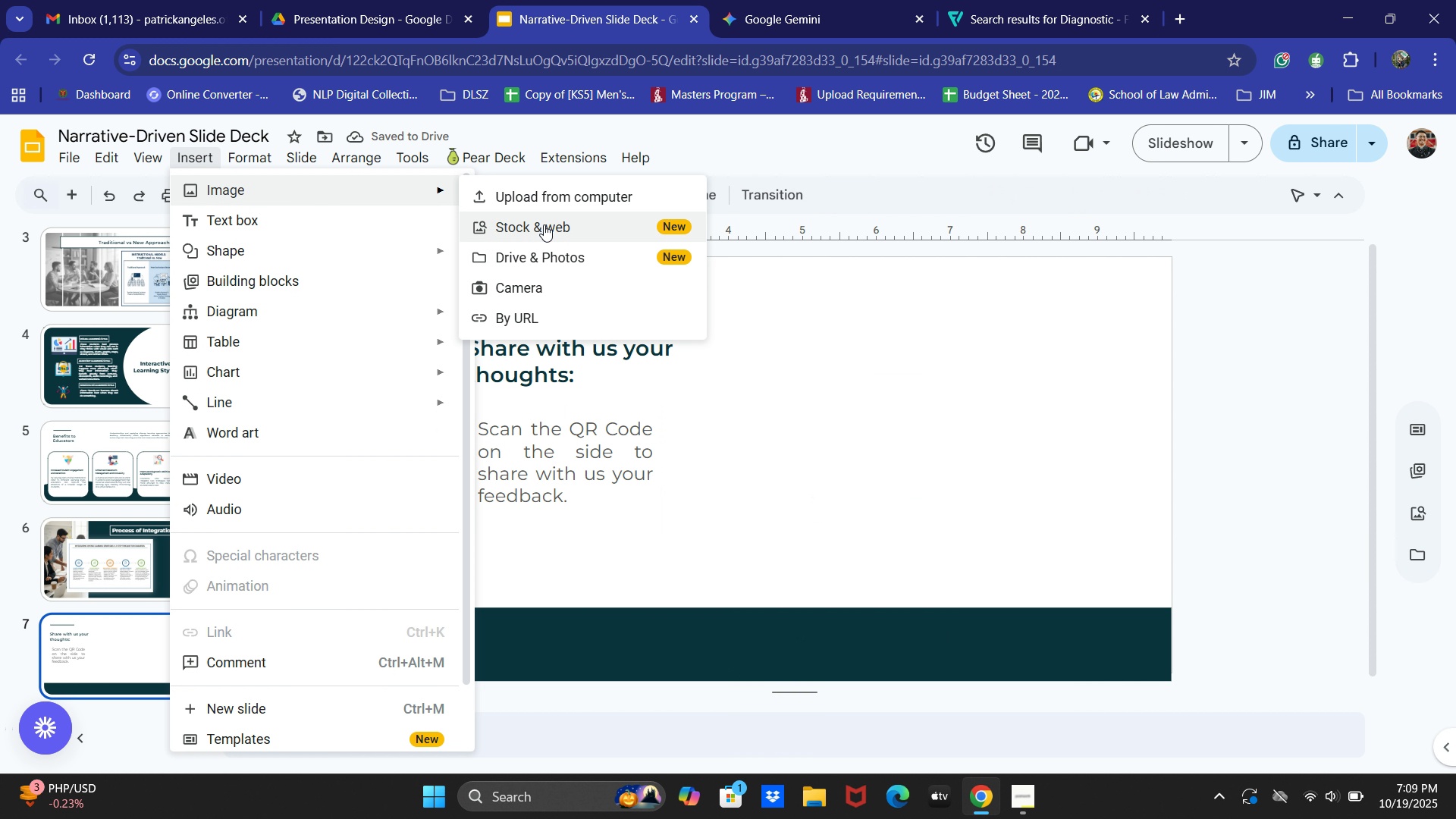 
left_click([545, 199])
 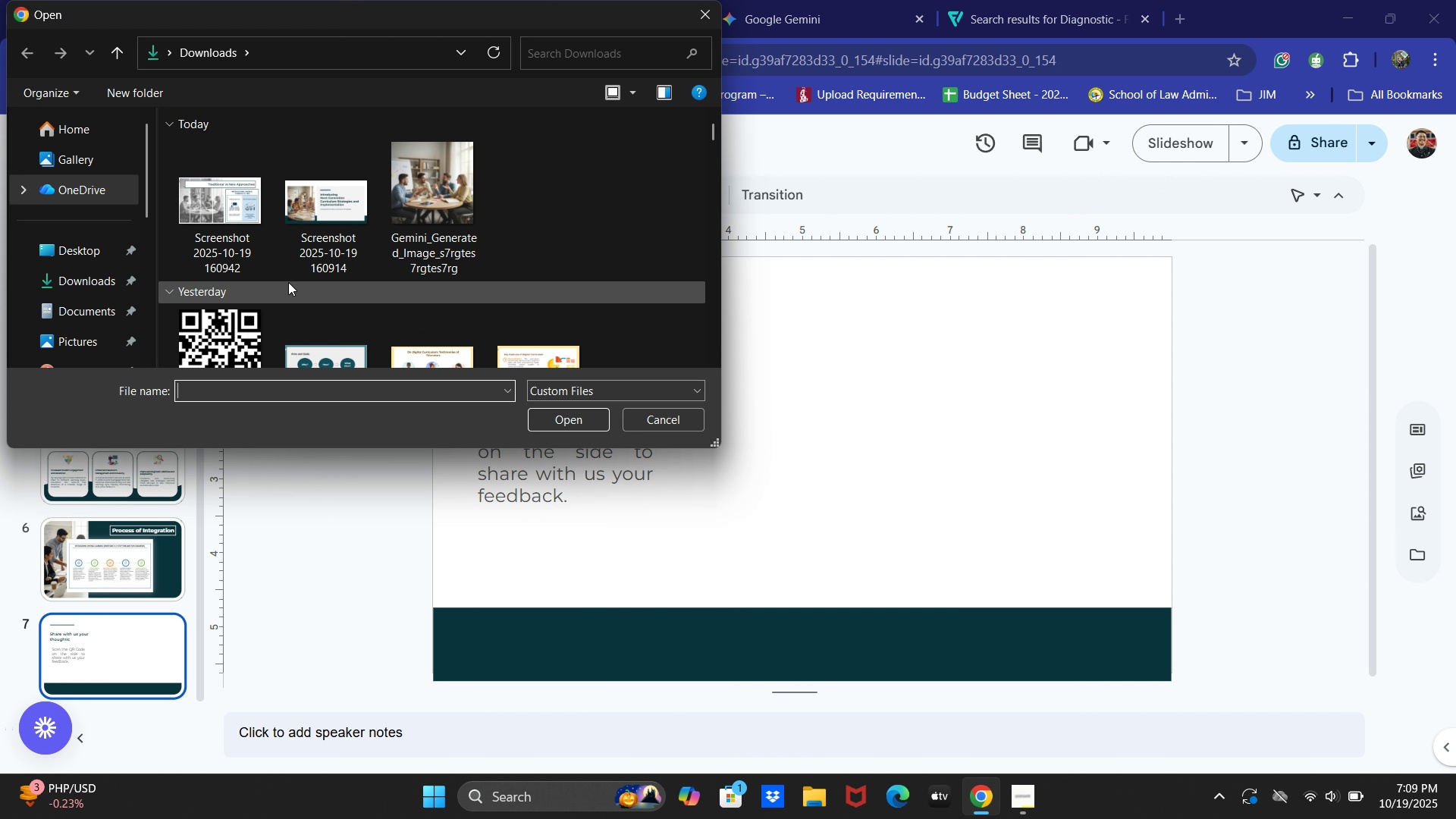 
double_click([249, 350])
 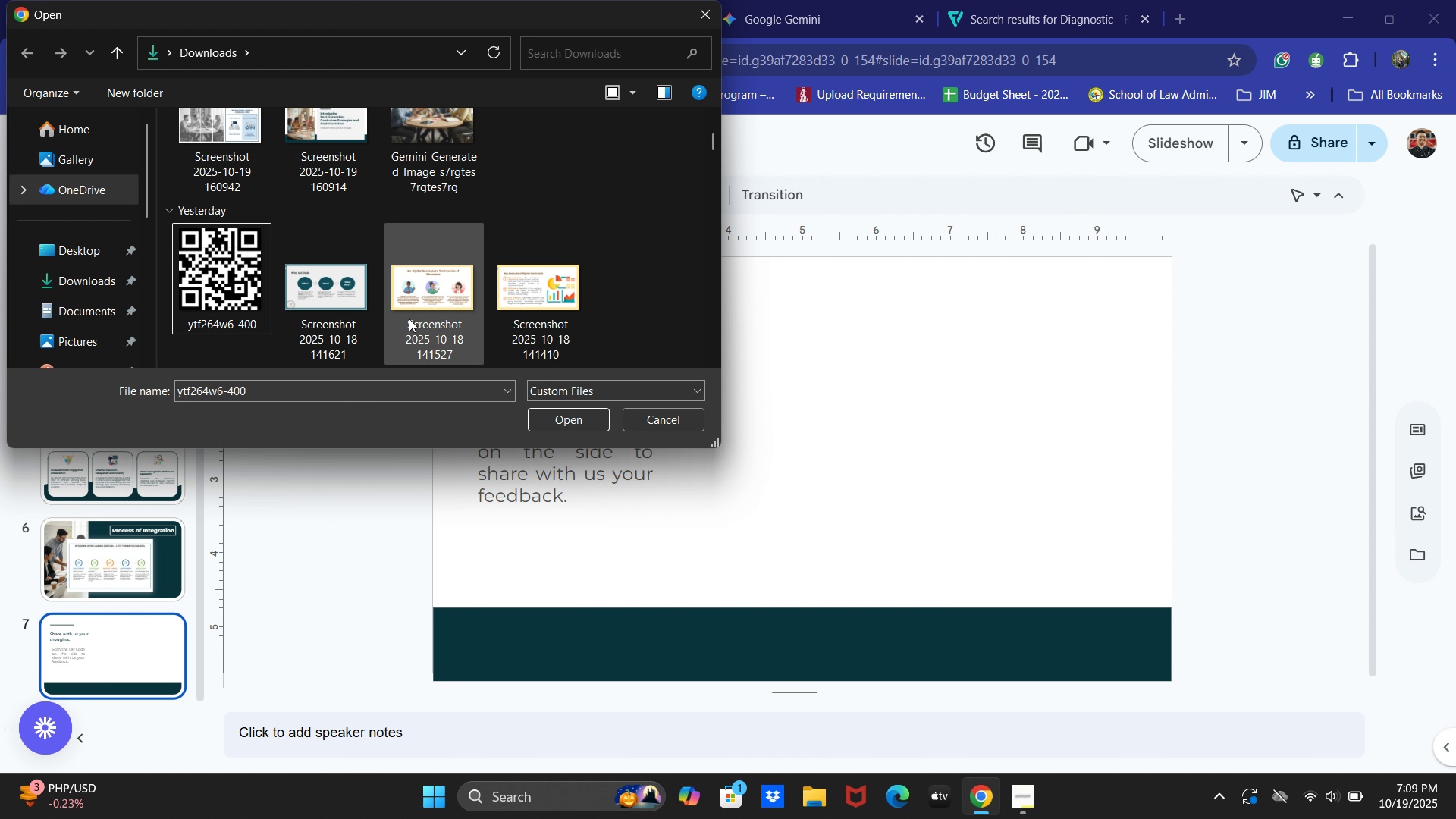 
left_click([256, 269])
 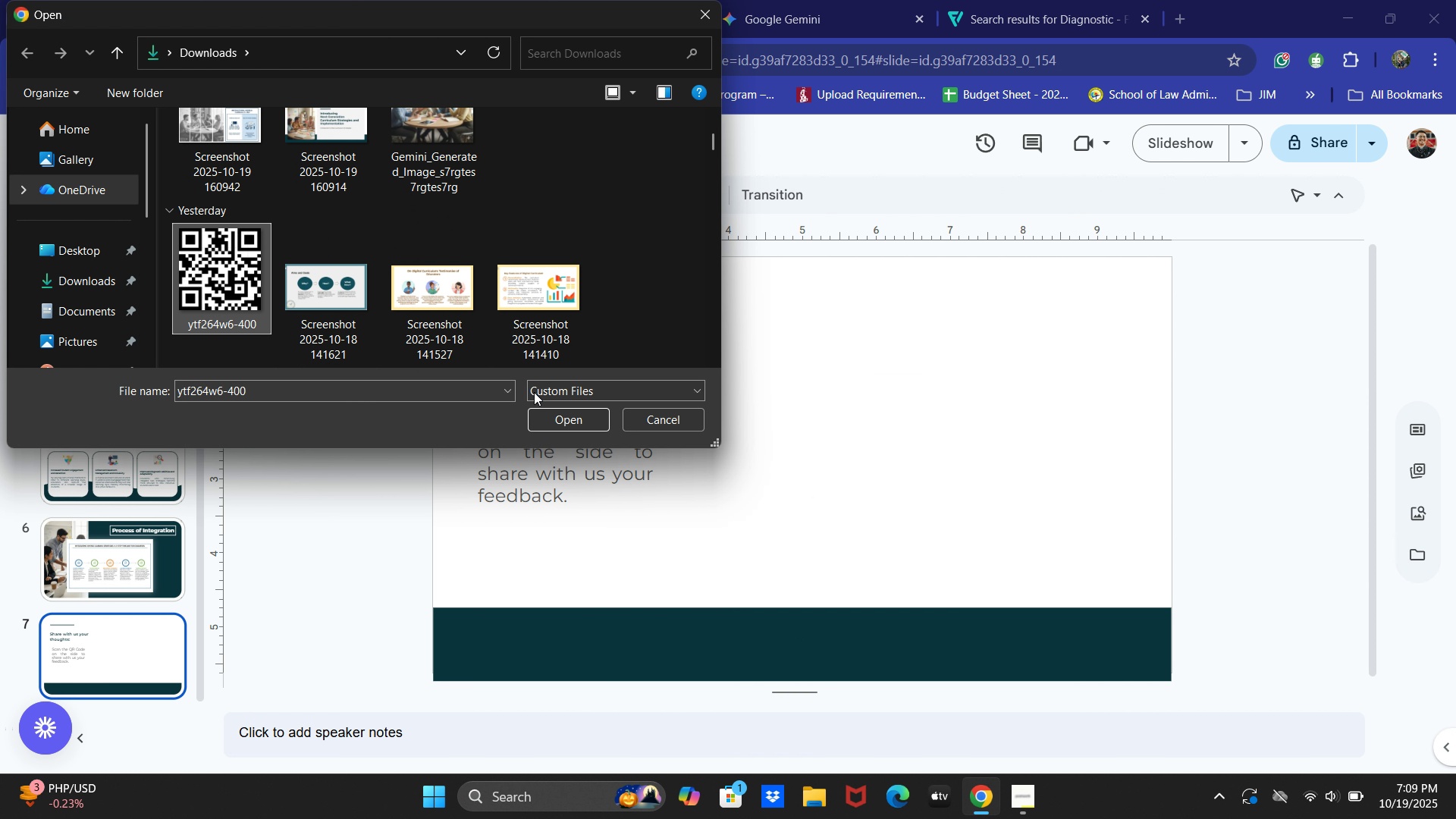 
left_click([577, 419])
 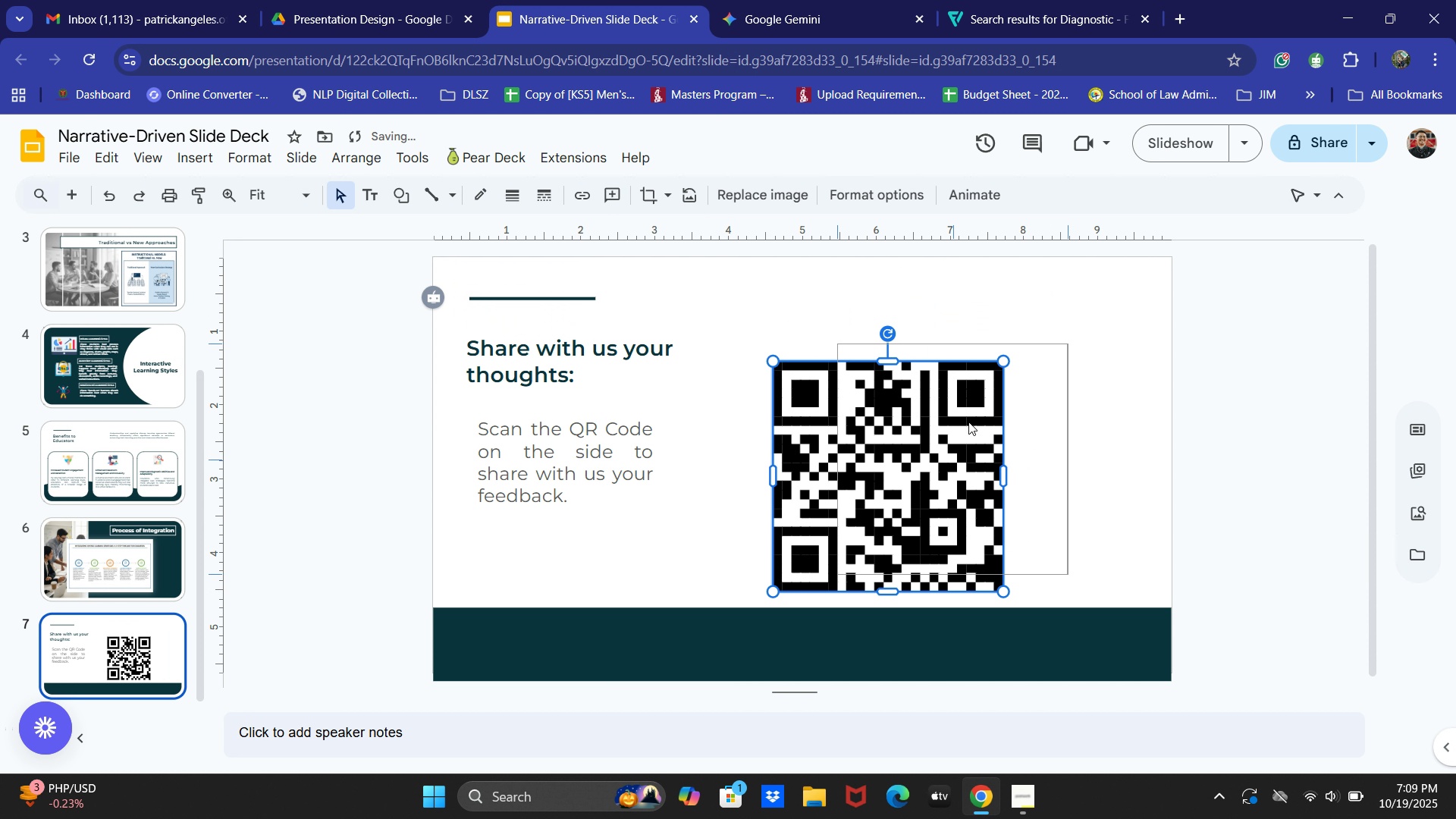 
left_click([1276, 487])
 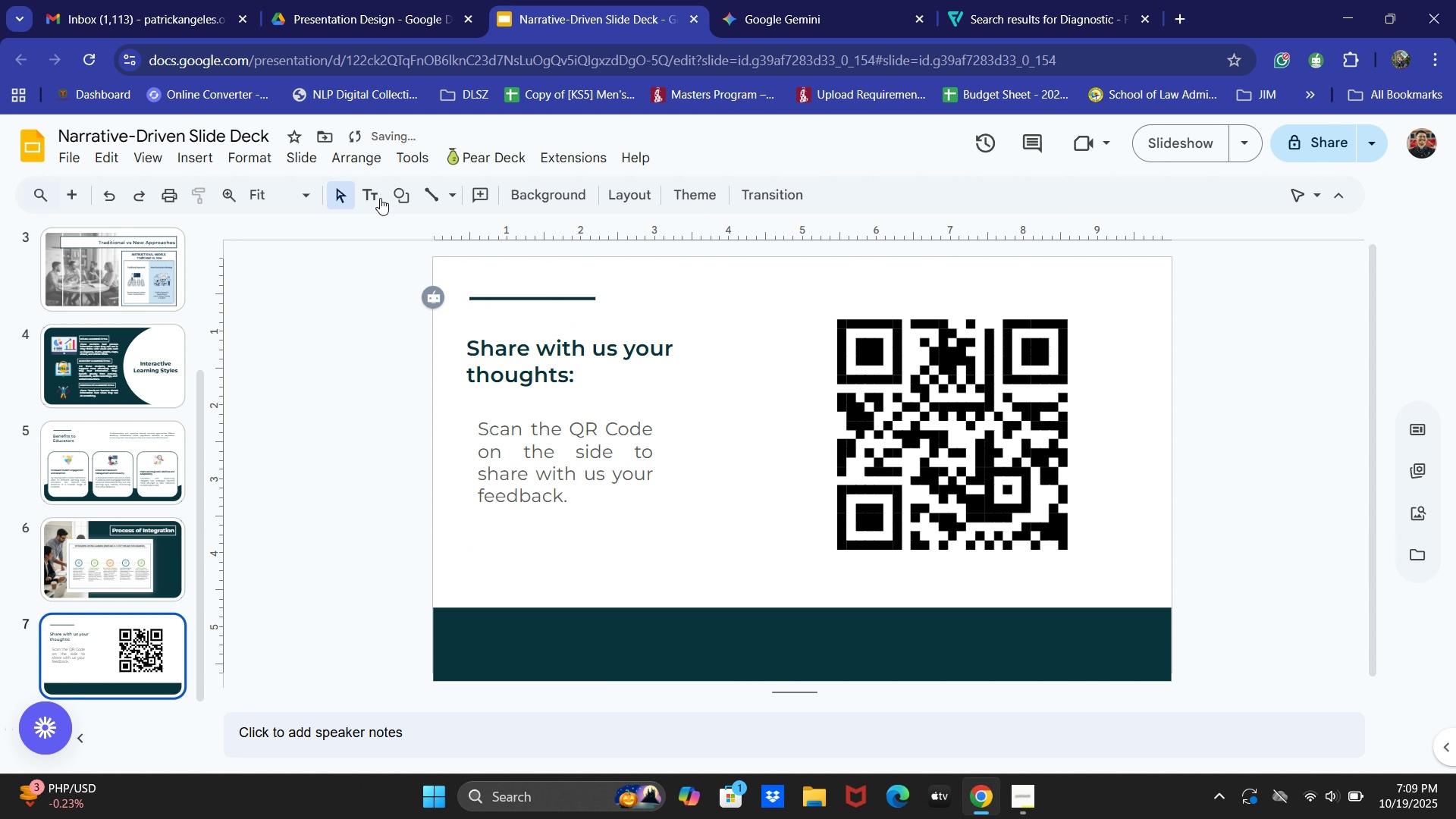 
left_click([399, 191])
 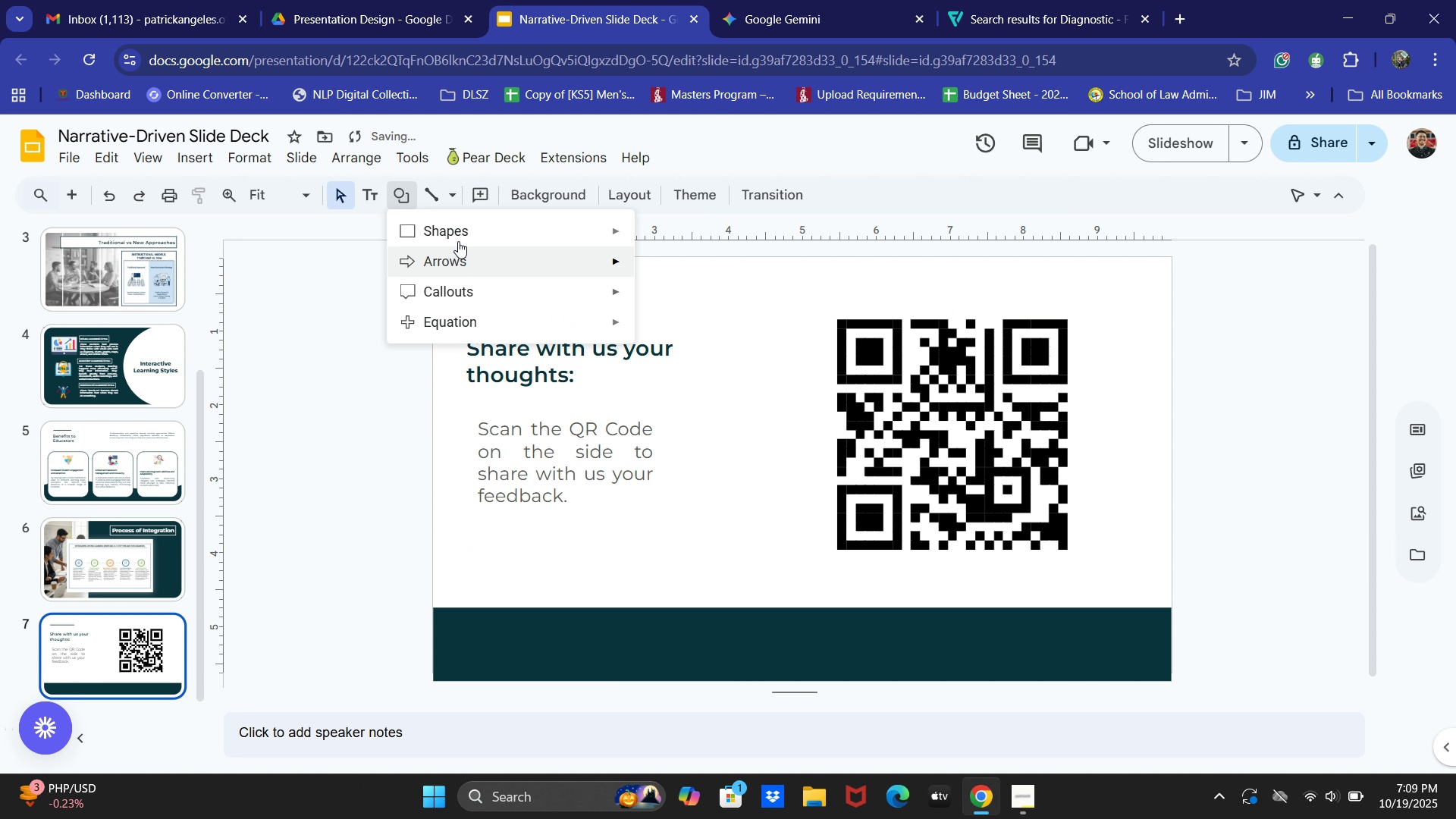 
left_click([458, 235])
 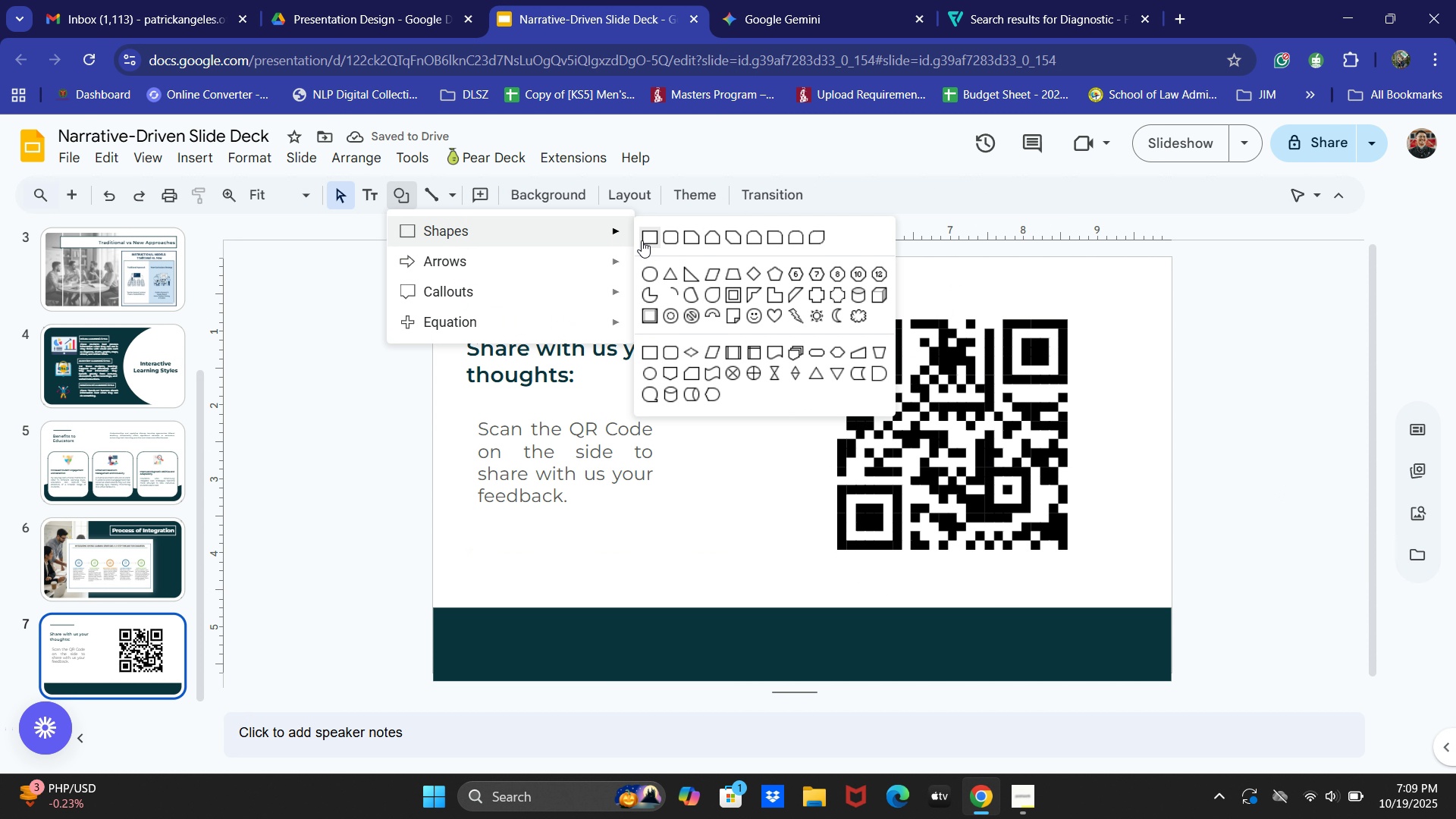 
left_click([641, 239])
 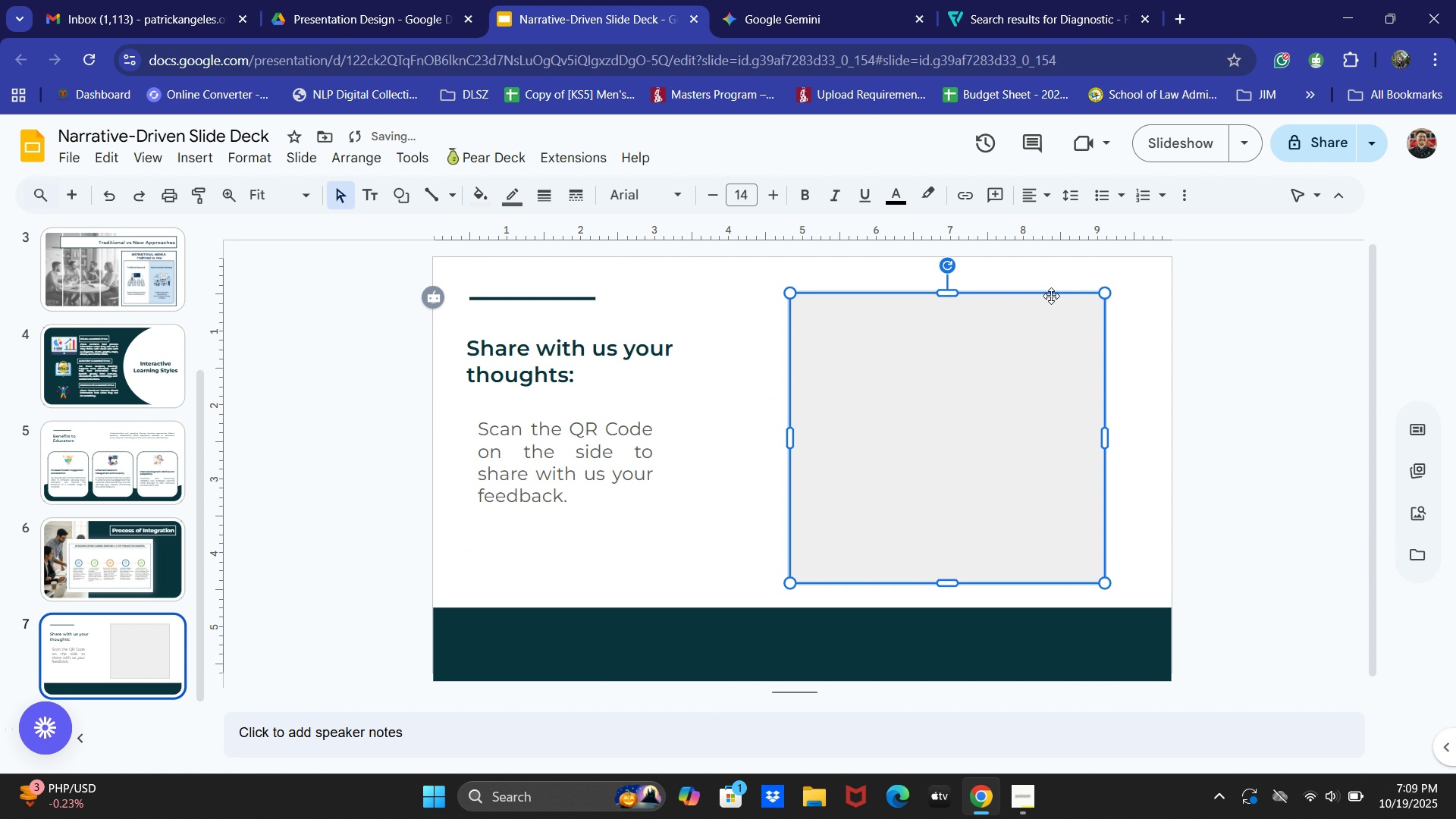 
left_click([466, 181])
 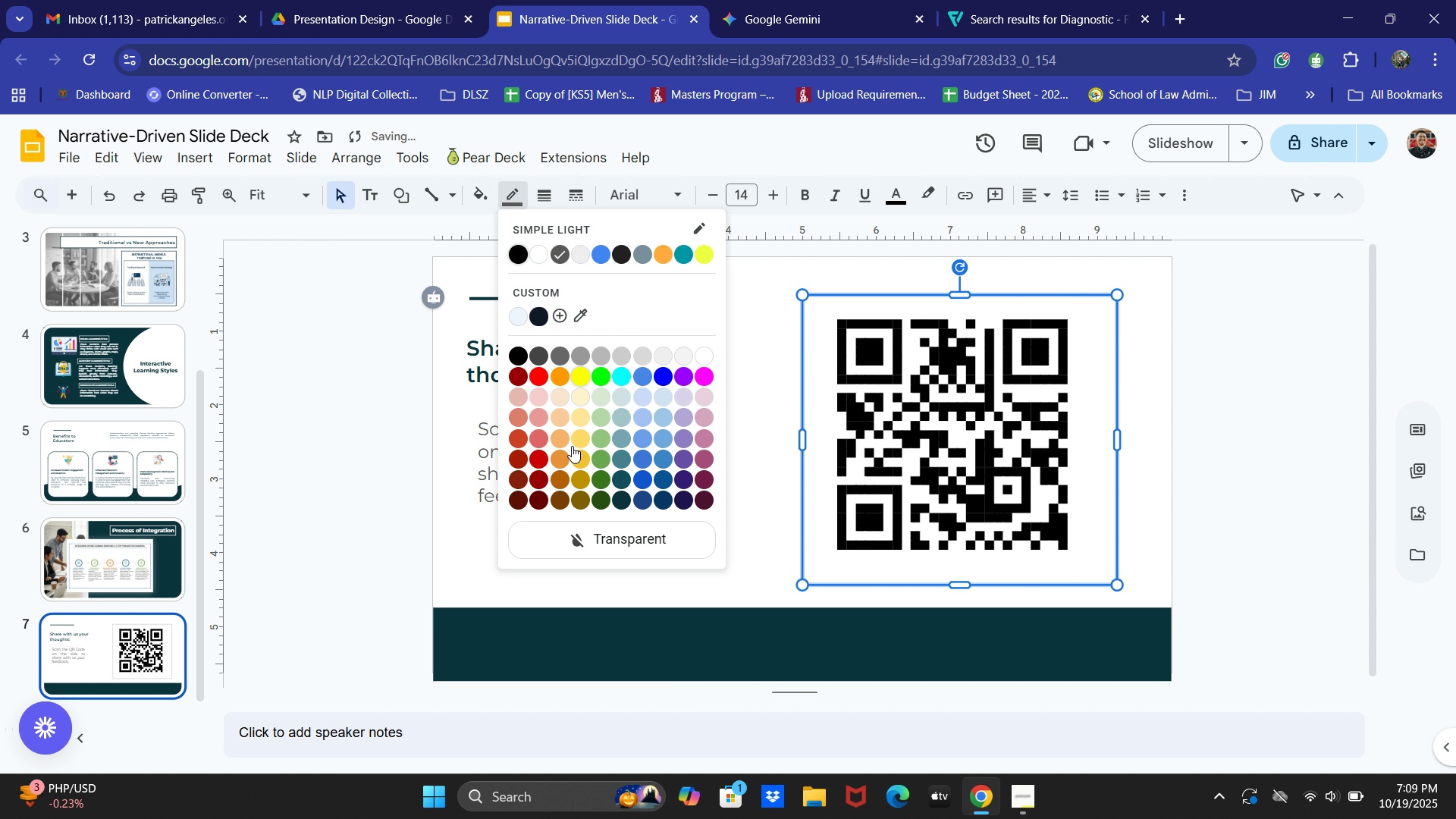 
left_click([623, 505])
 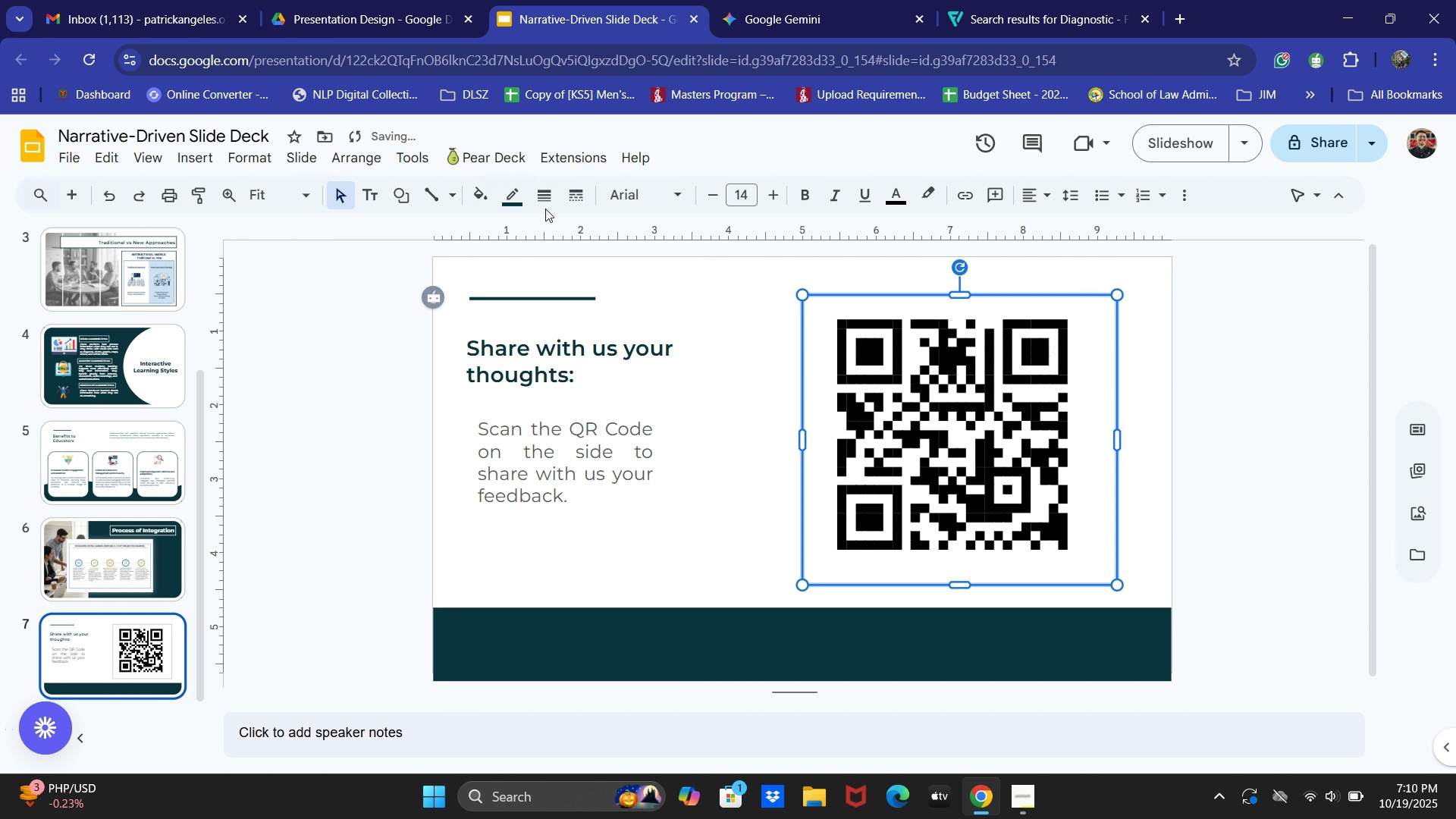 
left_click([544, 202])
 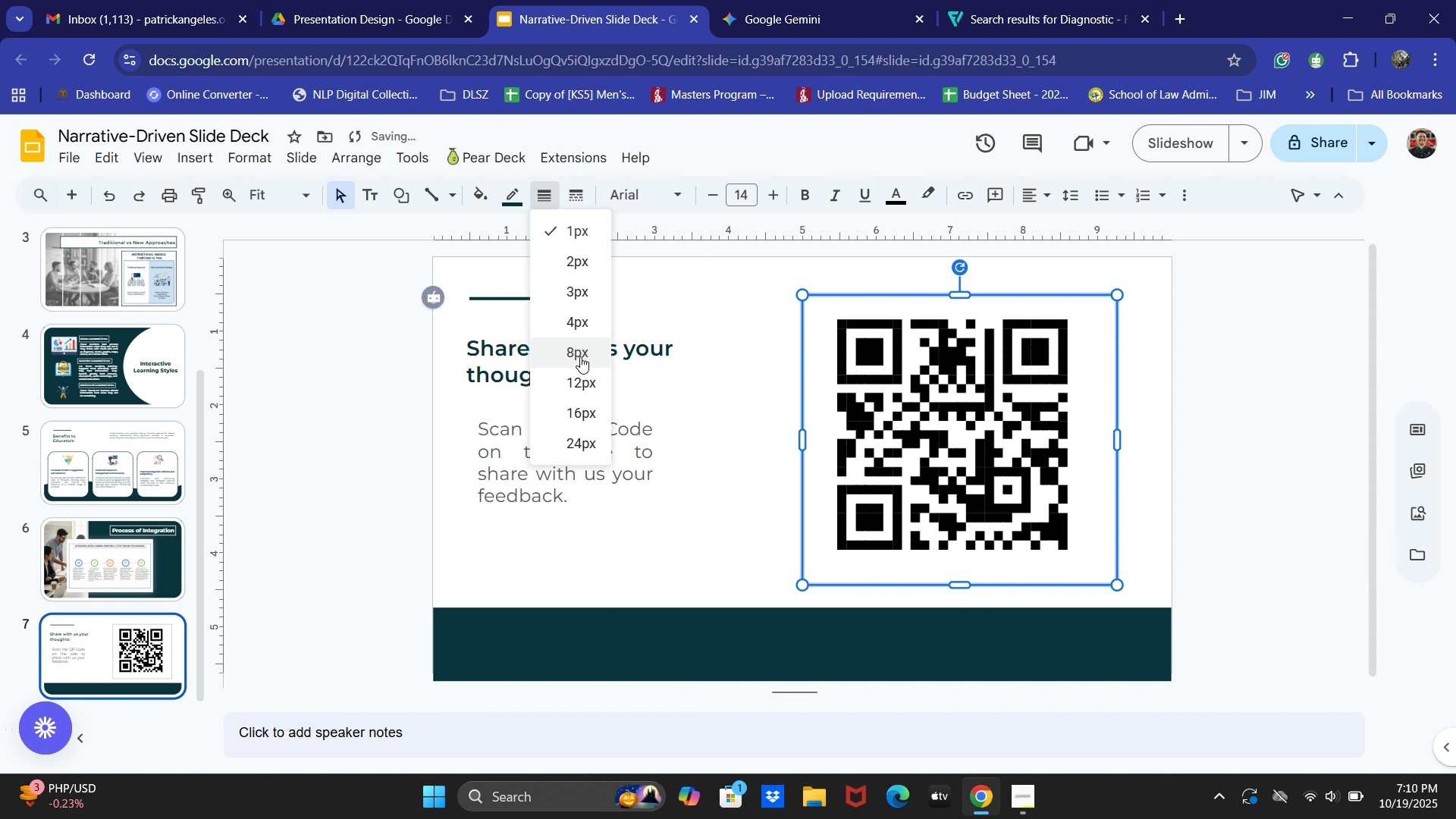 
left_click([582, 322])
 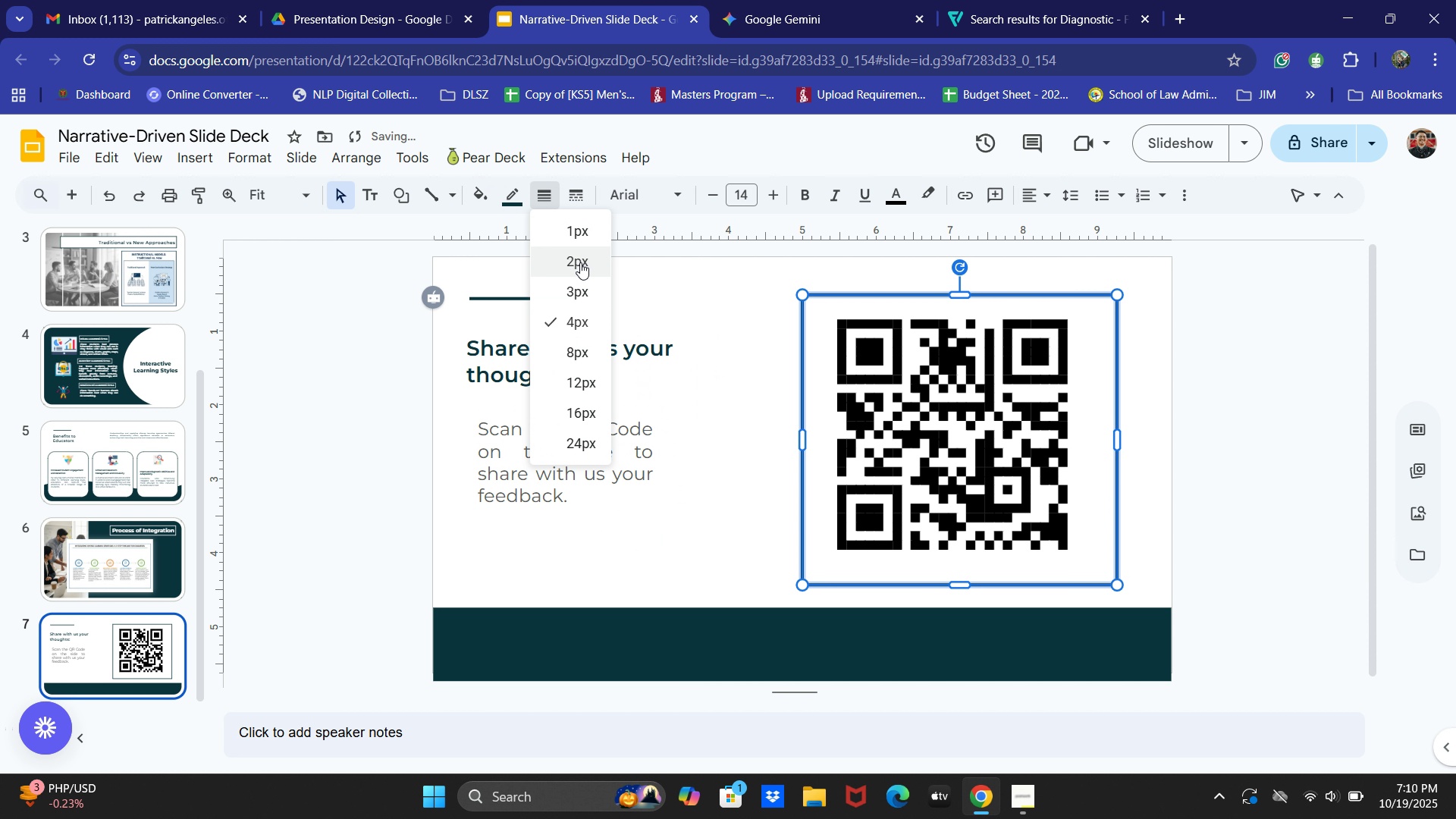 
left_click([573, 196])
 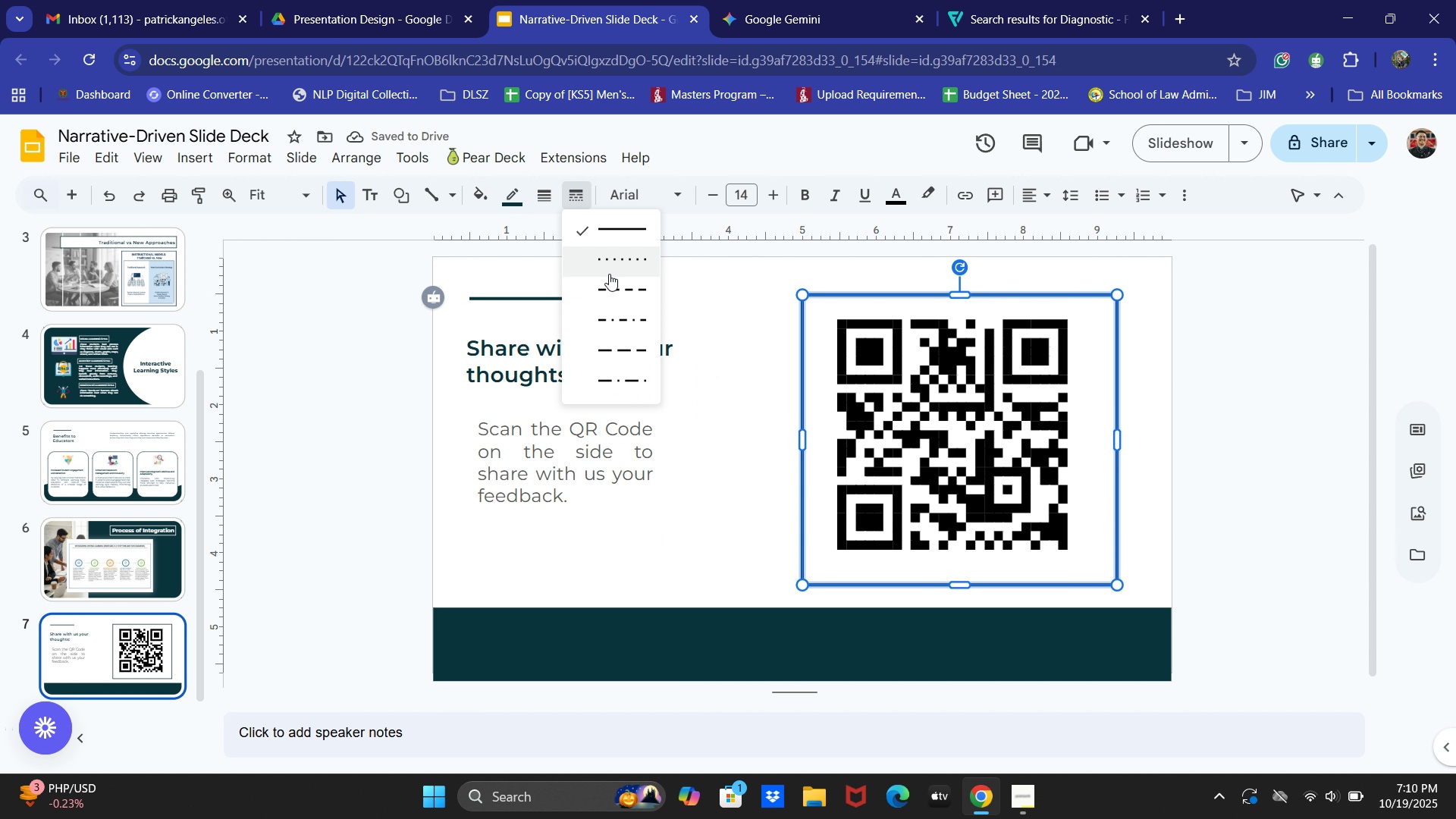 
left_click([607, 285])
 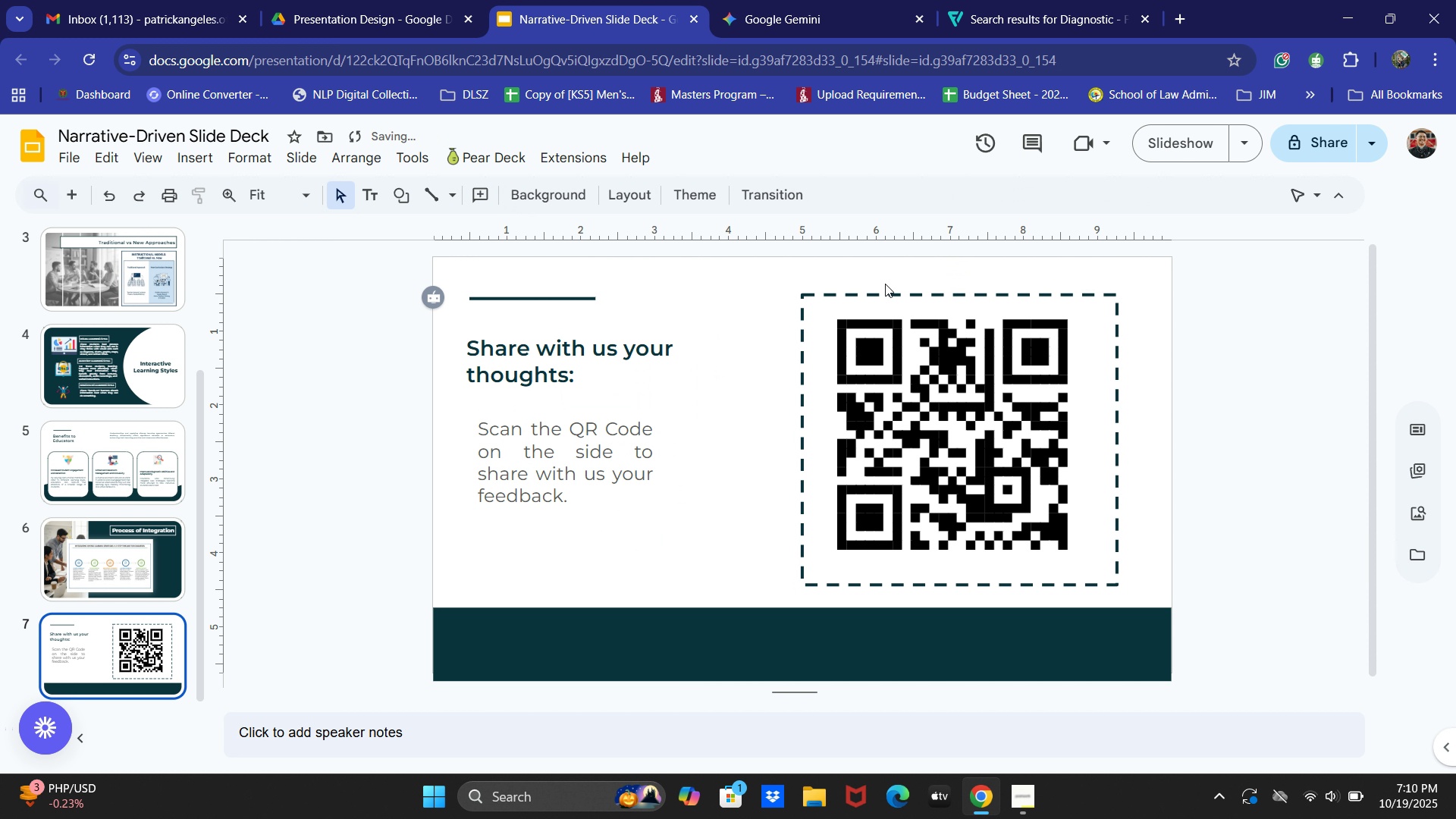 
left_click([882, 296])
 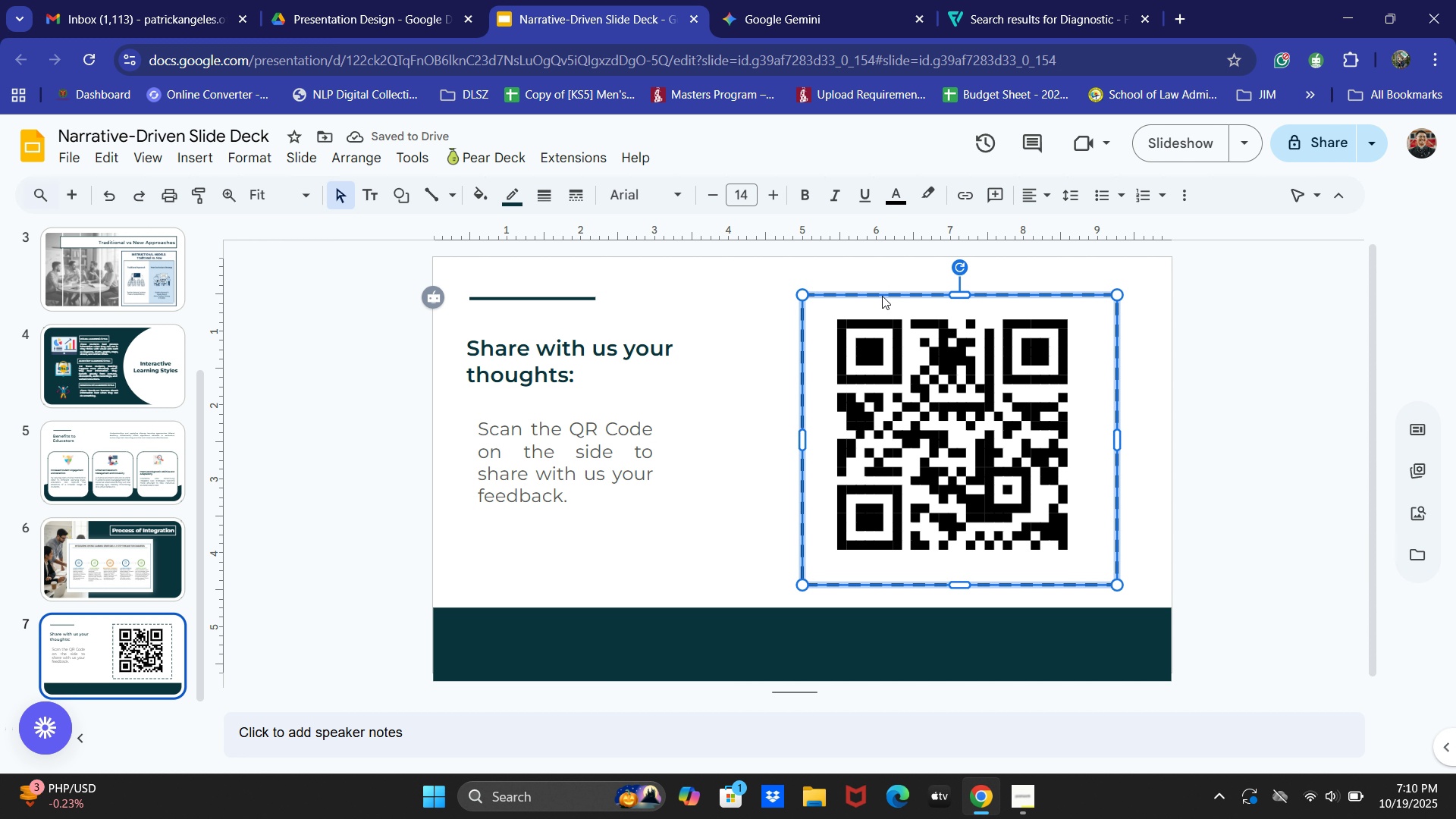 
left_click([882, 296])
 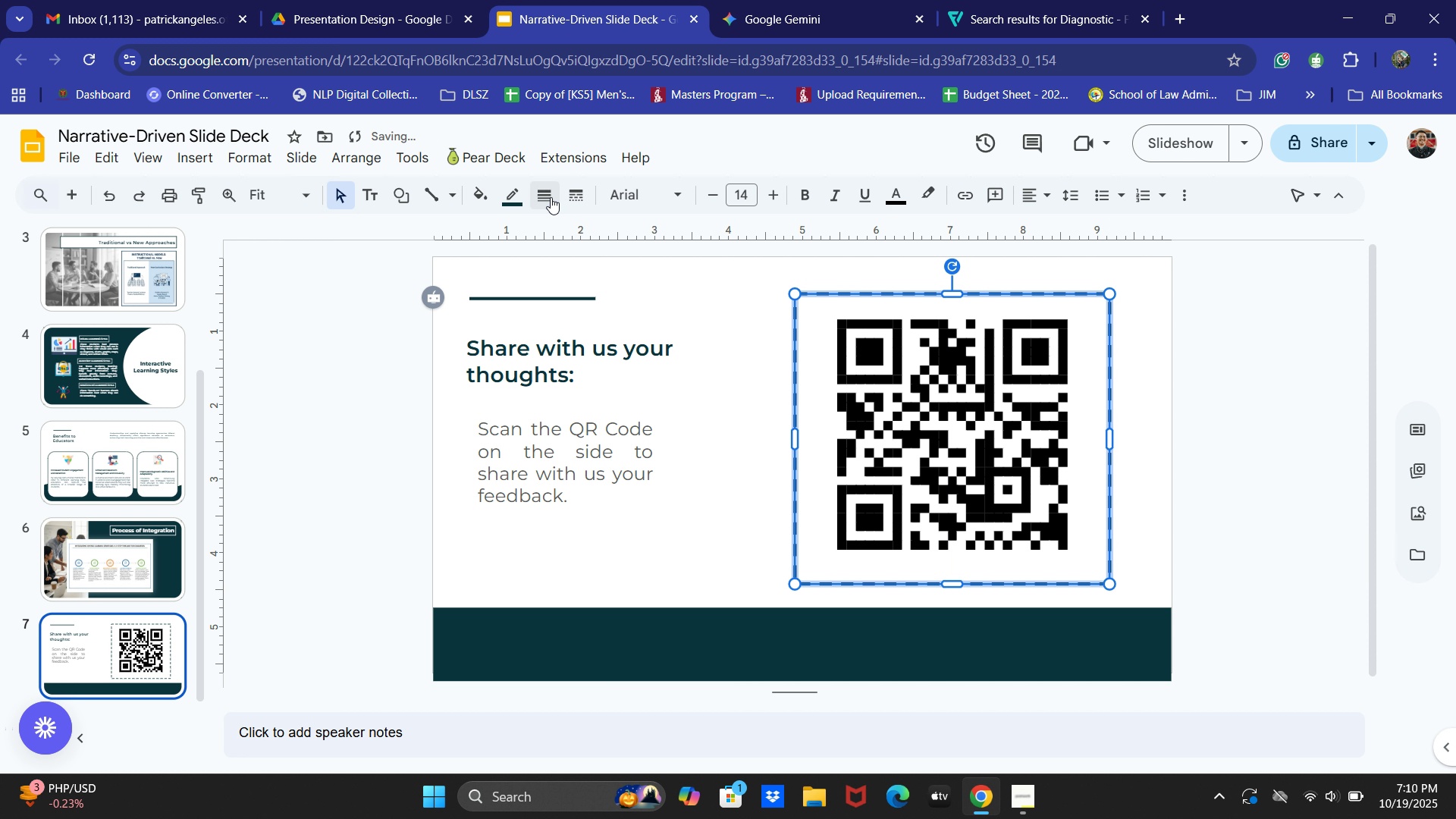 
double_click([568, 198])
 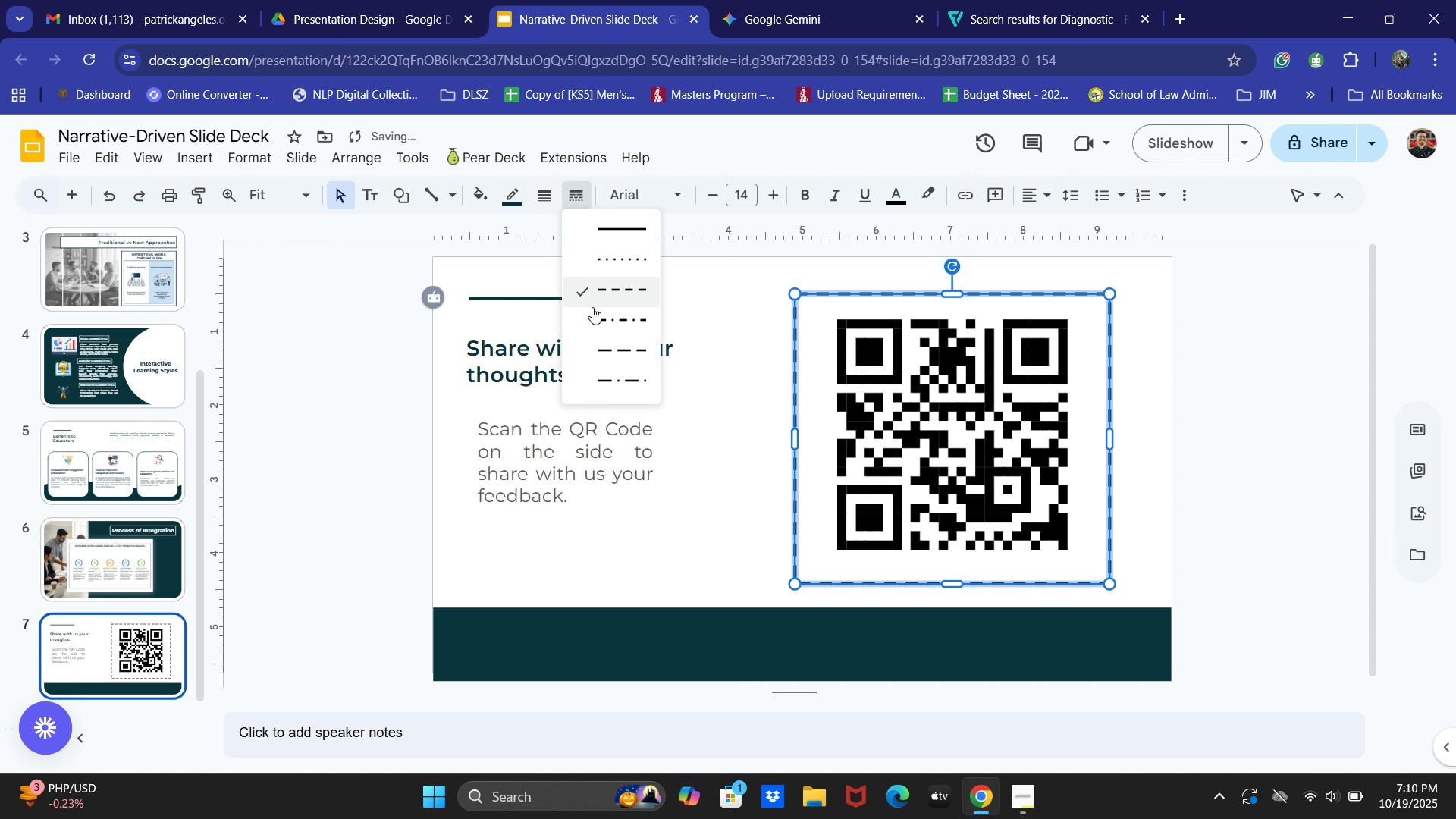 
left_click([593, 308])
 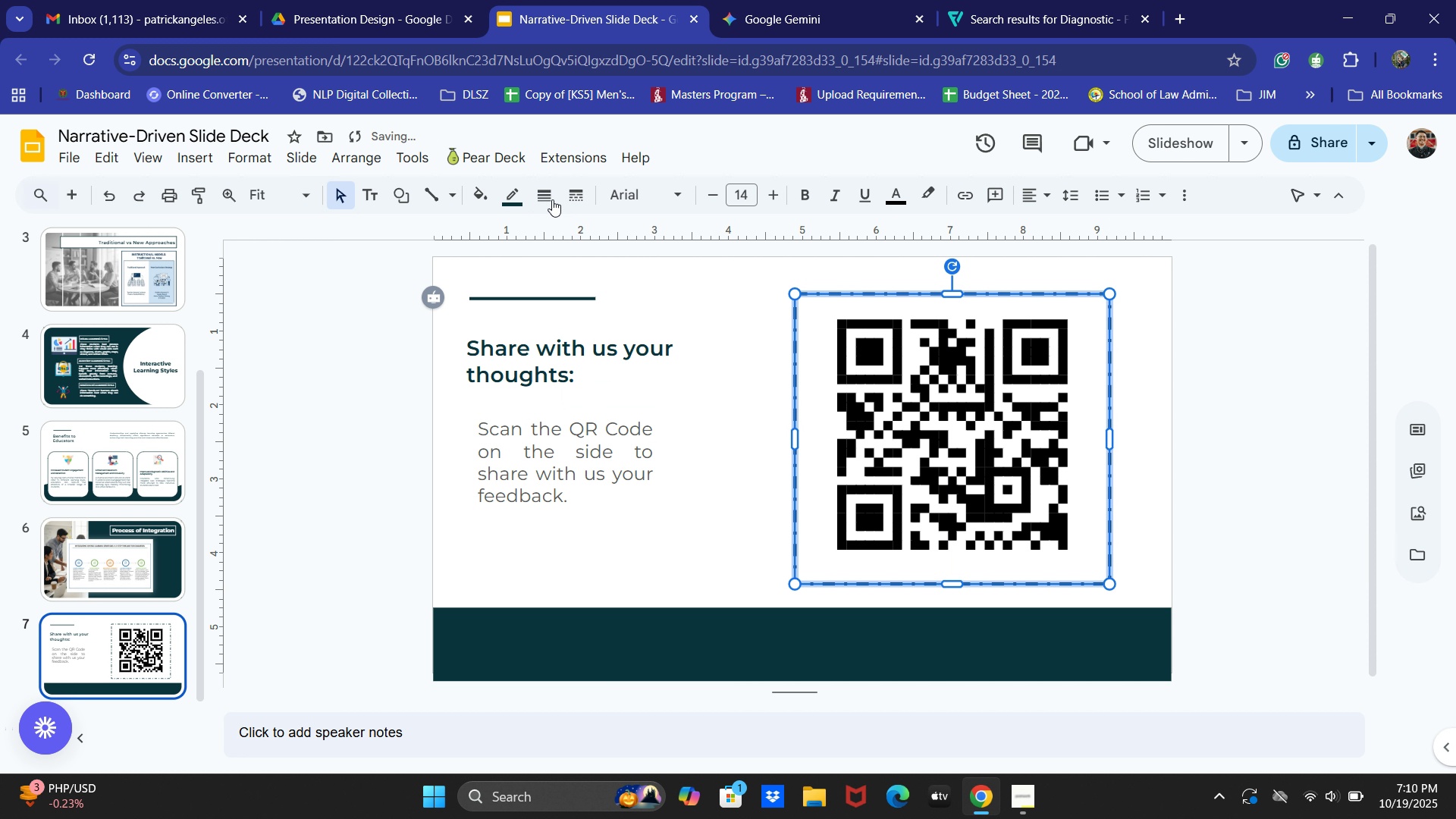 
left_click([544, 192])
 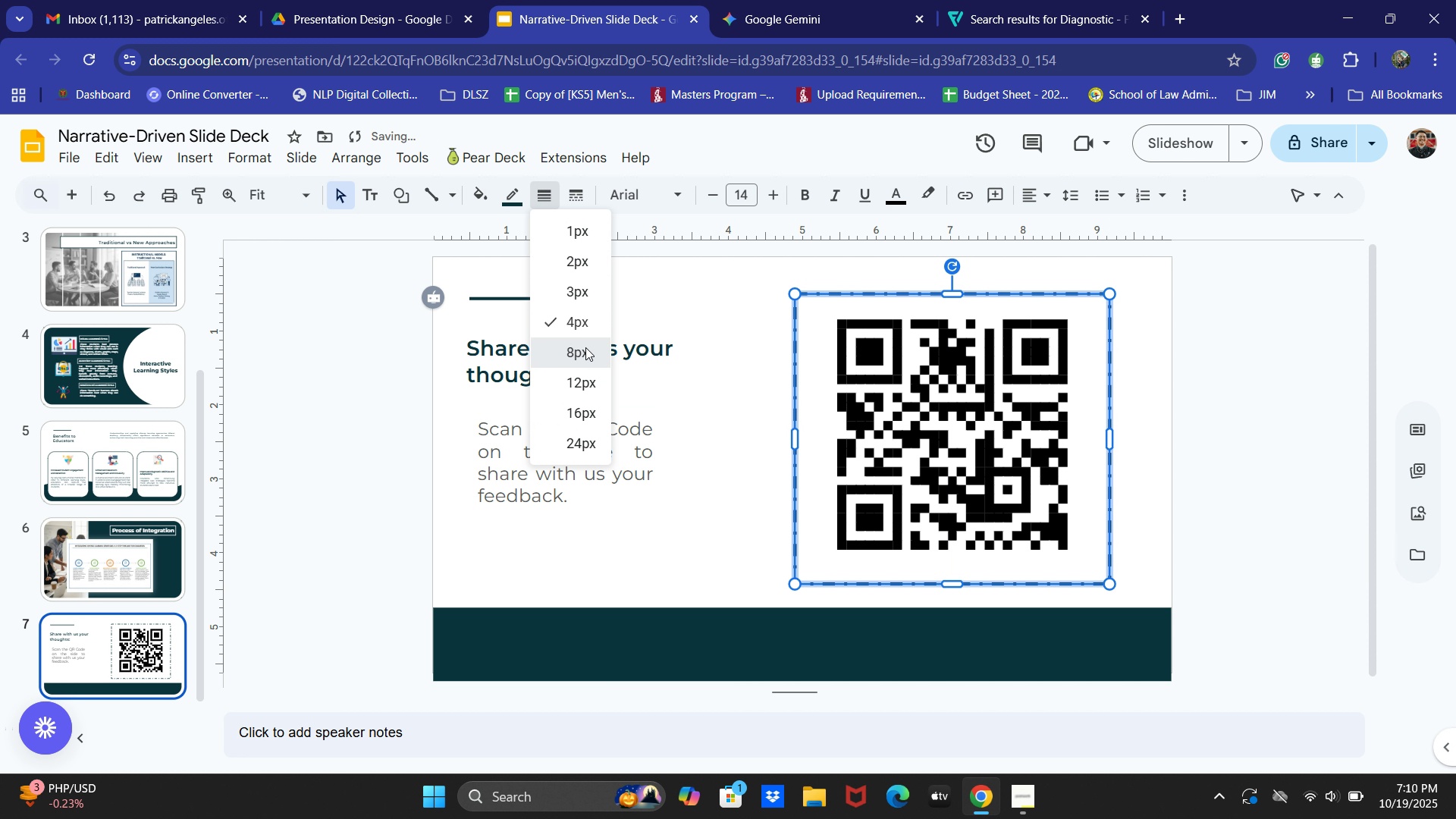 
double_click([751, 309])
 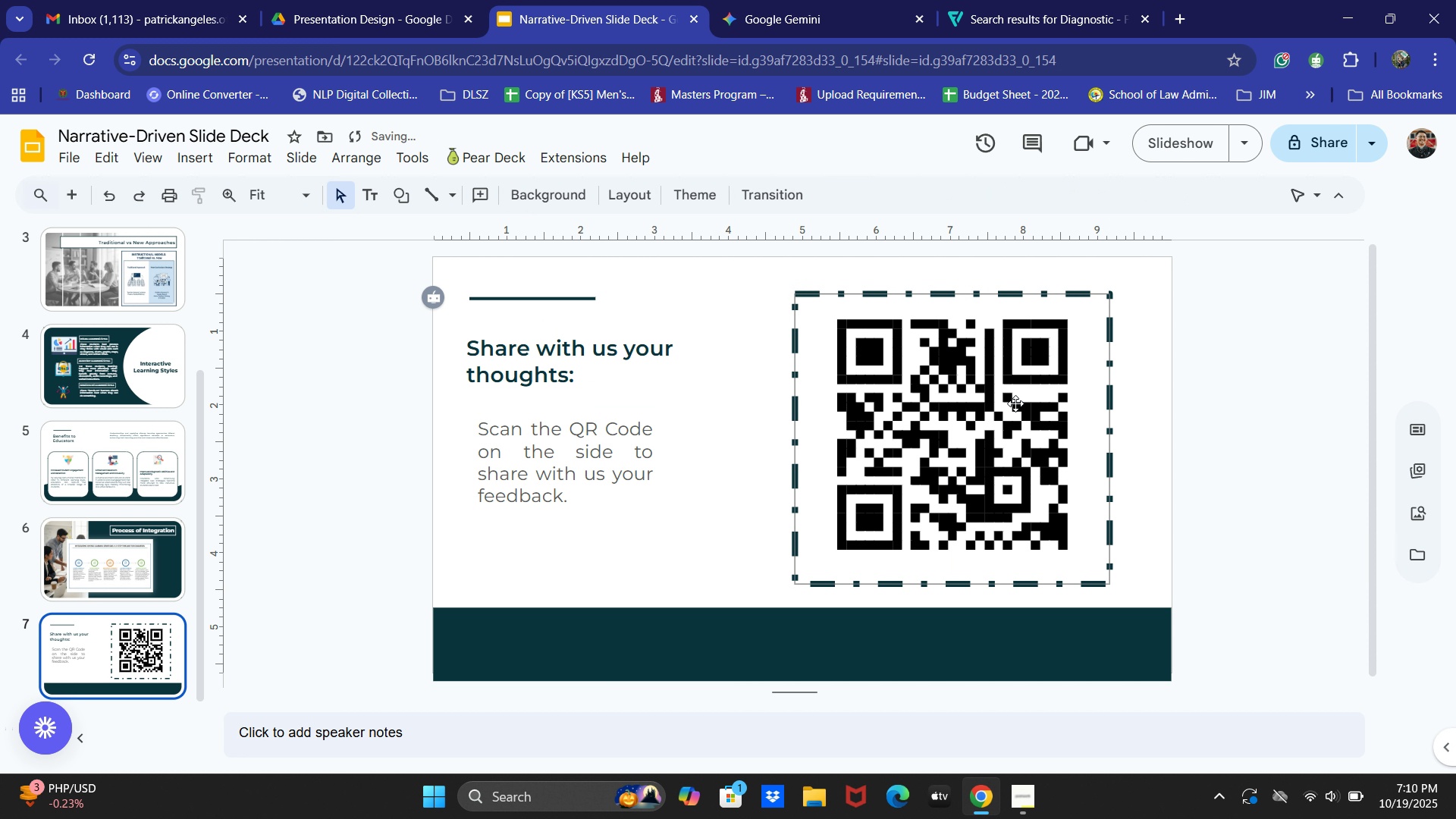 
mouse_move([1041, 303])
 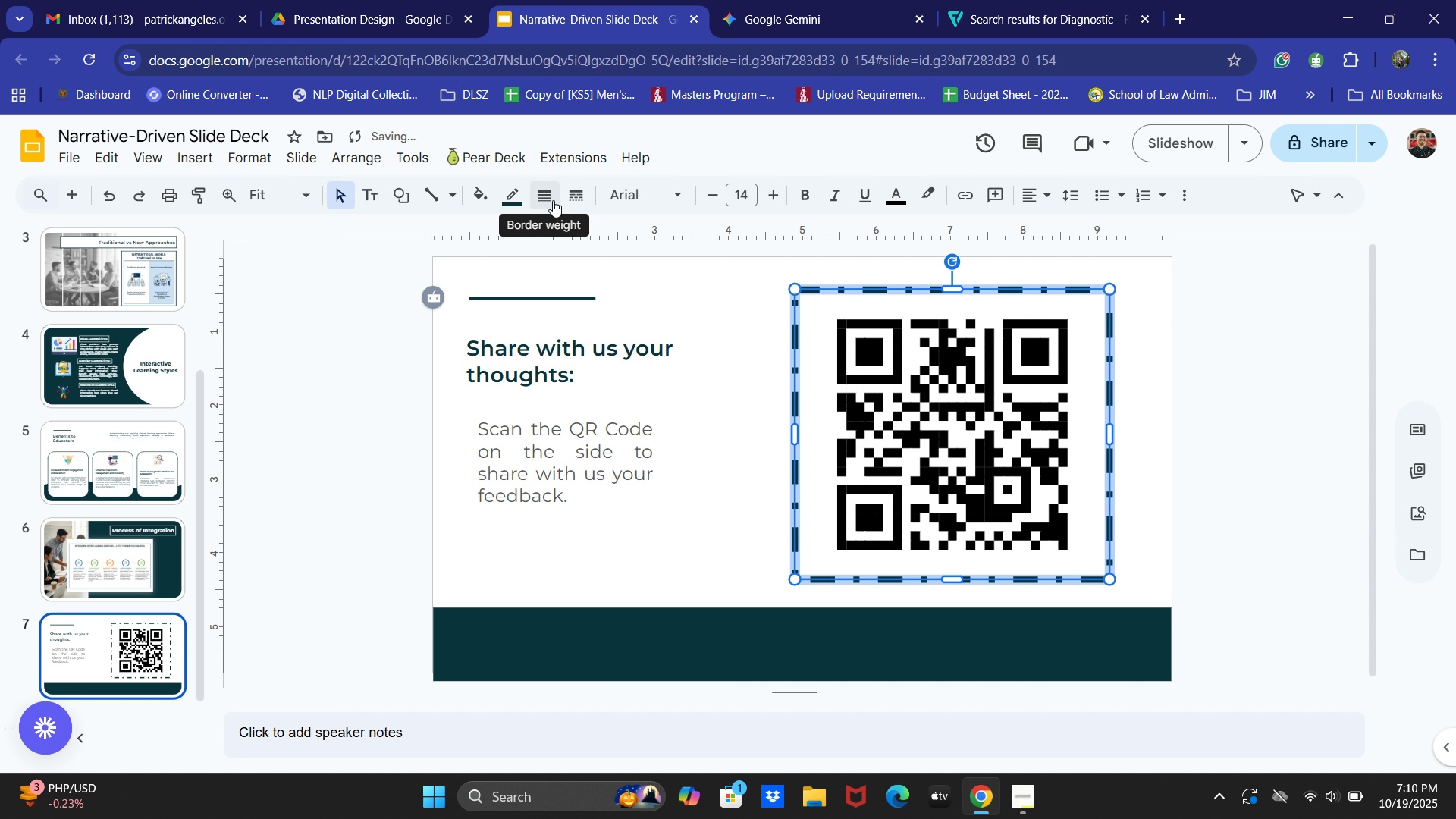 
double_click([579, 193])
 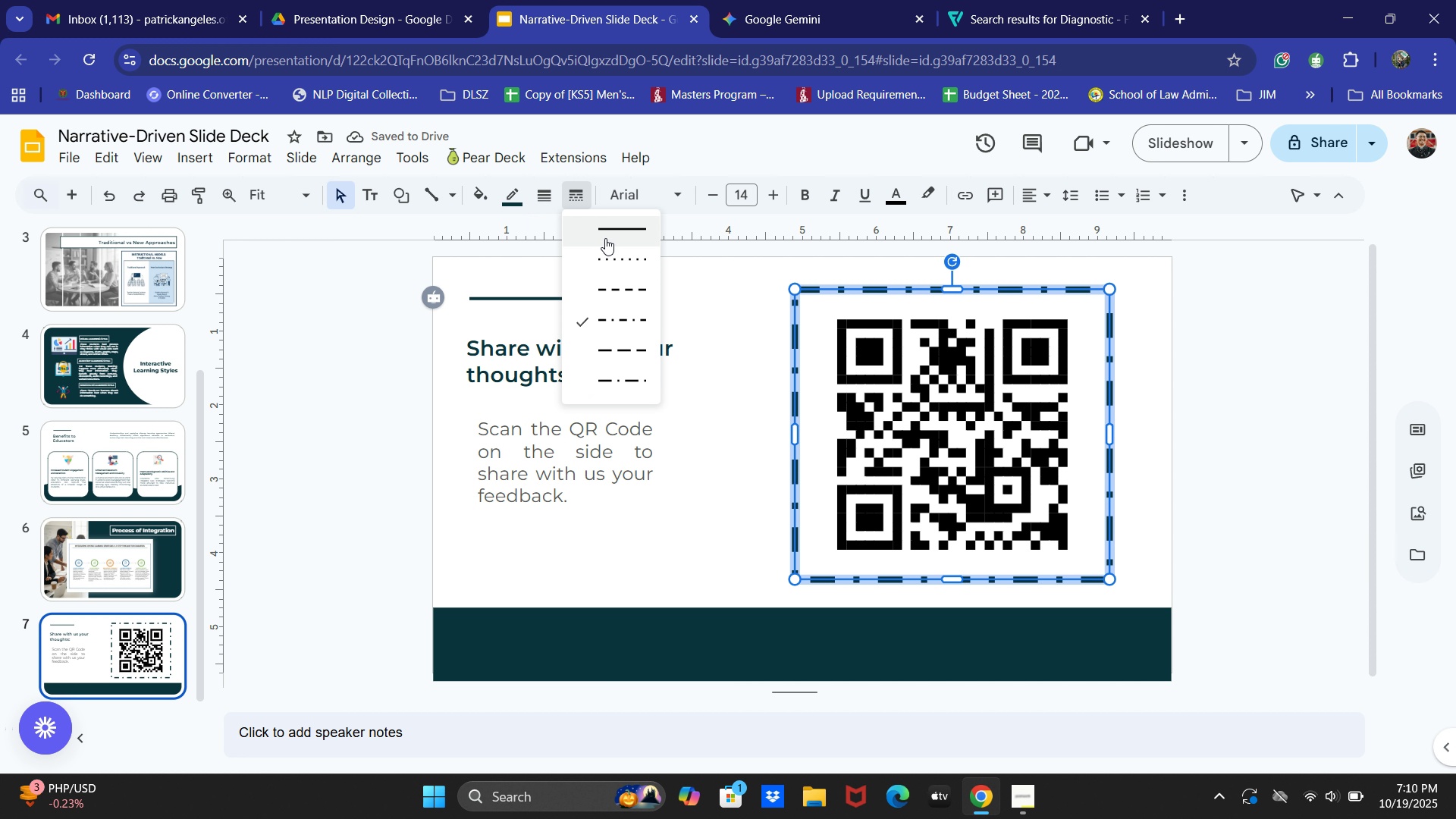 
triple_click([605, 238])
 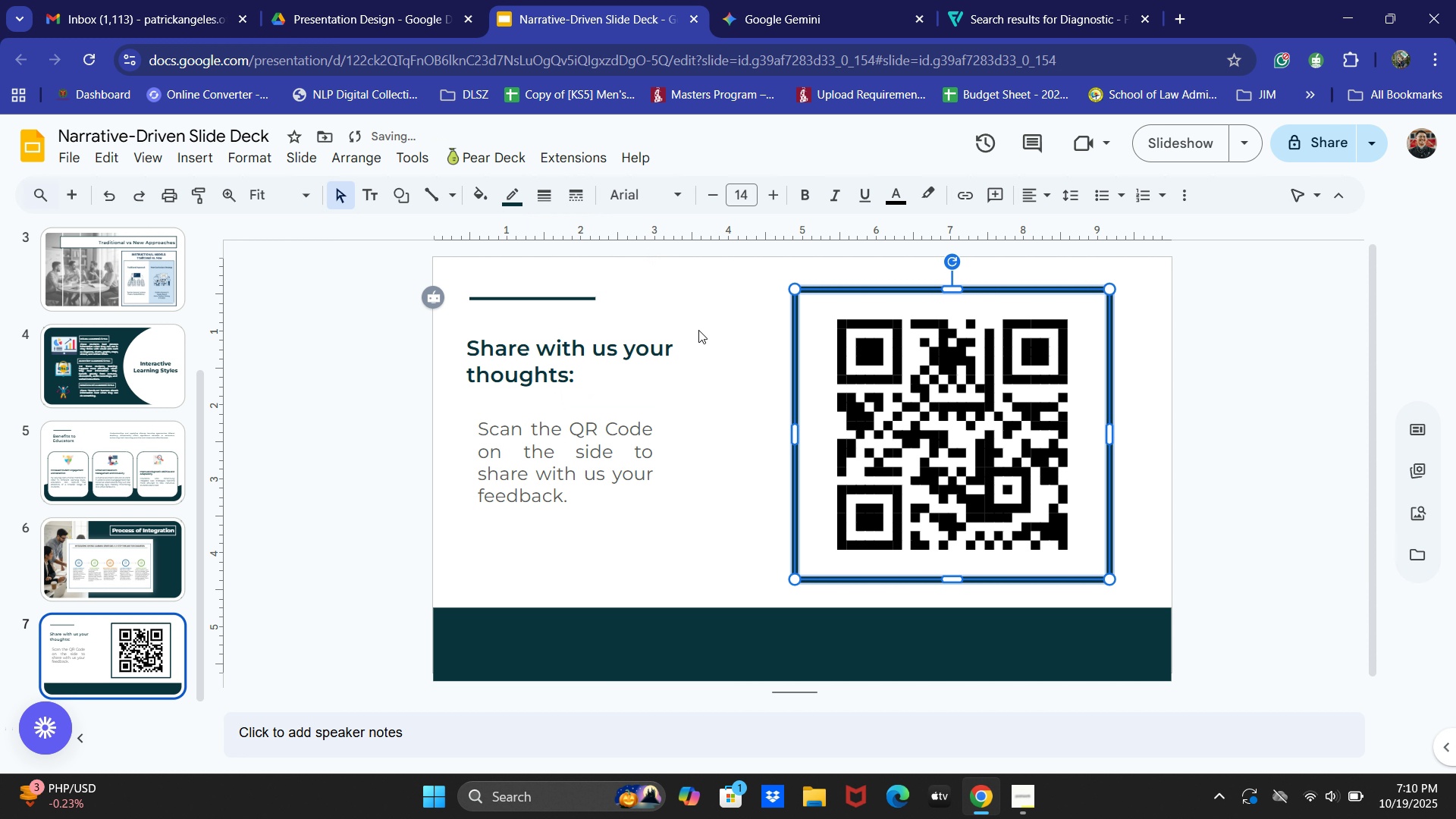 
left_click([704, 365])
 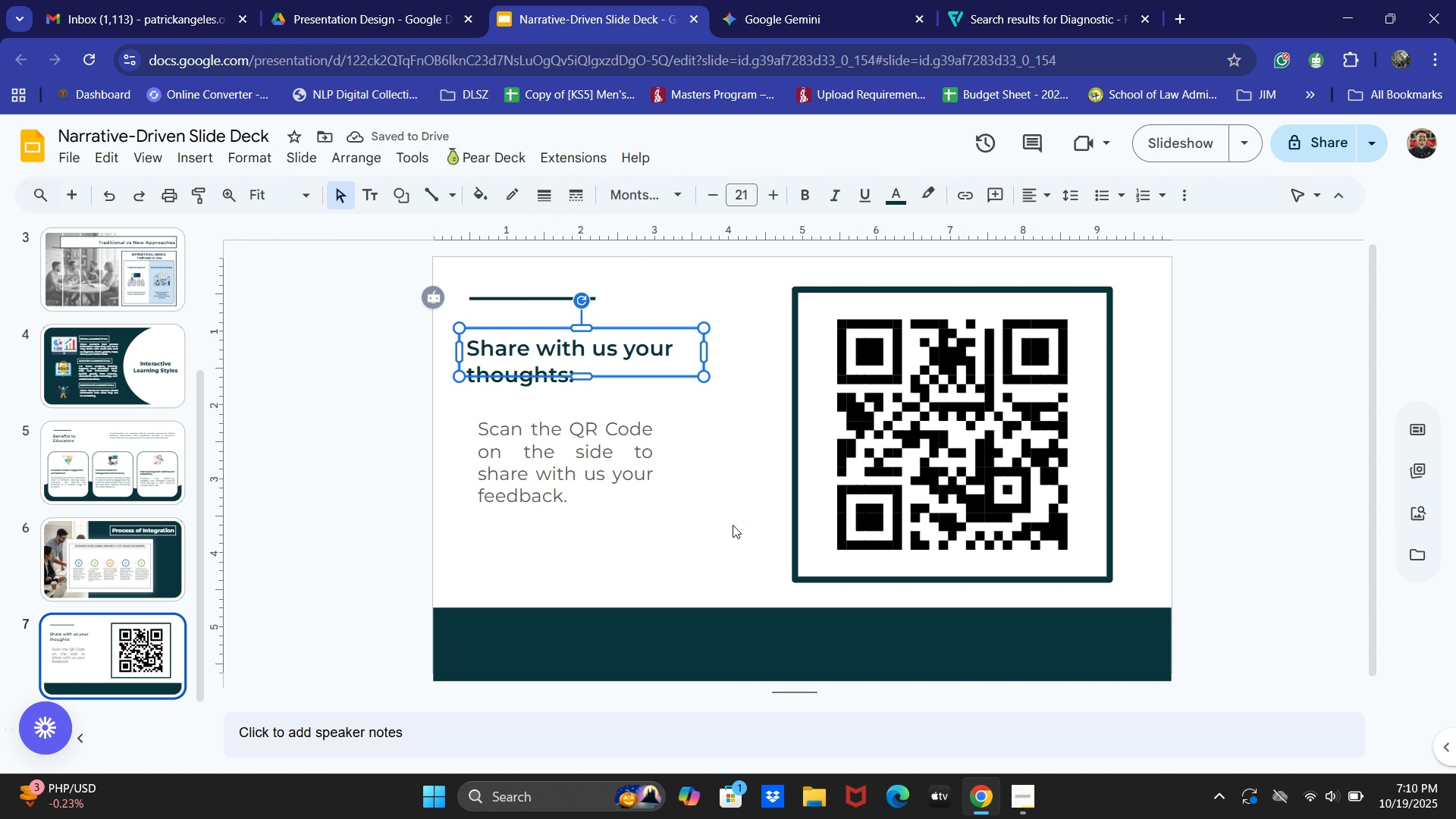 
left_click([550, 457])
 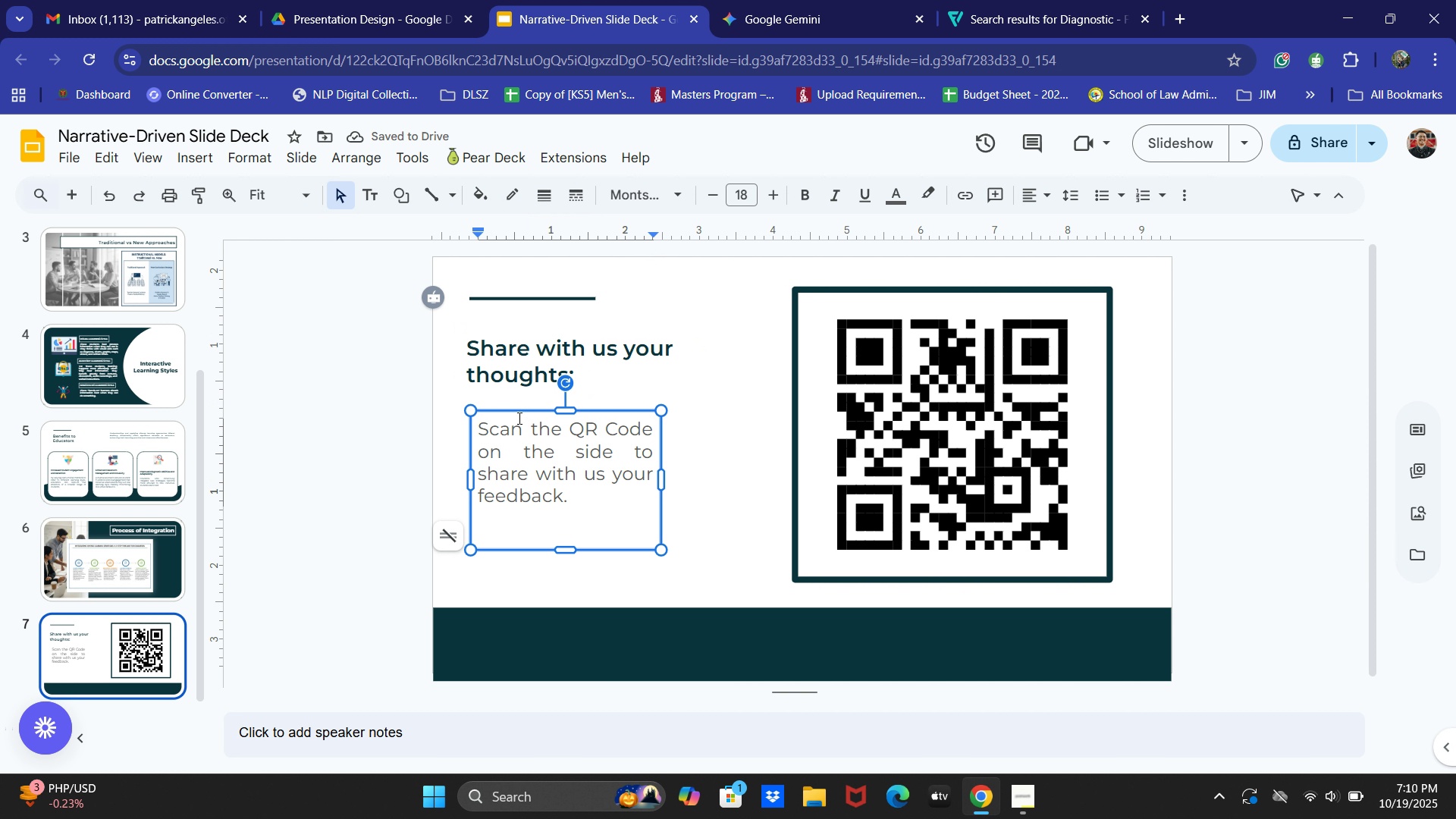 
left_click([518, 416])
 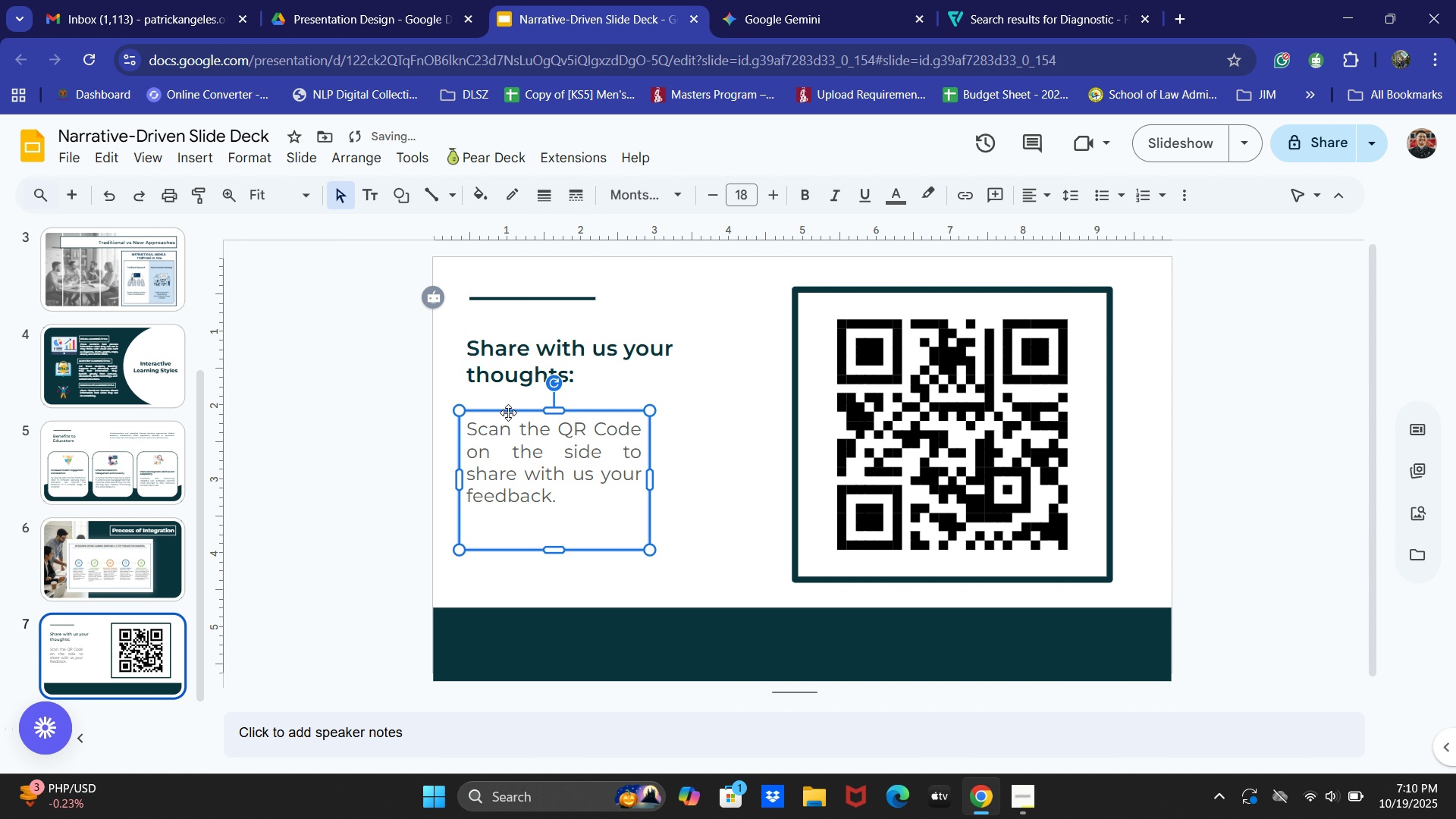 
left_click([377, 462])
 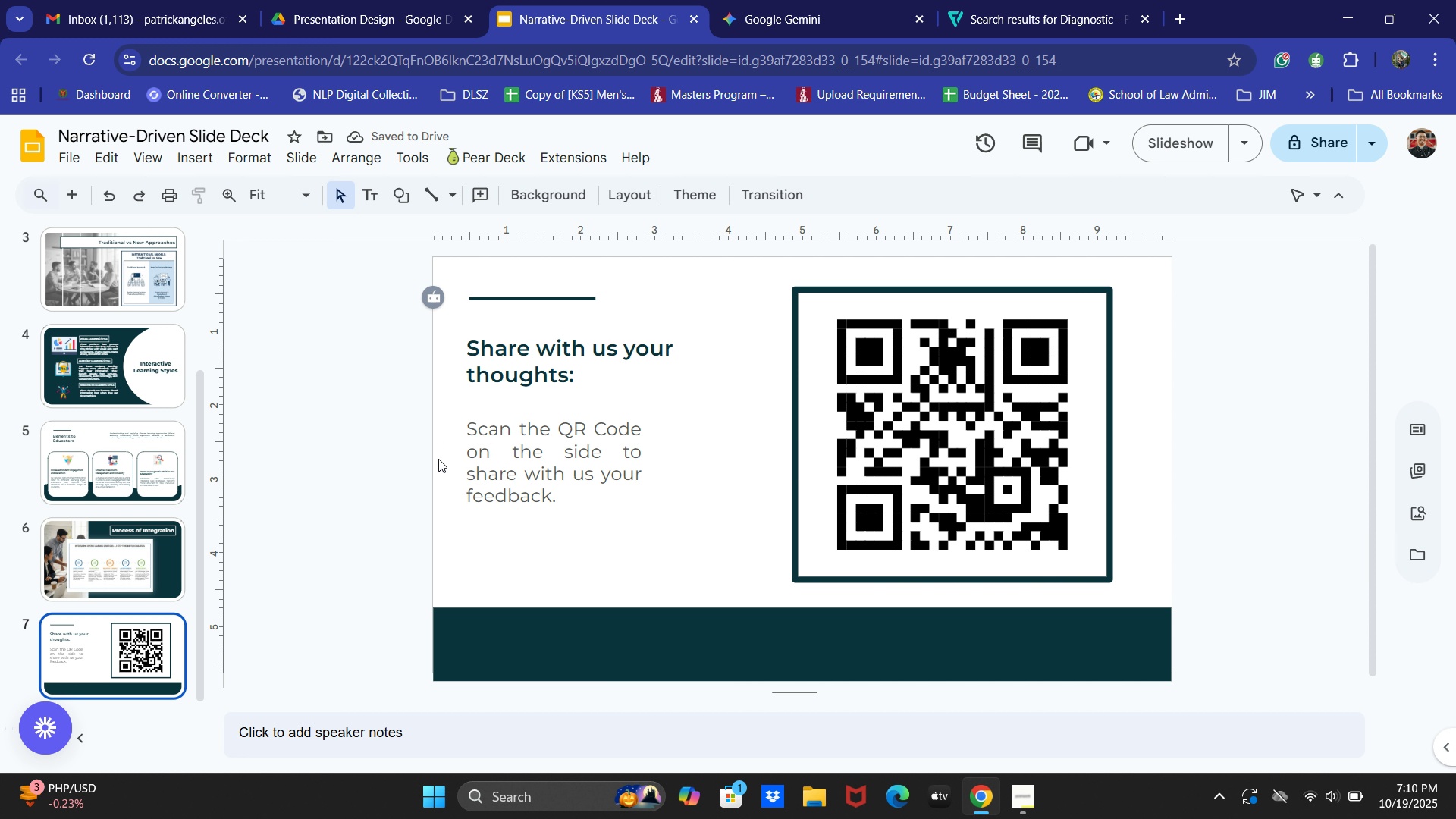 
wait(5.33)
 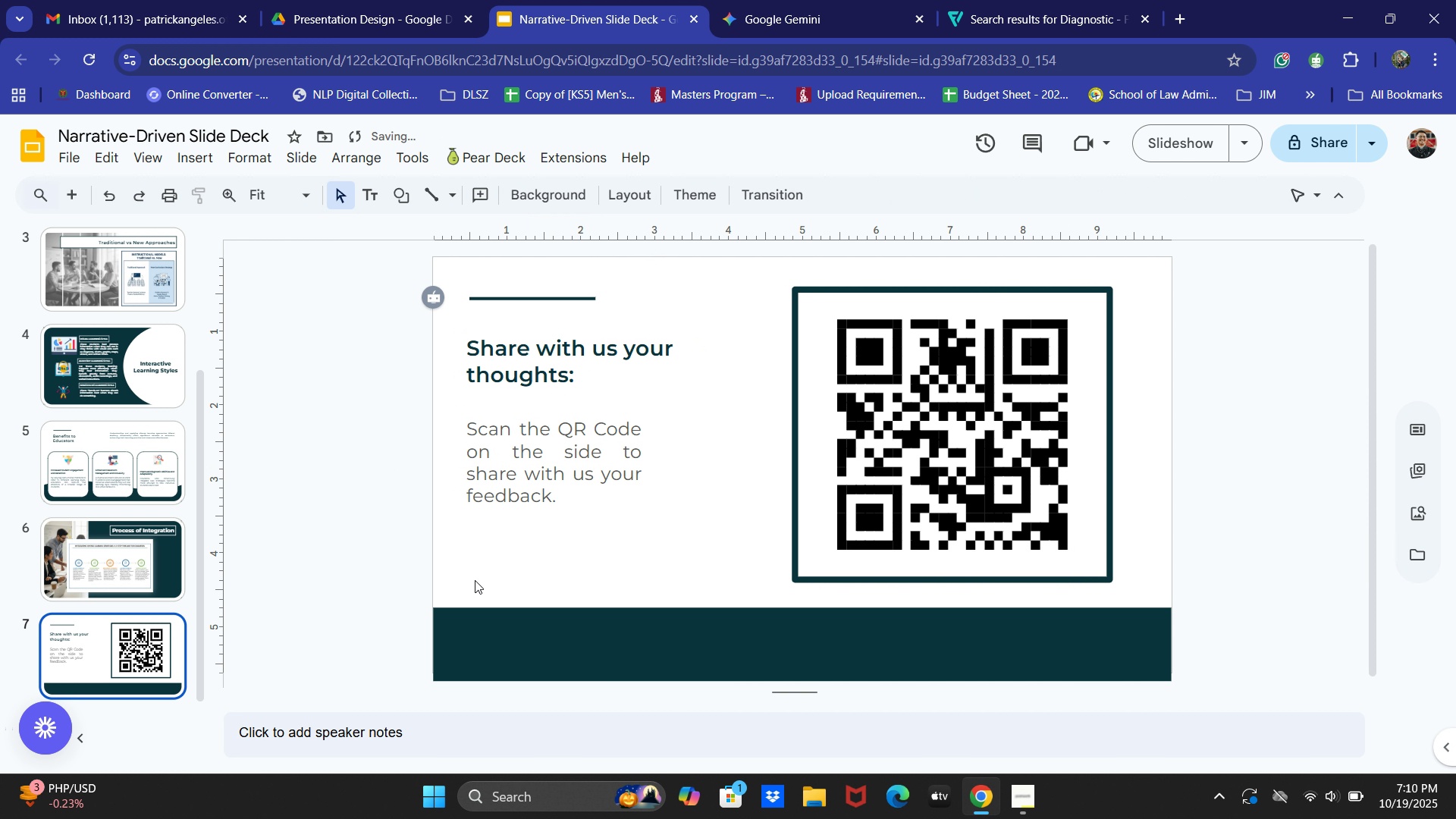 
left_click([586, 381])
 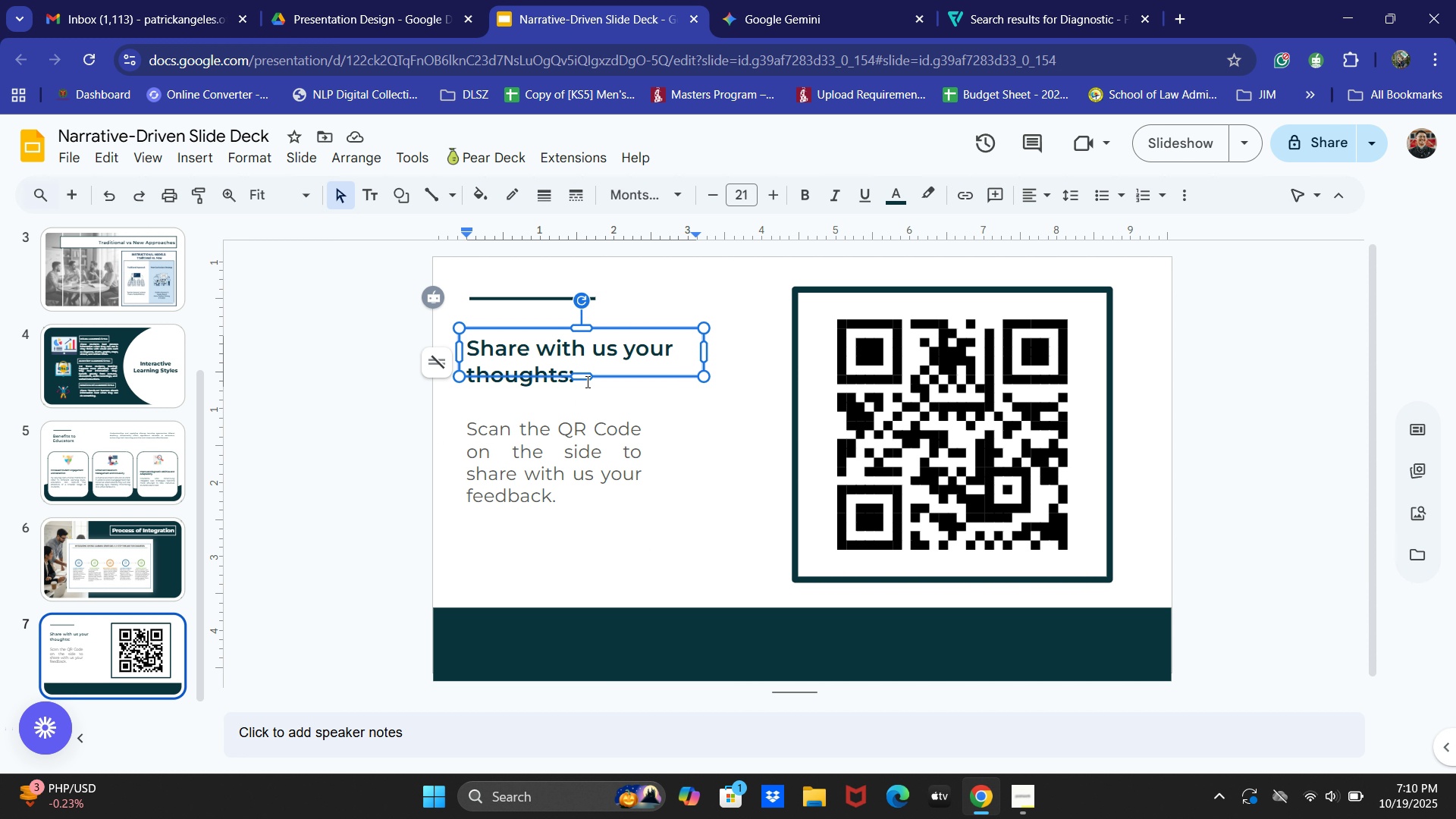 
key(Backspace)
 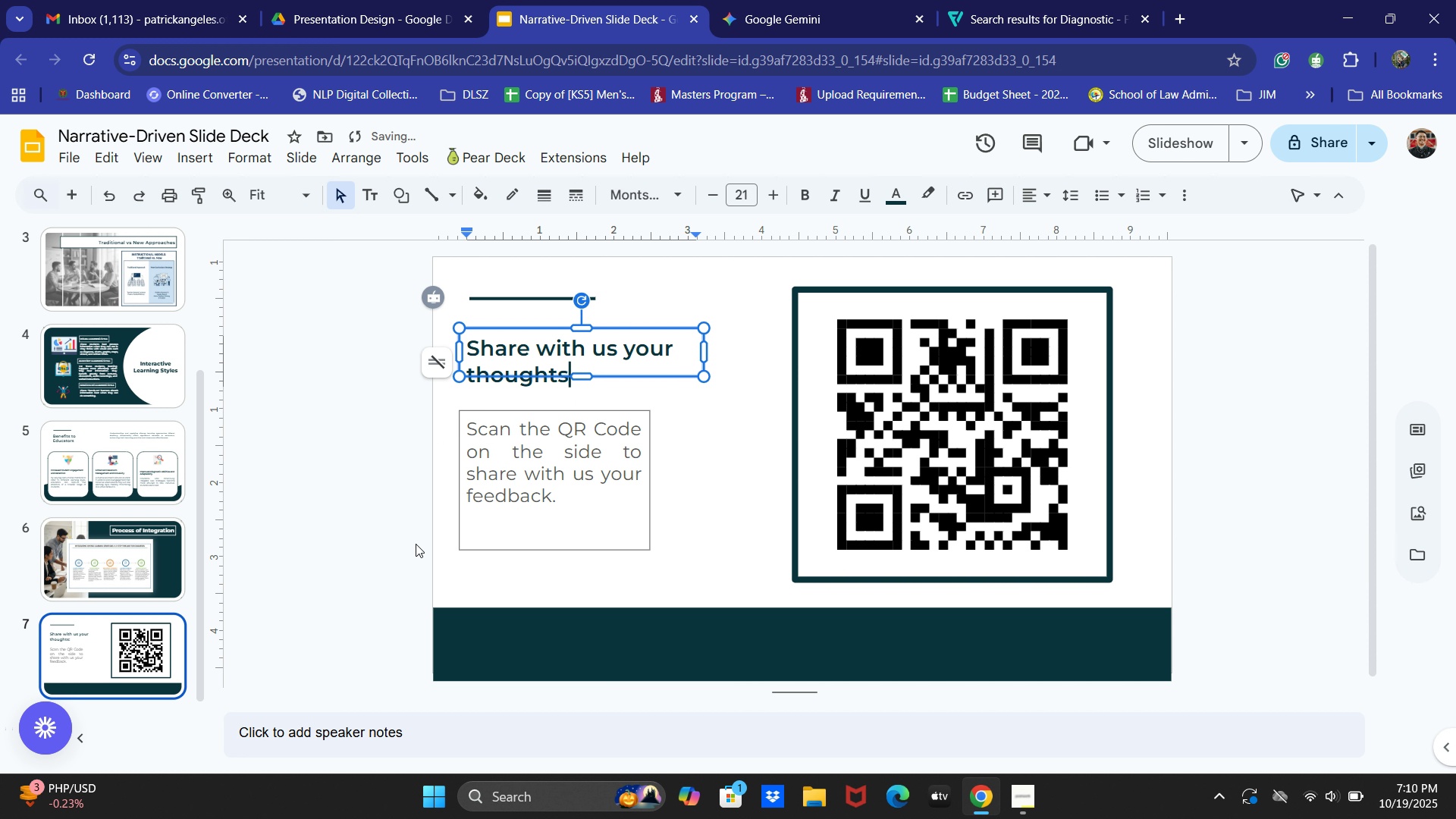 
left_click([357, 582])
 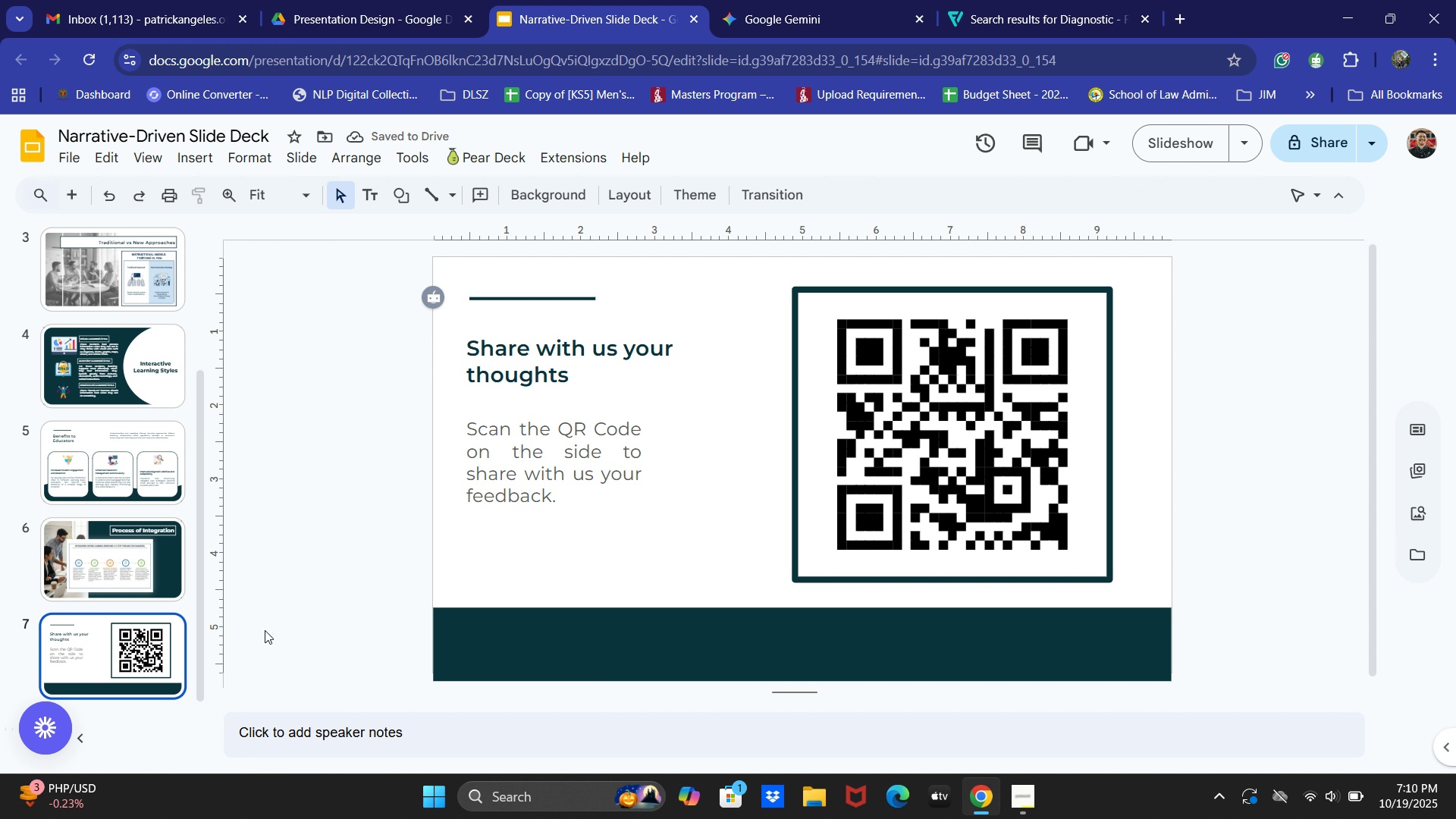 
left_click([155, 634])
 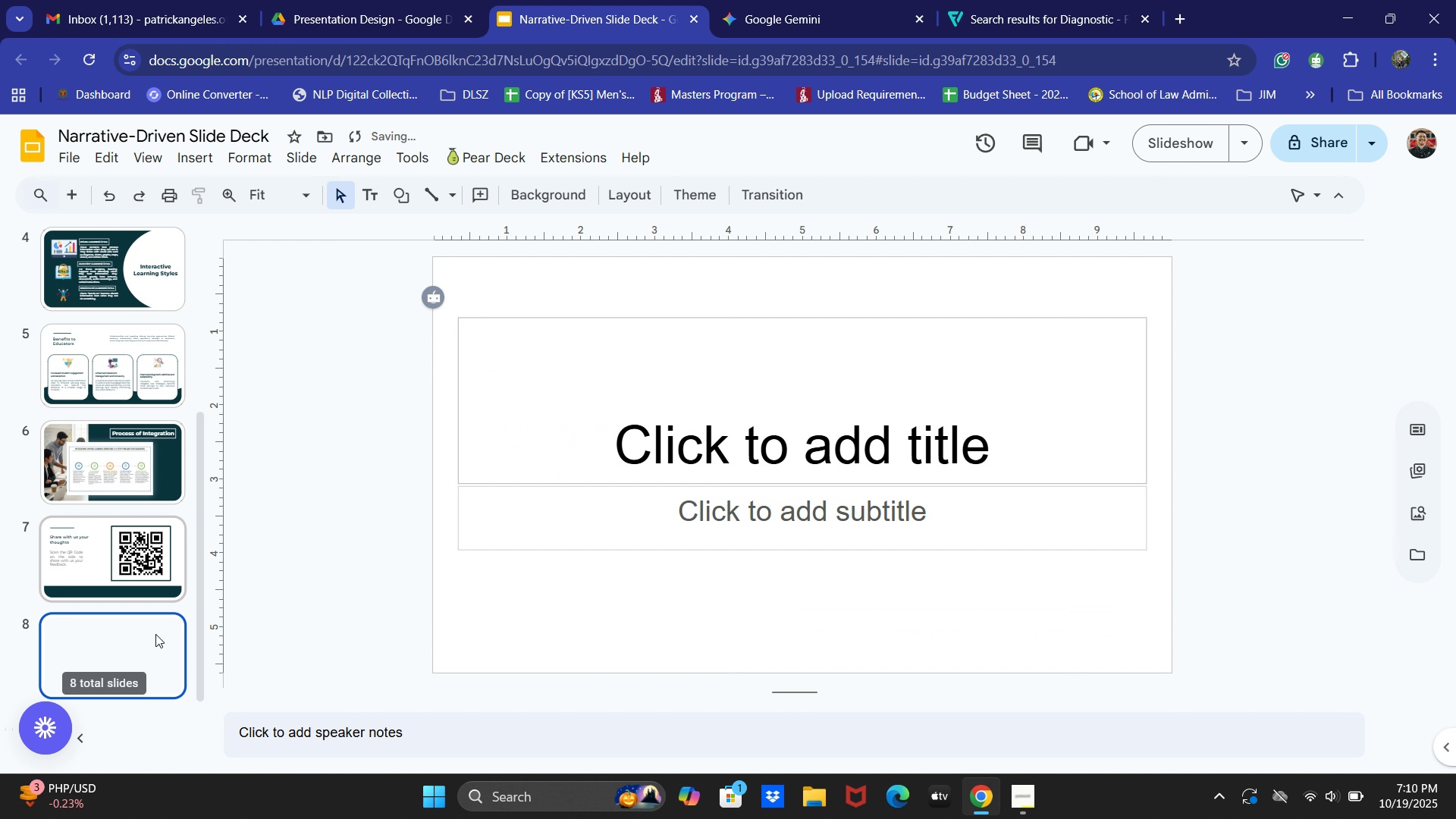 
key(Shift+ShiftRight)
 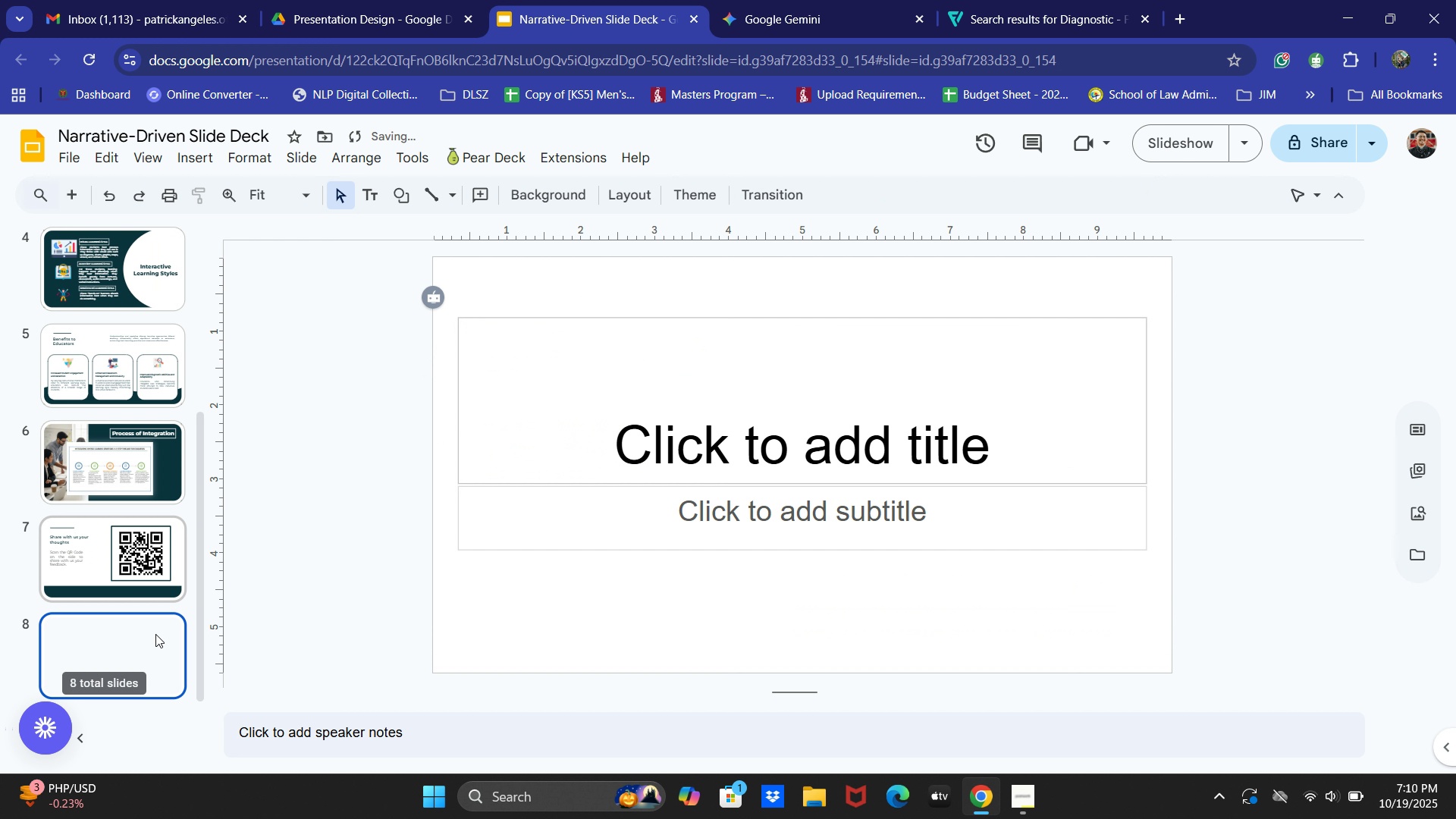 
key(Enter)
 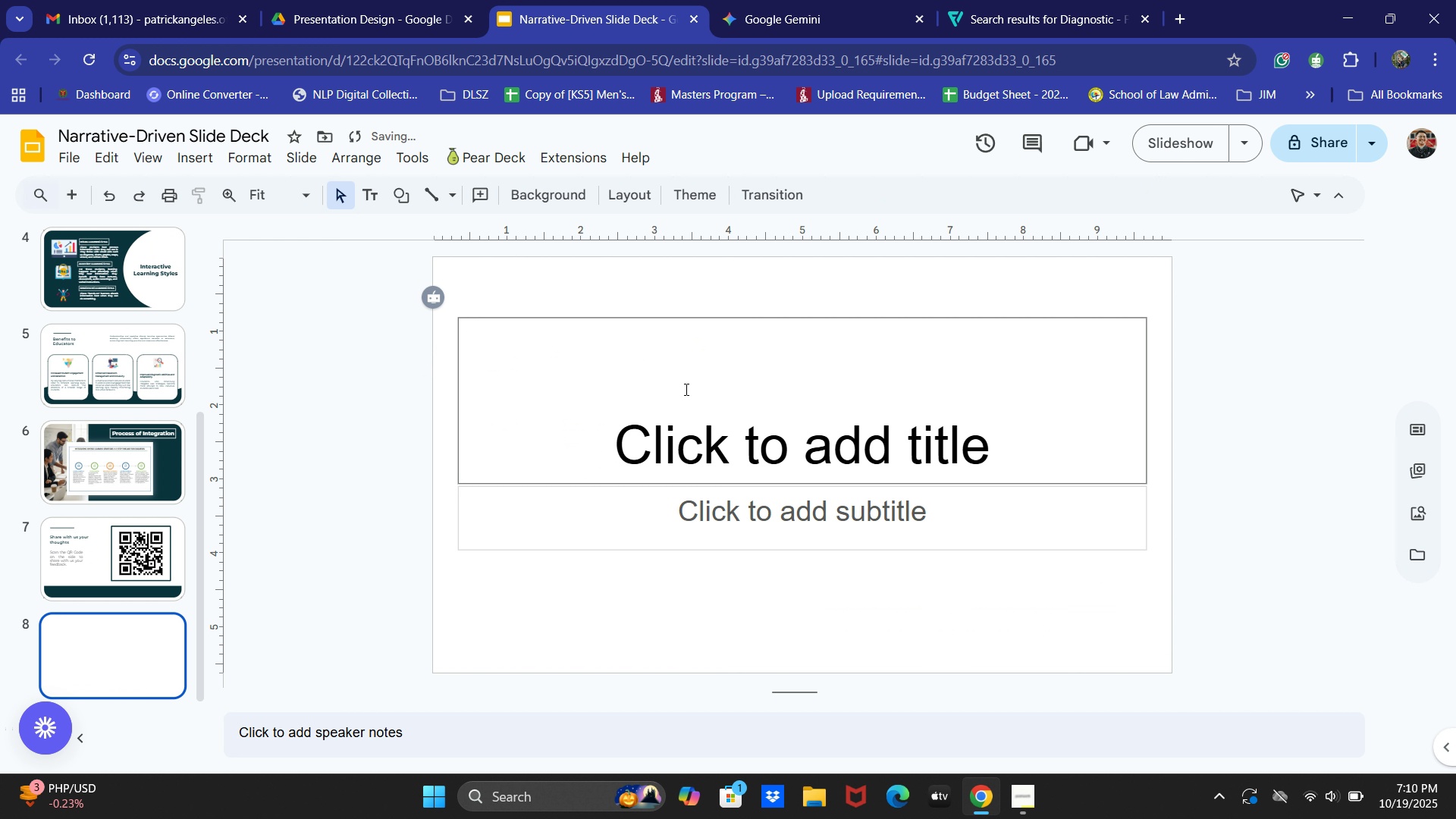 
left_click([708, 318])
 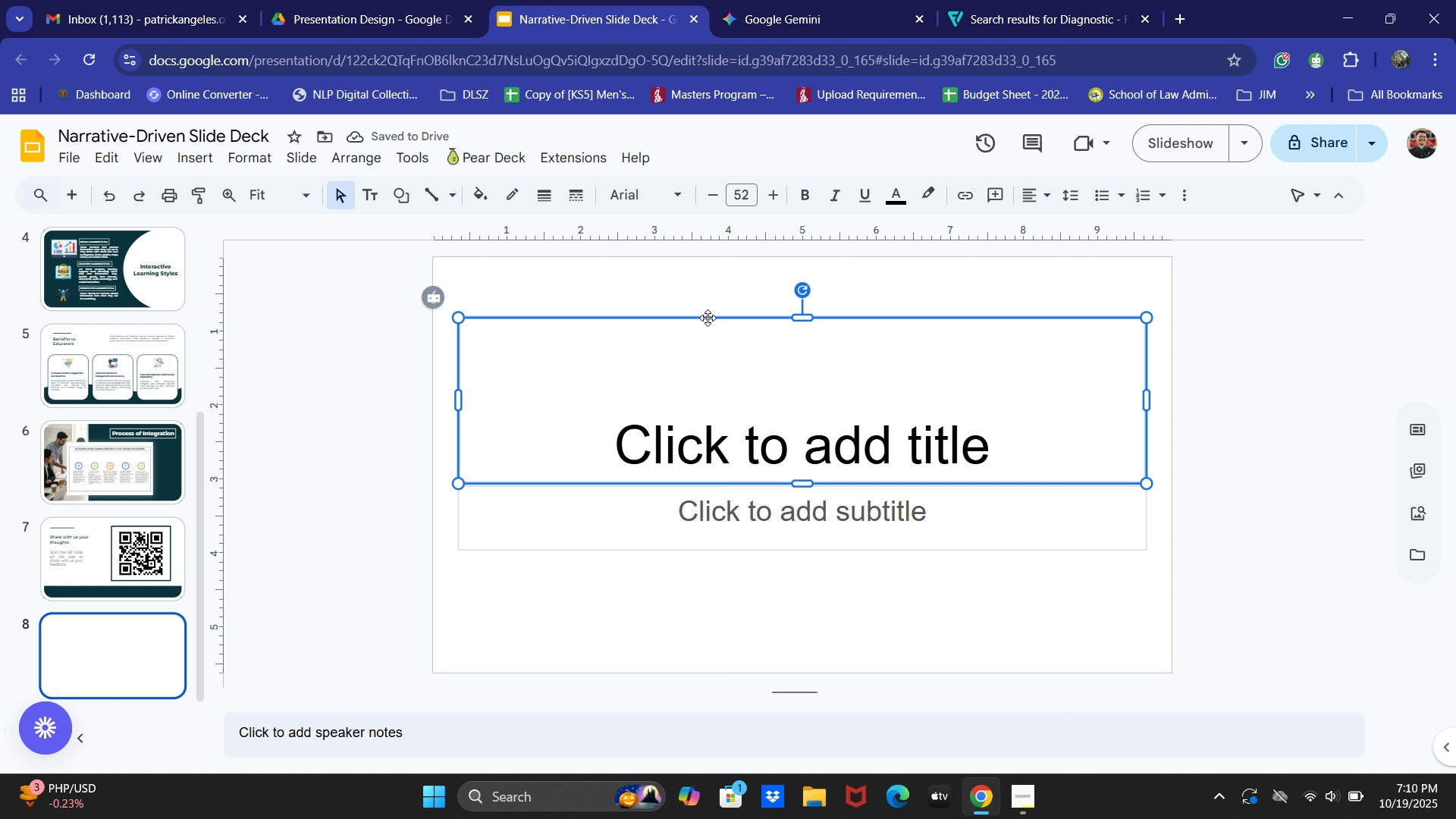 
key(Backspace)
 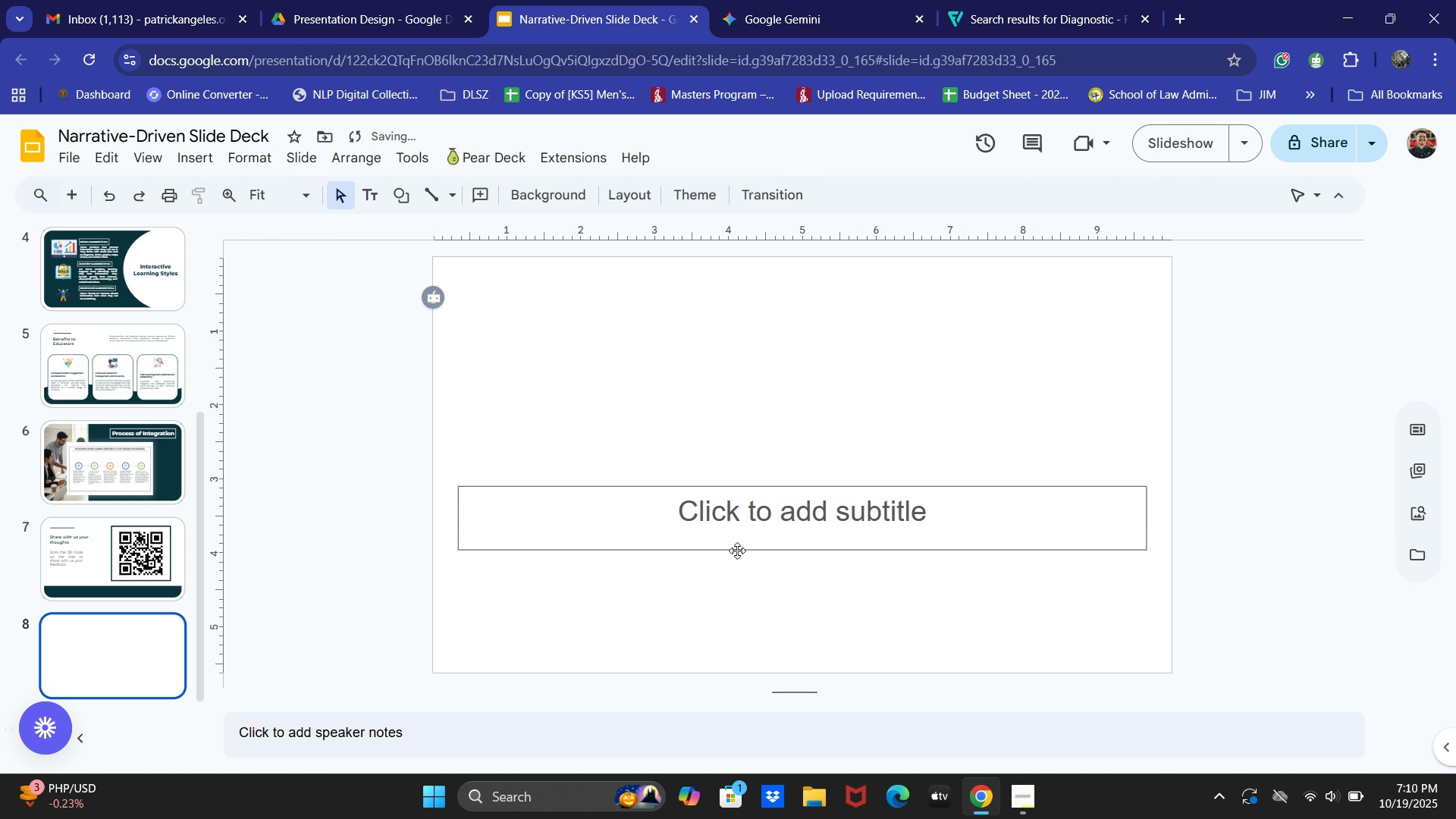 
left_click([737, 548])
 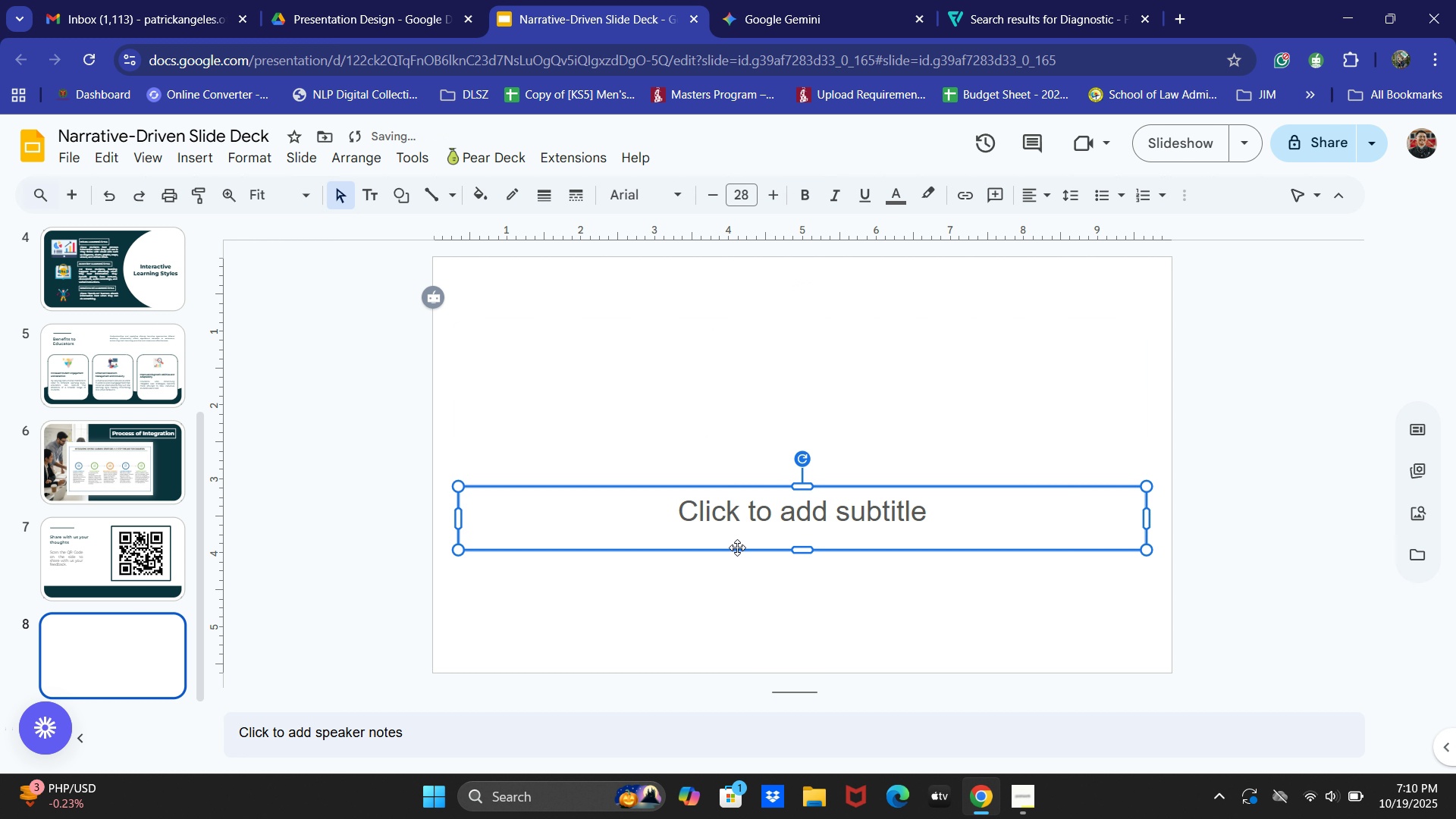 
key(Backspace)
 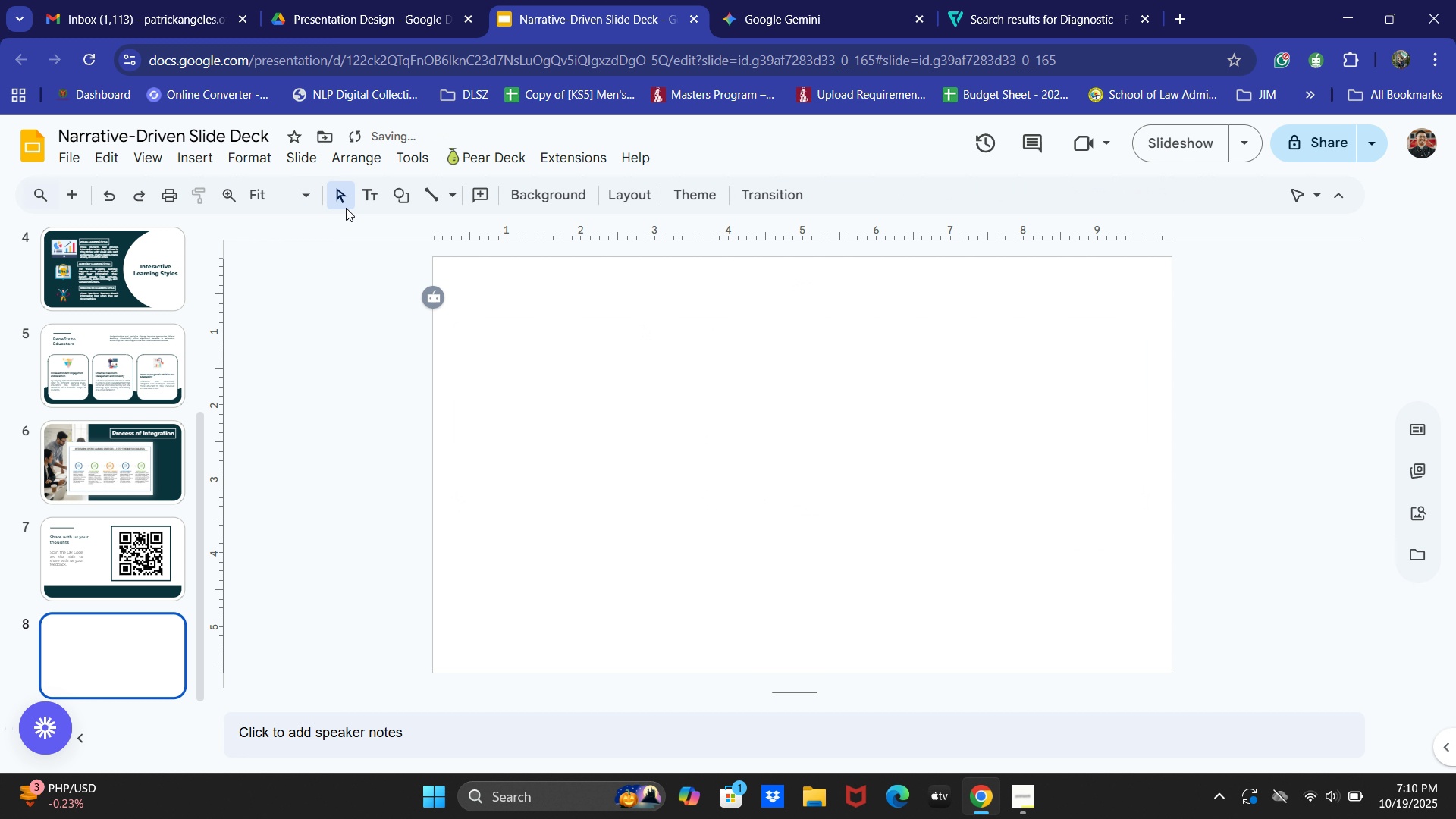 
left_click([405, 184])
 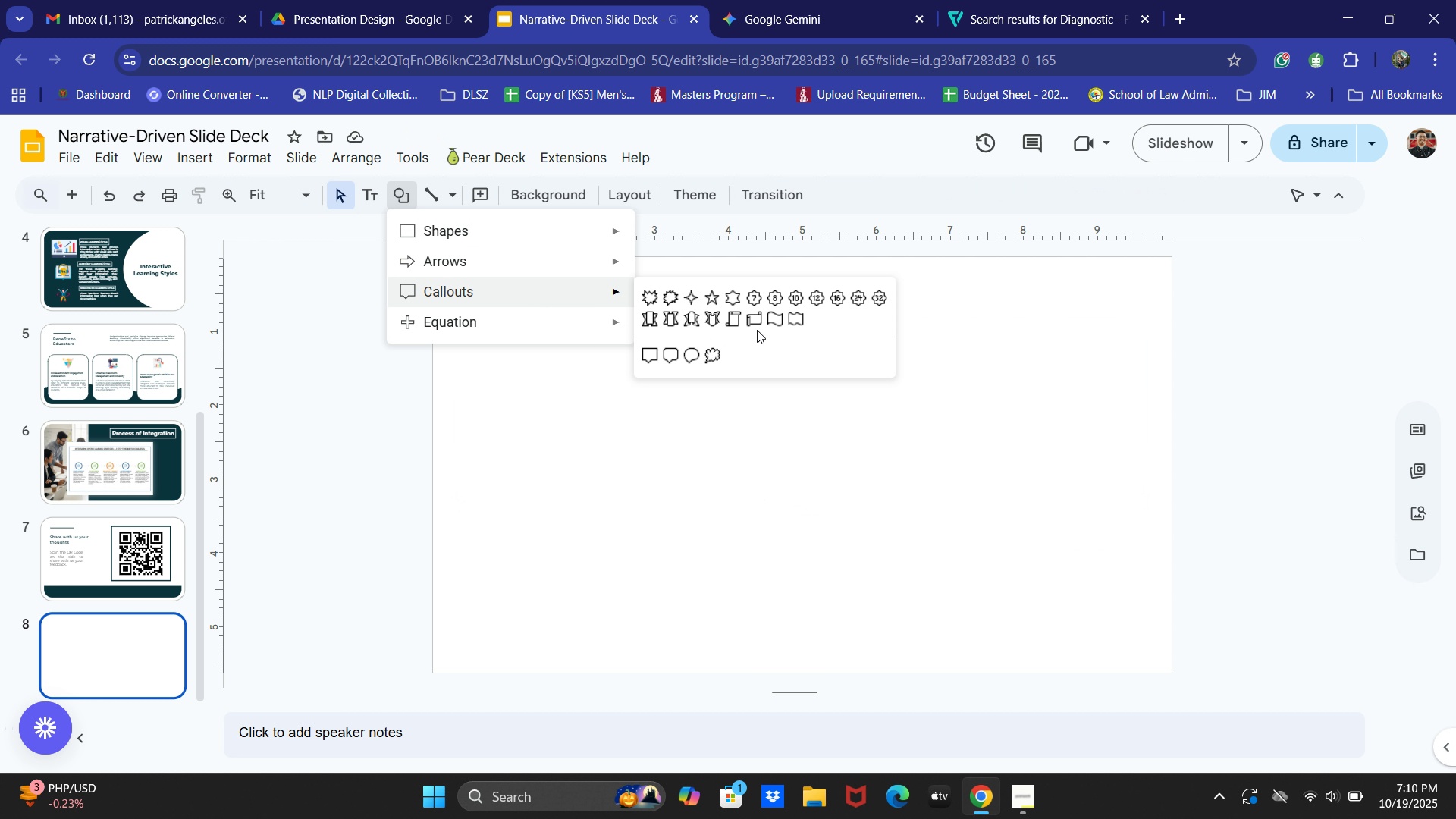 
wait(5.52)
 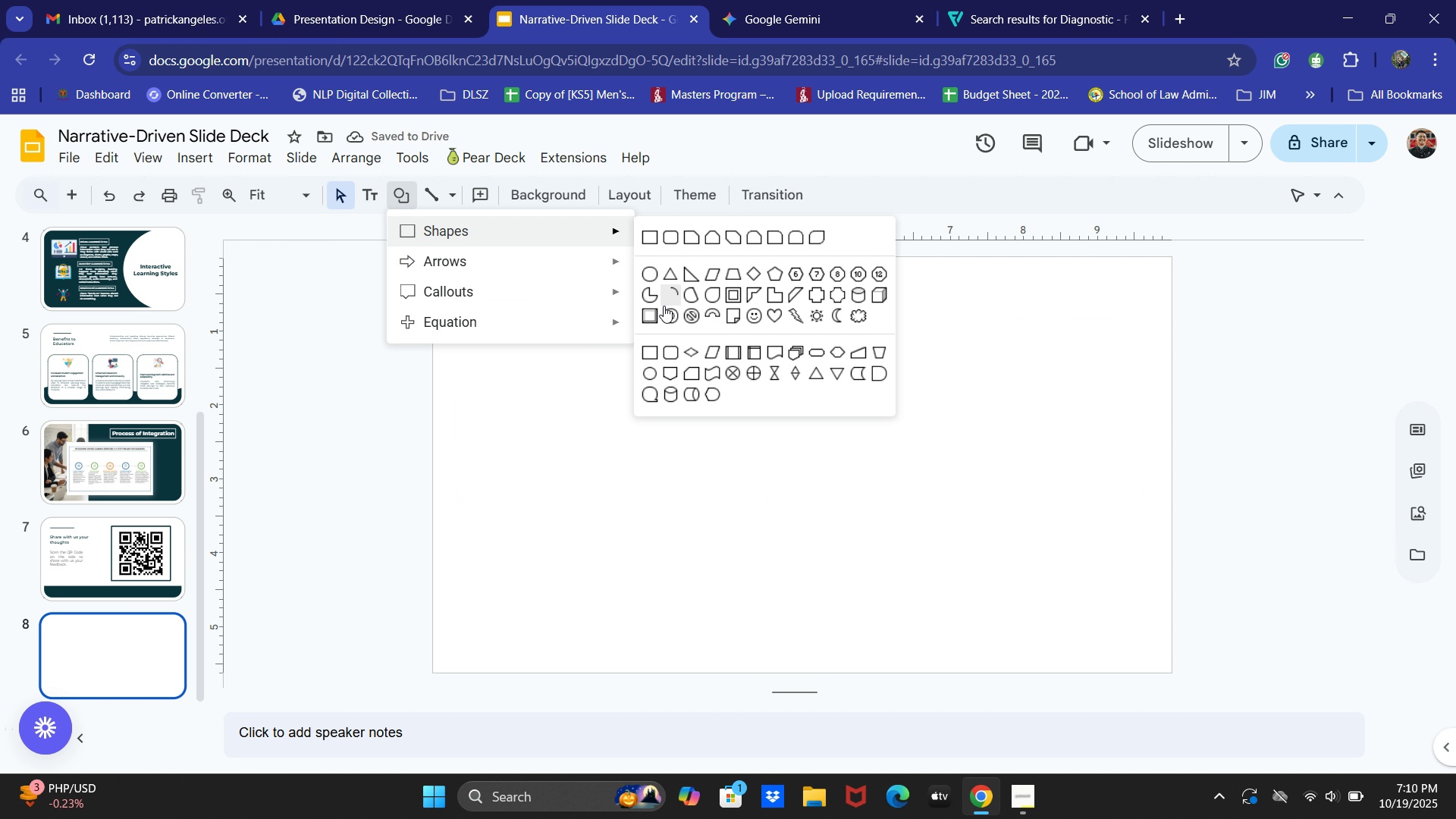 
mouse_move([650, 340])
 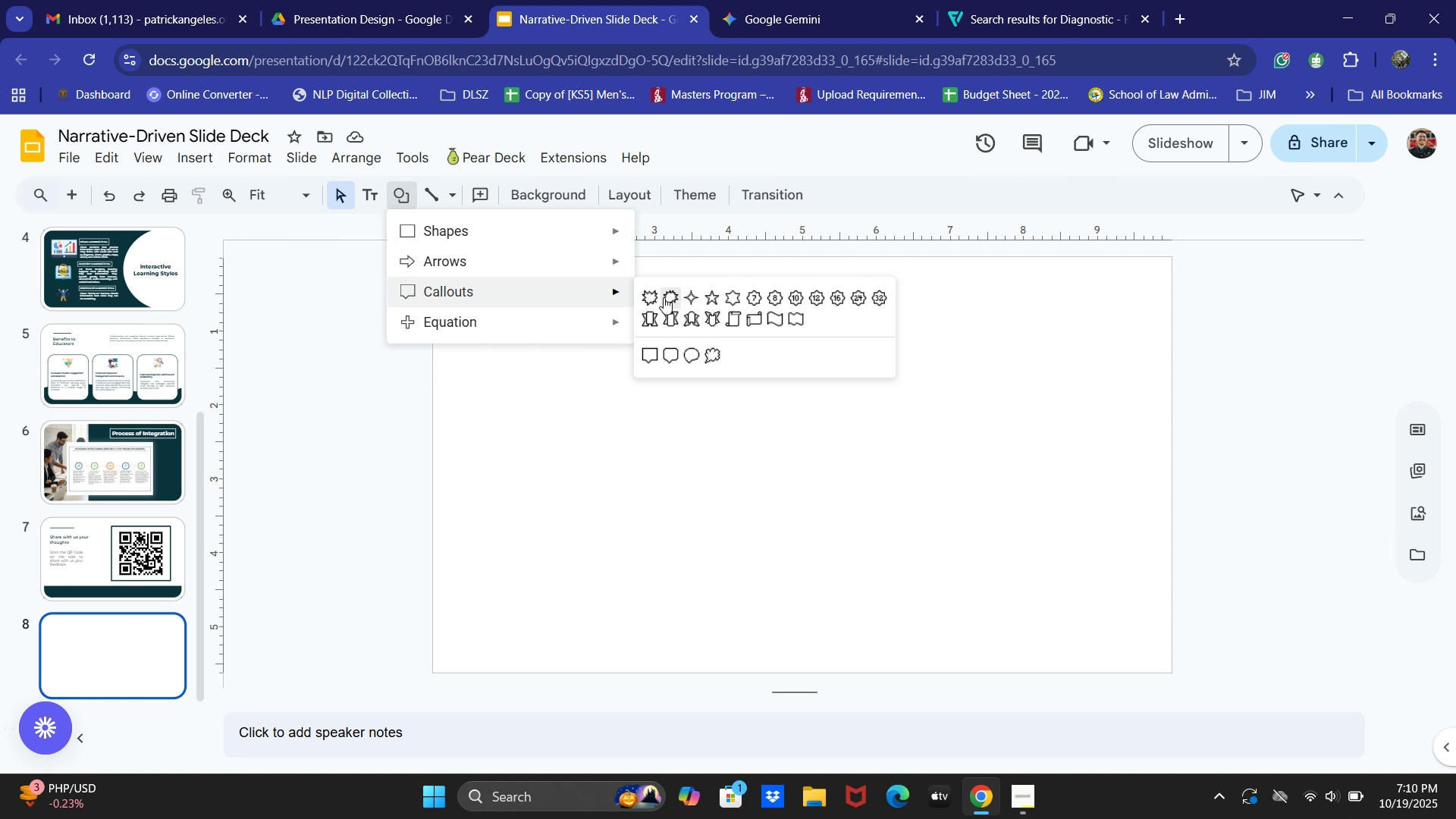 
left_click([664, 294])
 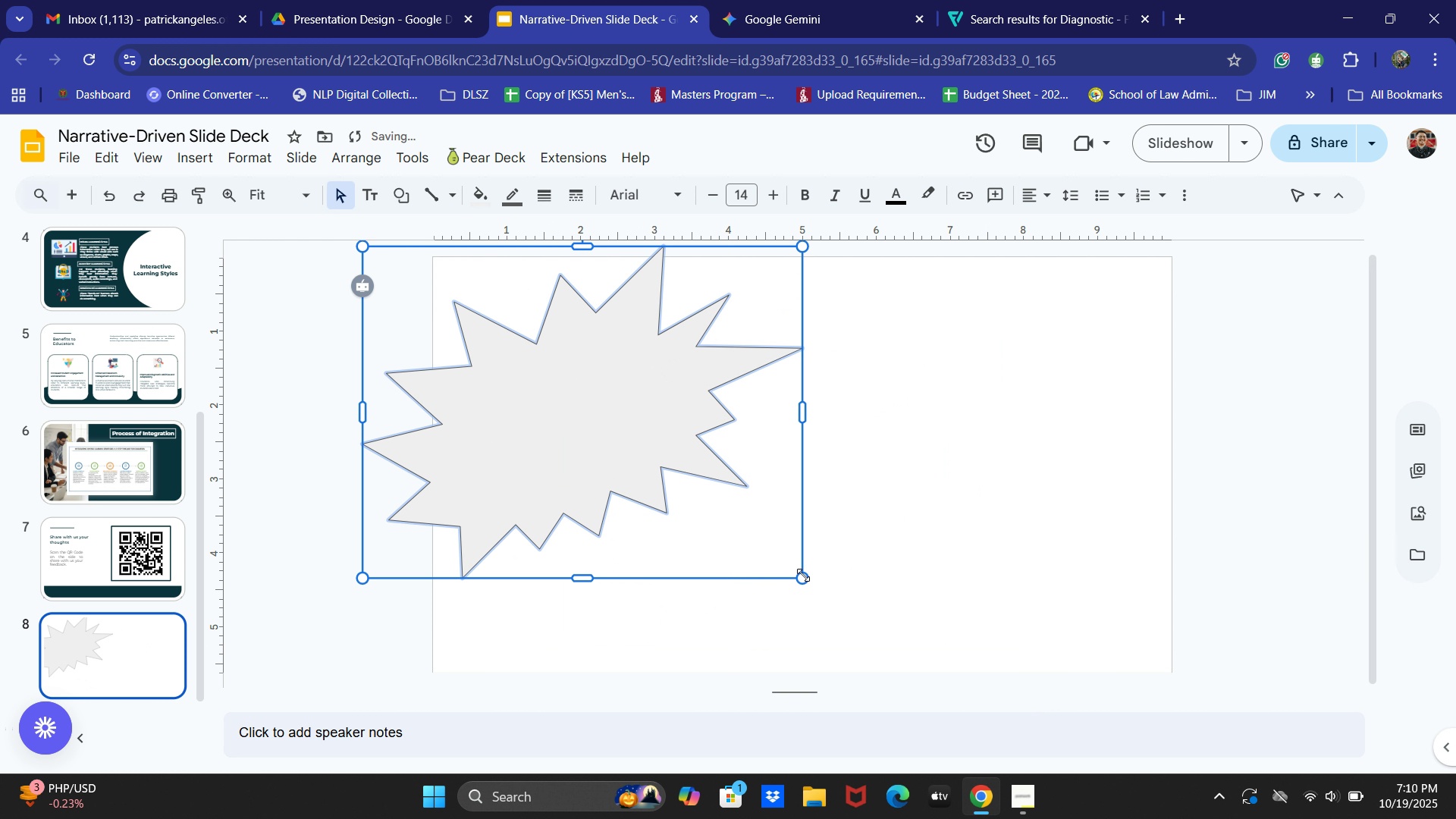 
wait(10.9)
 